 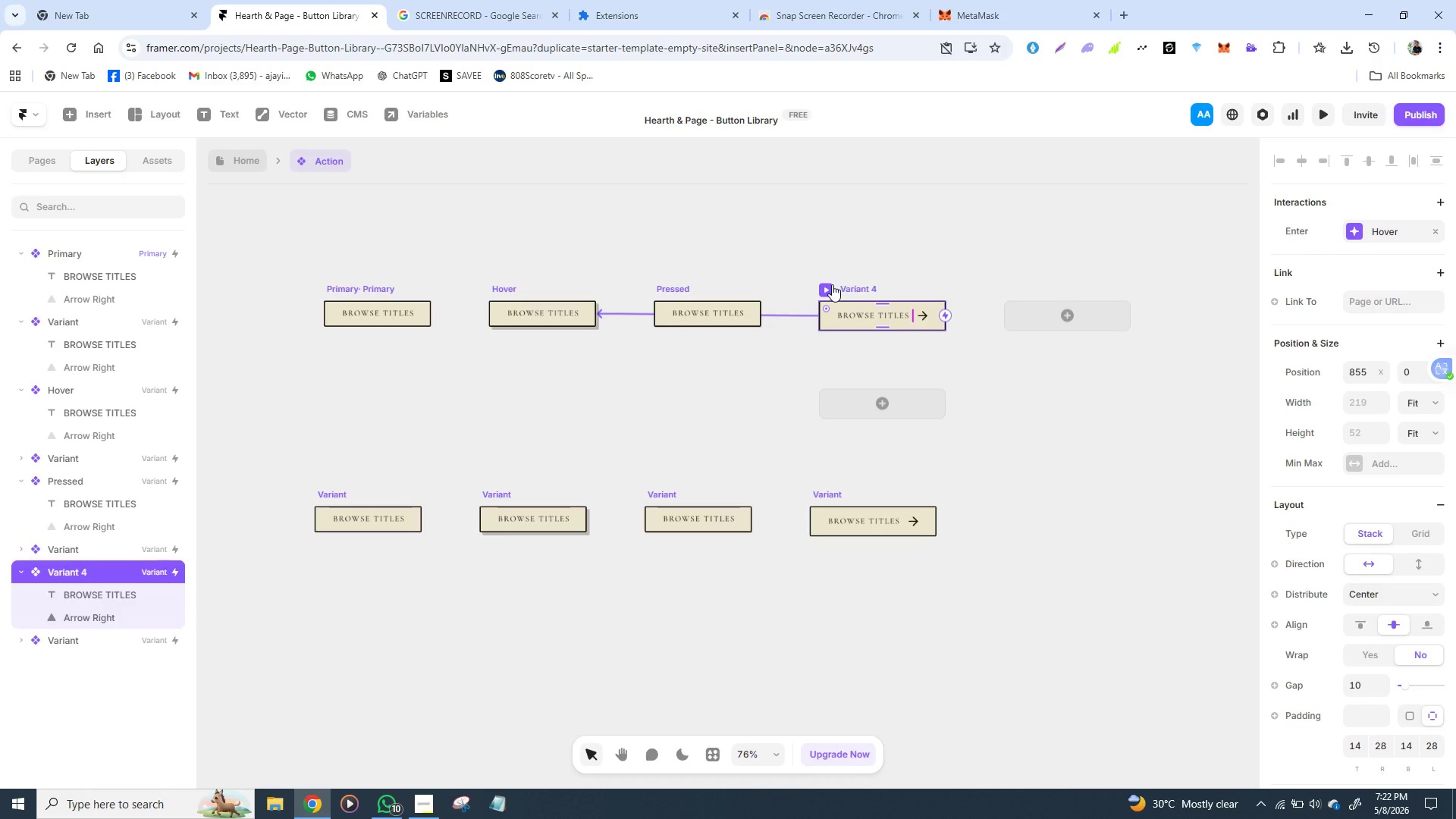 
left_click([884, 320])
 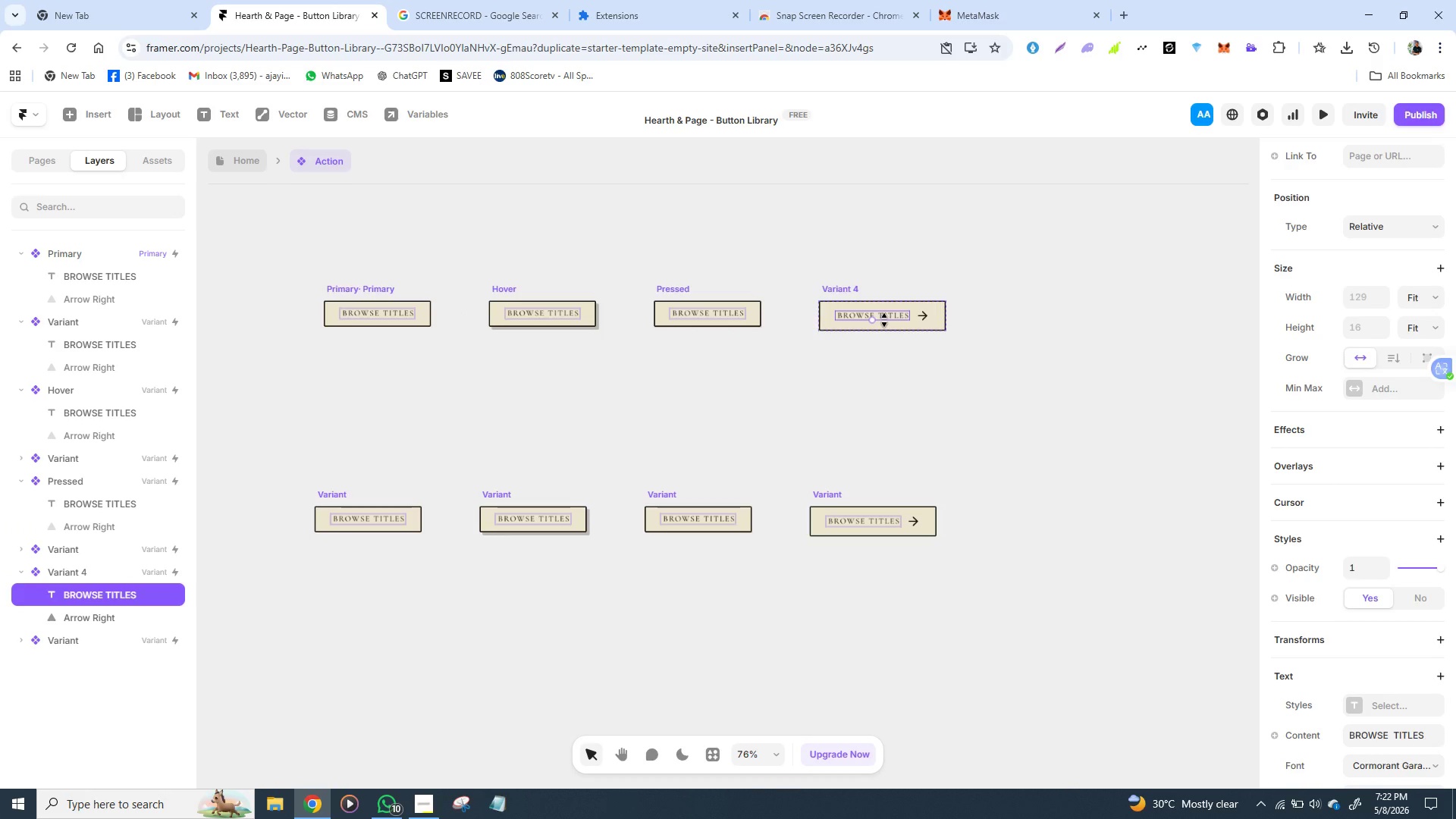 
key(Backspace)
 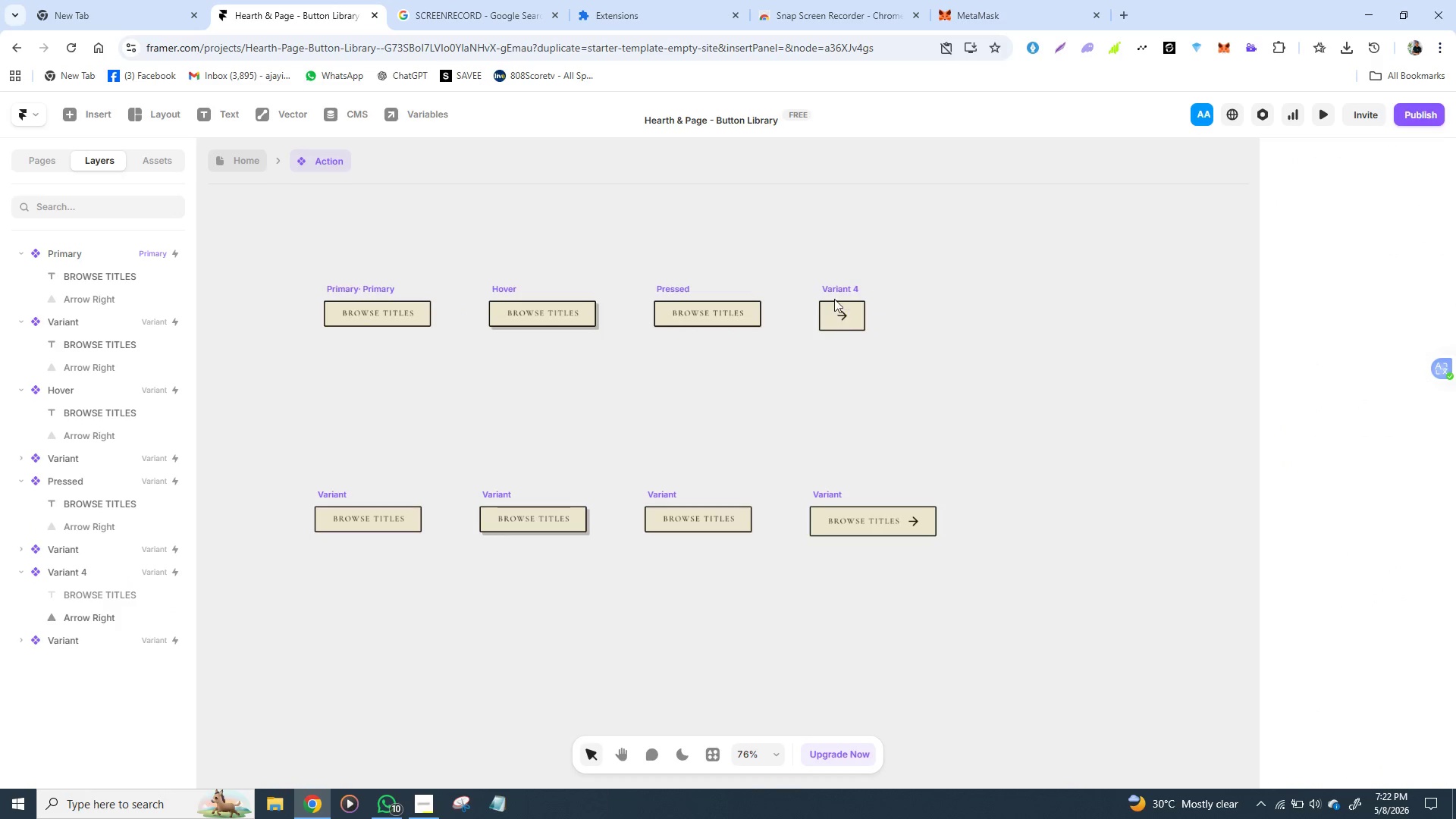 
mouse_move([839, 312])
 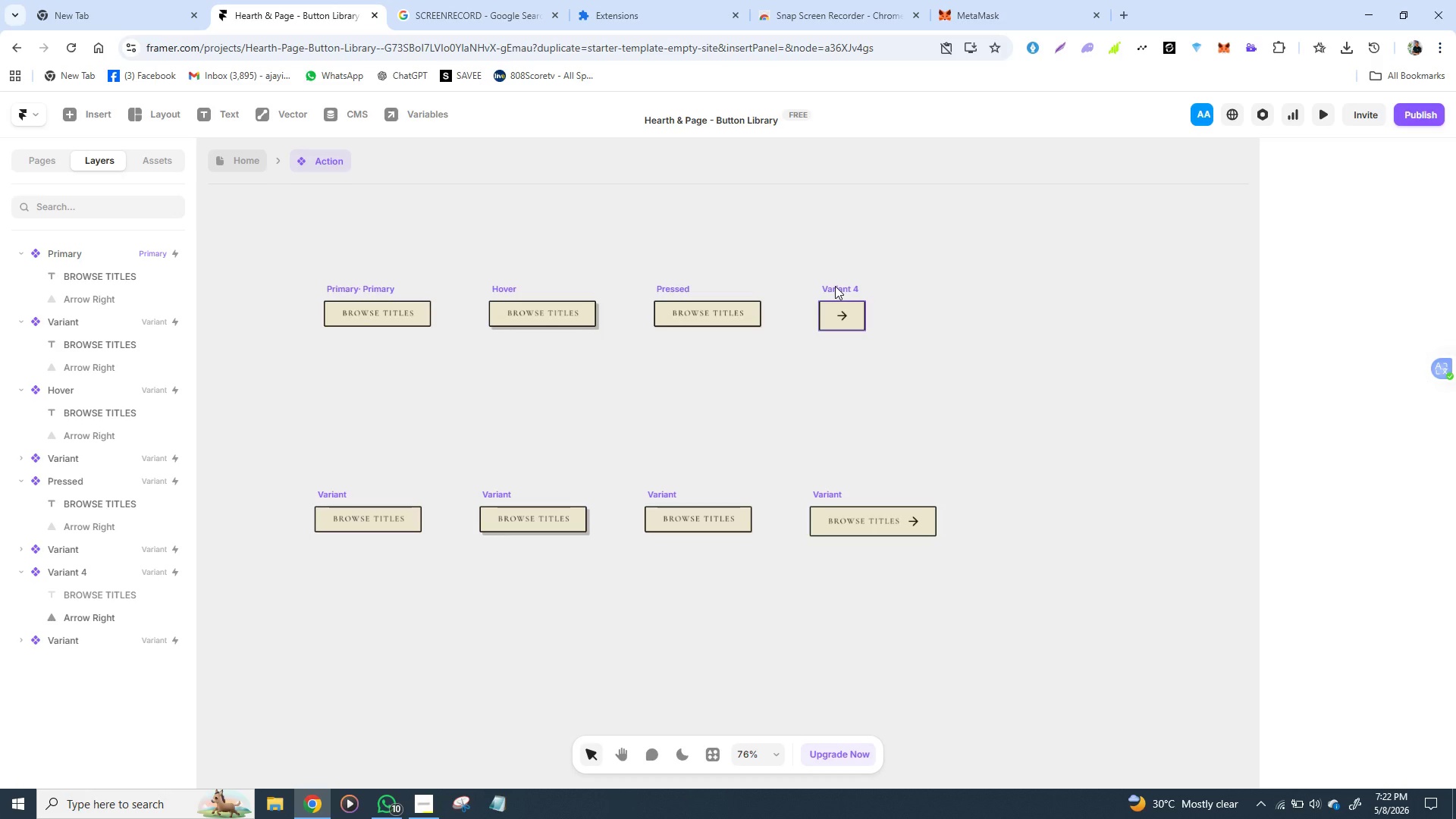 
wait(7.27)
 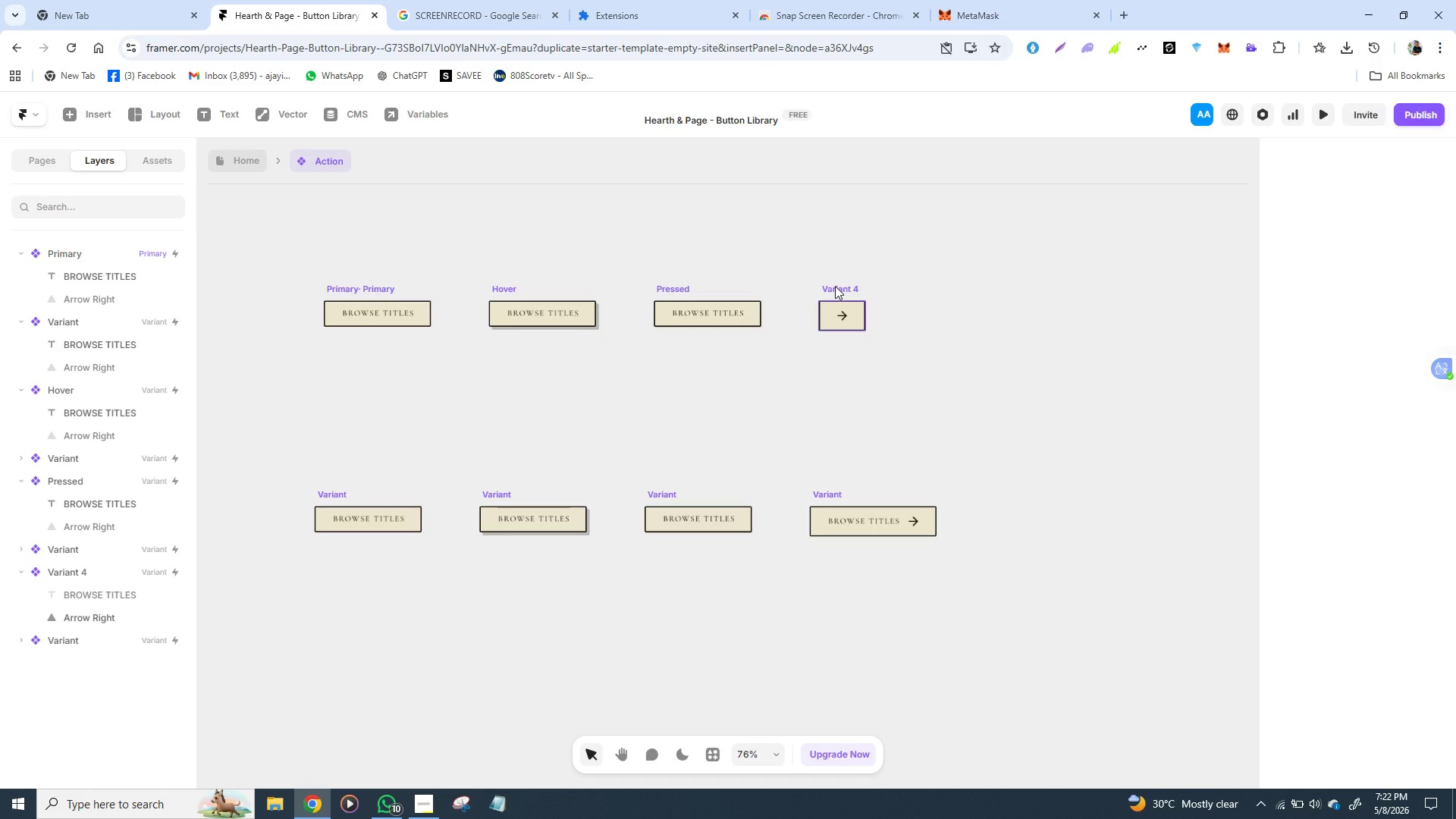 
left_click([846, 316])
 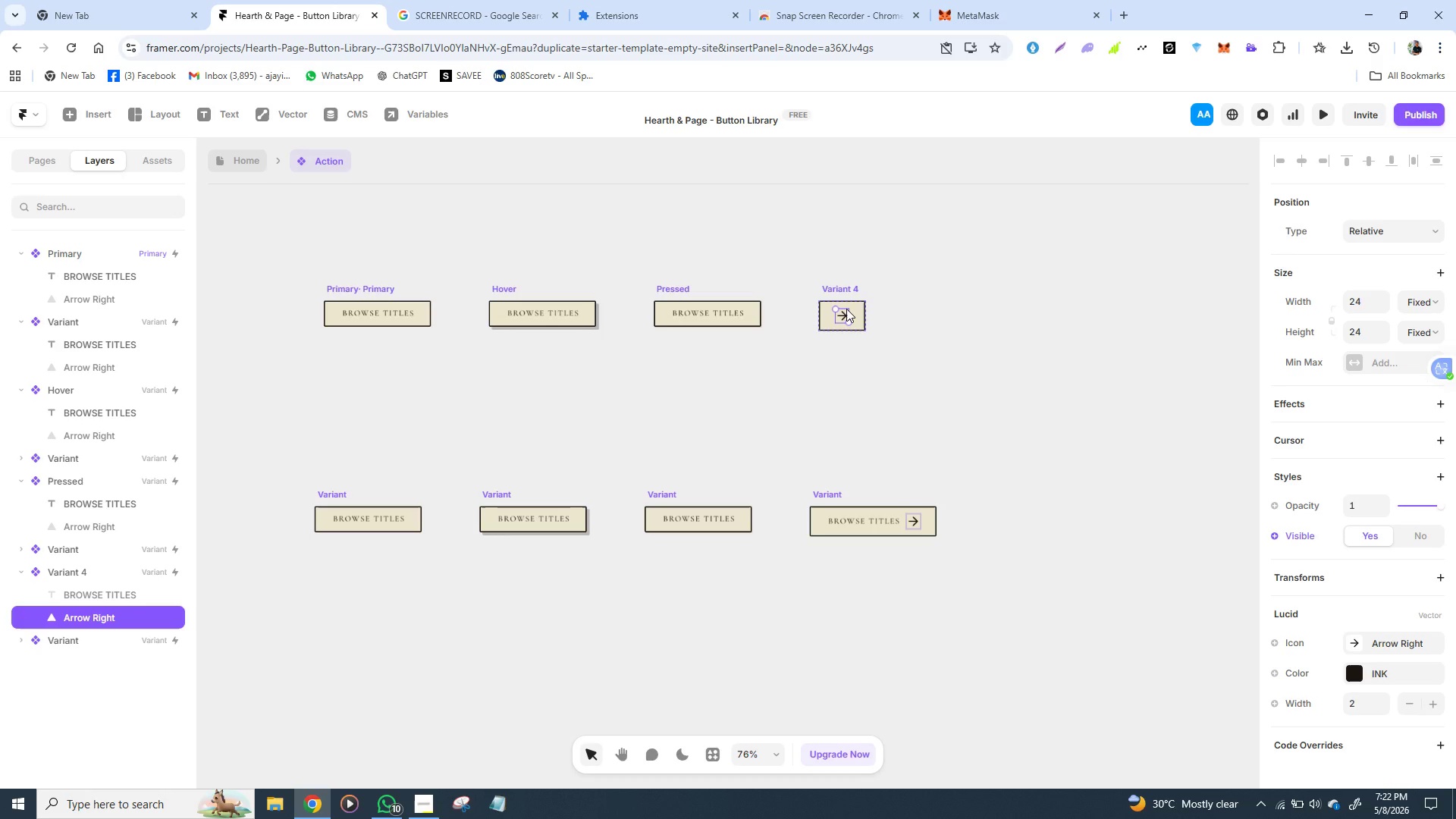 
wait(10.48)
 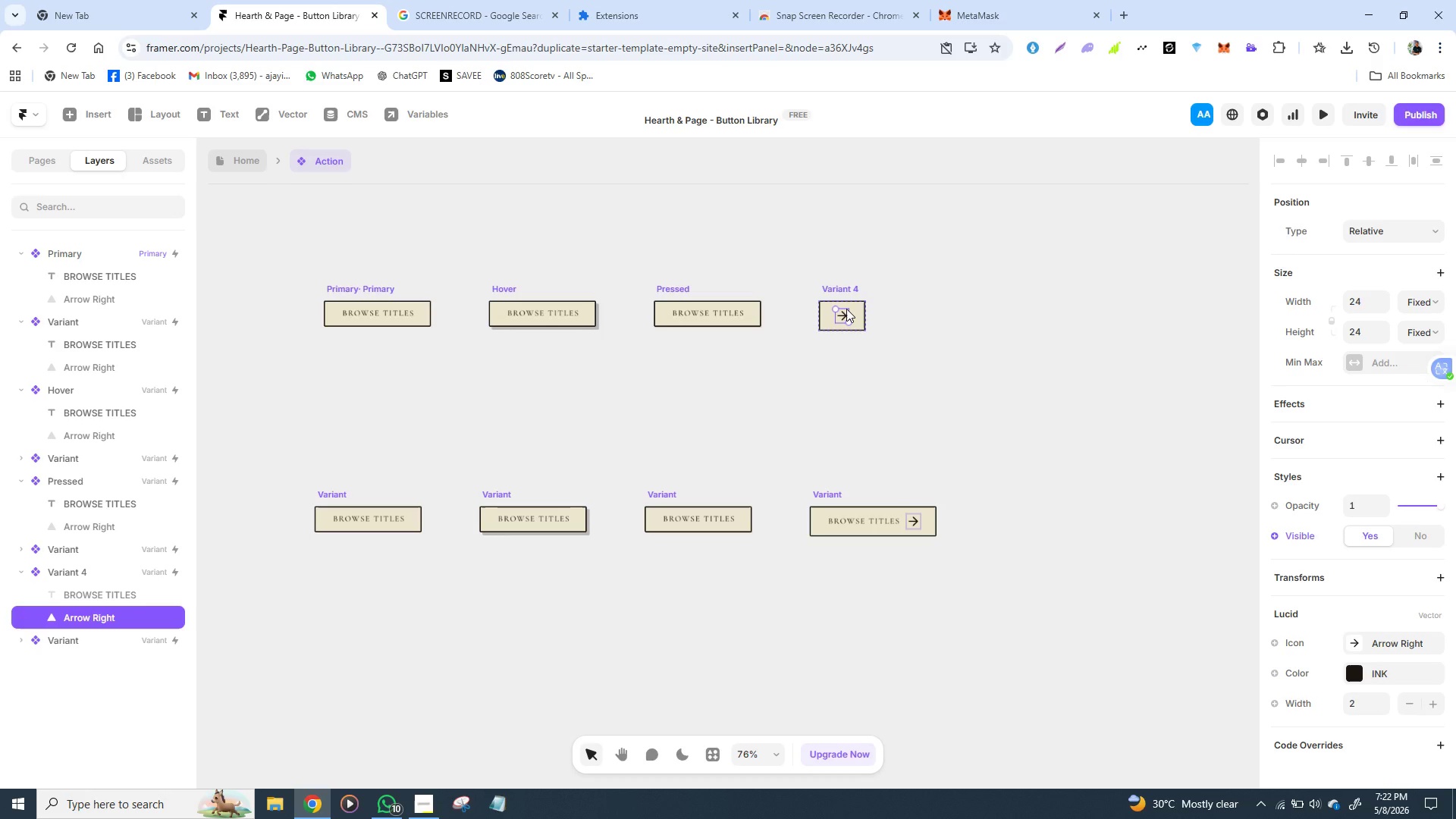 
left_click([835, 291])
 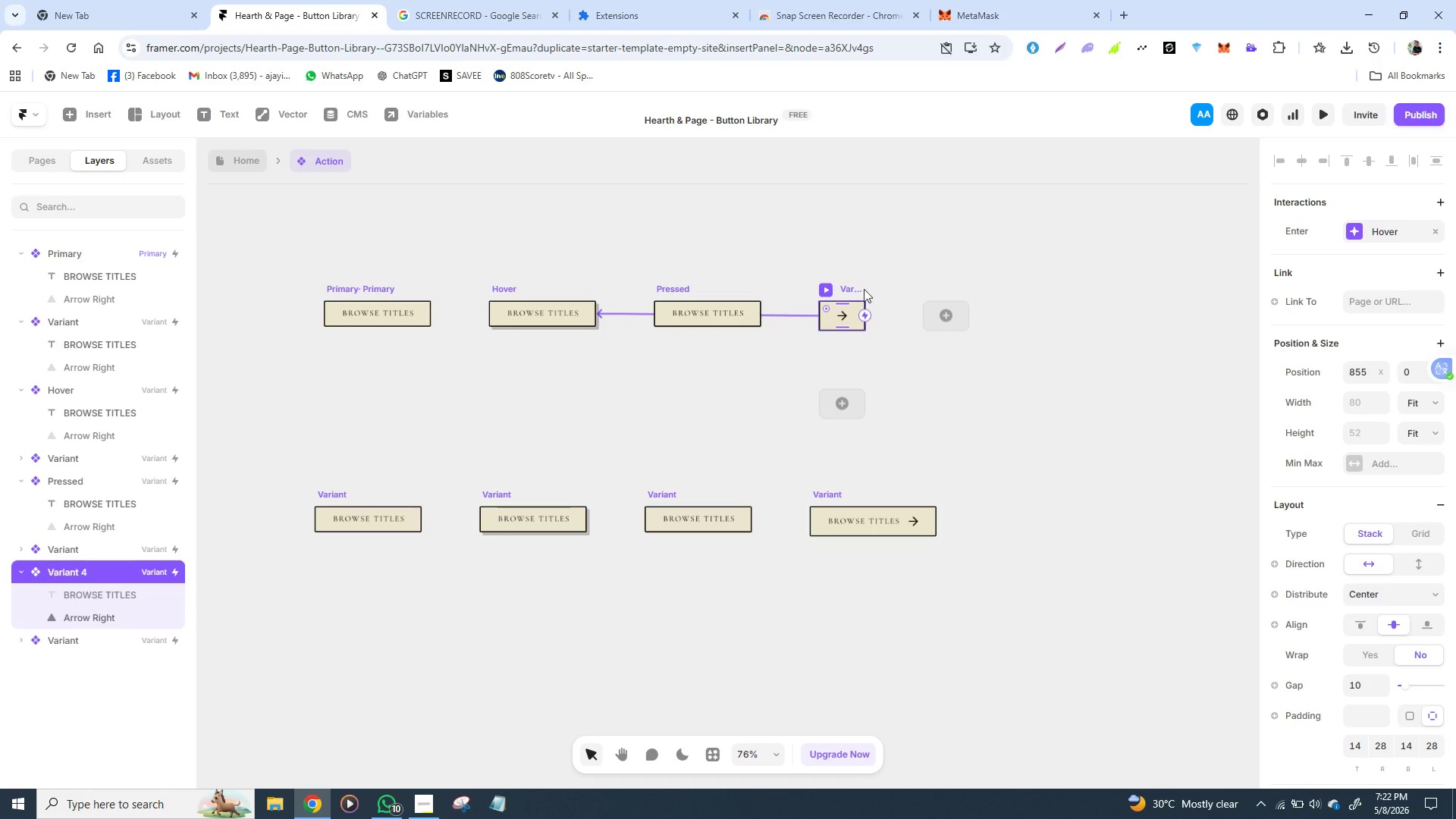 
left_click([874, 278])
 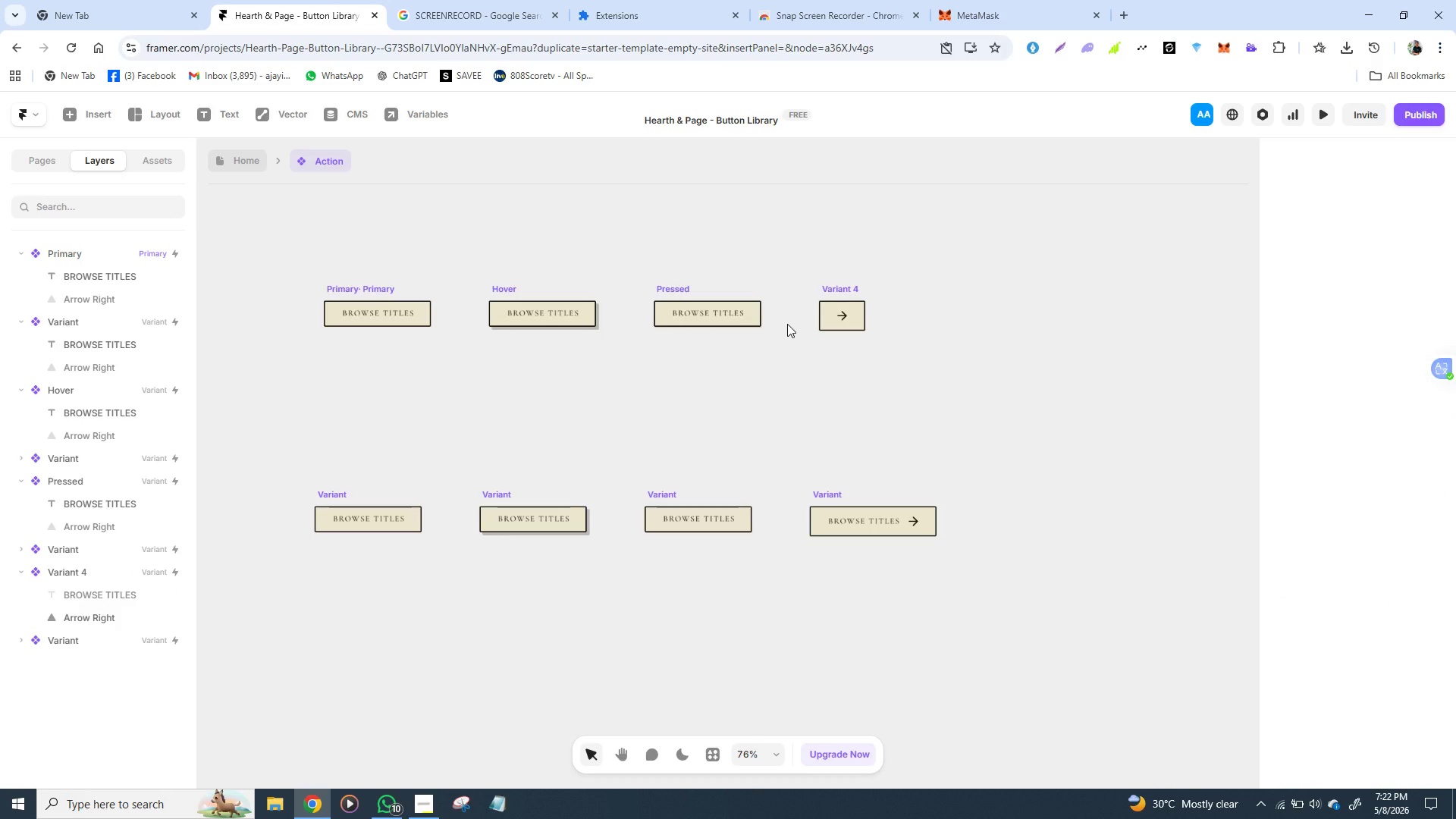 
left_click([787, 324])
 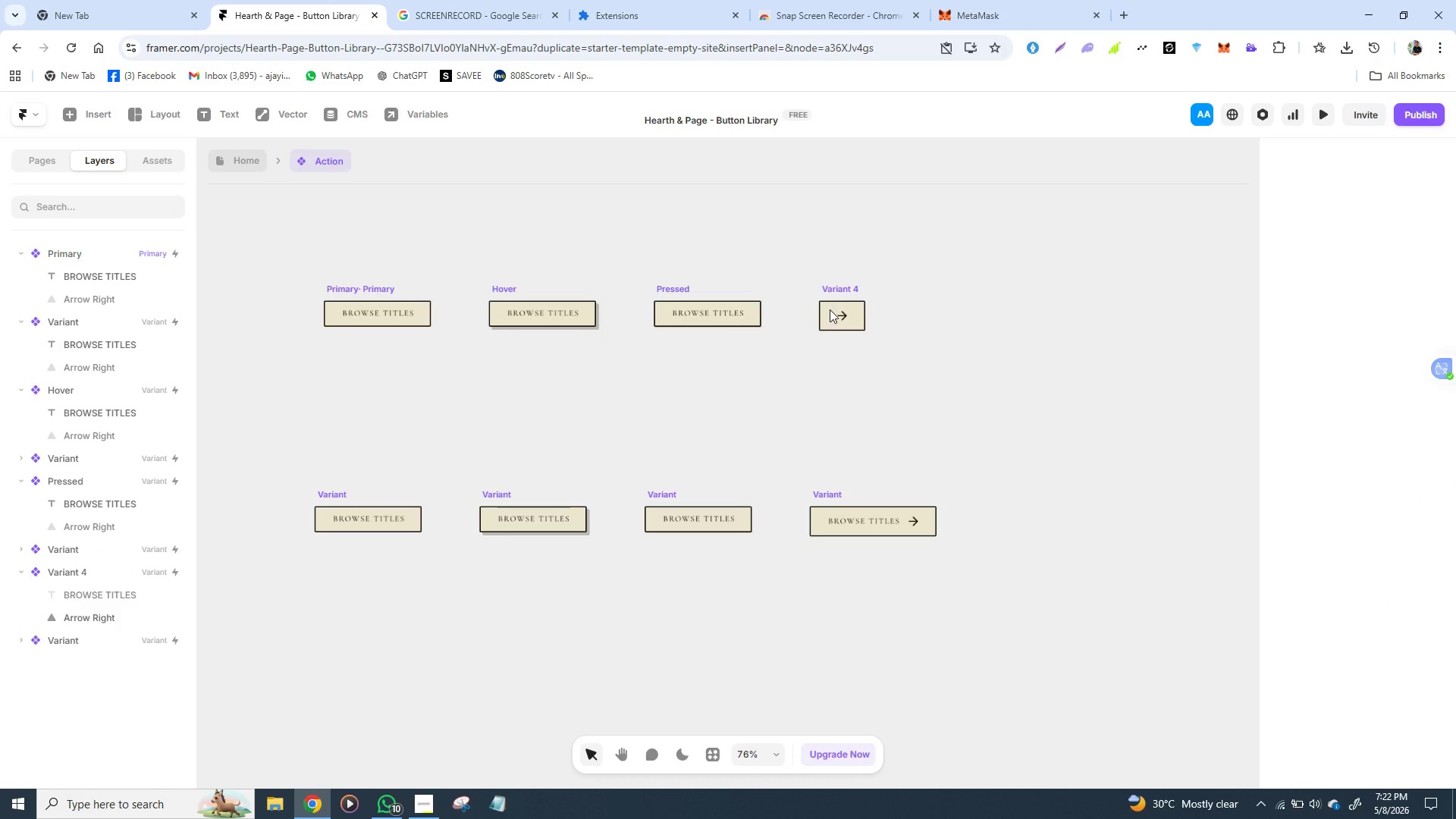 
left_click([830, 309])
 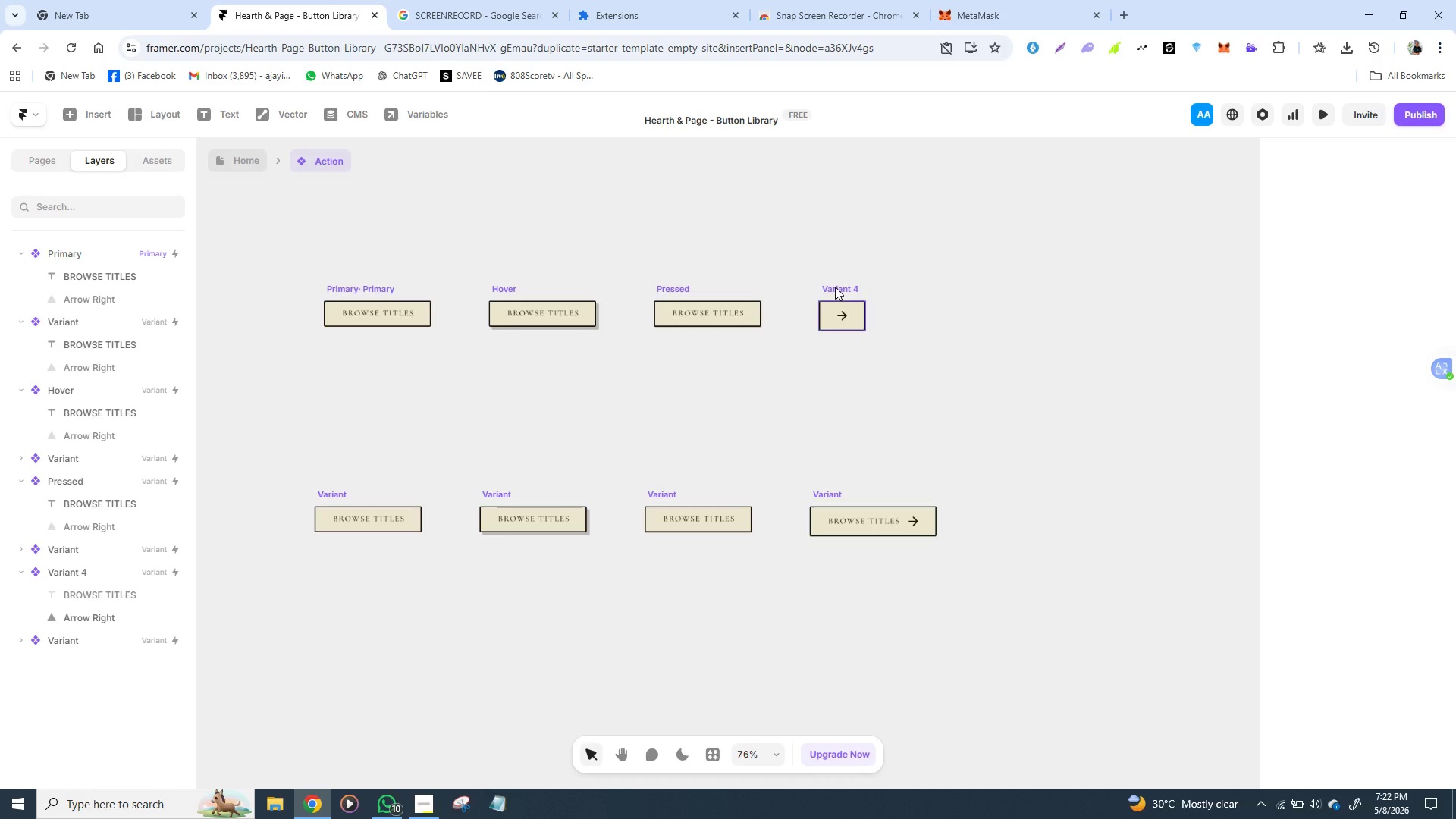 
left_click([835, 287])
 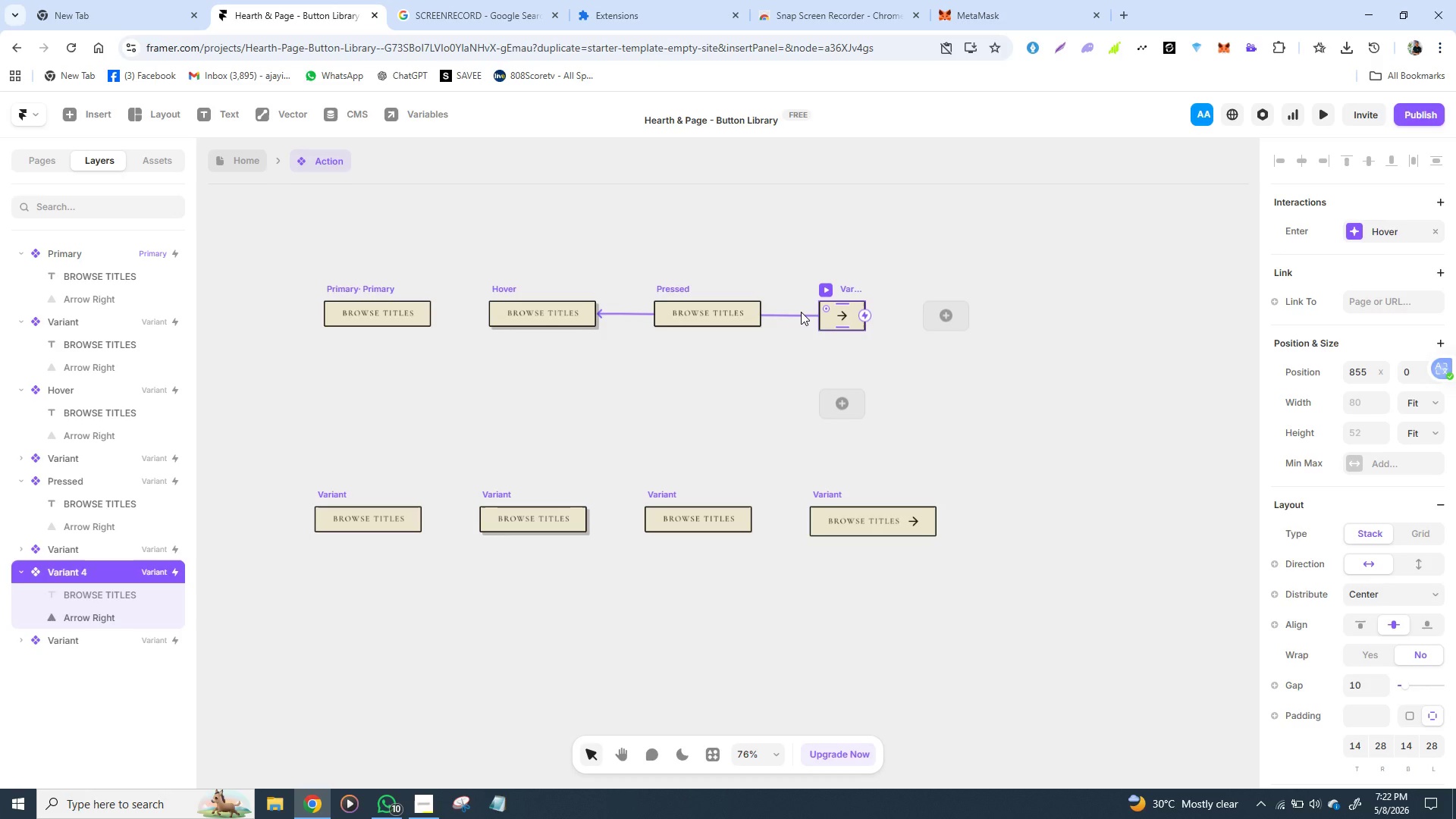 
left_click([801, 312])
 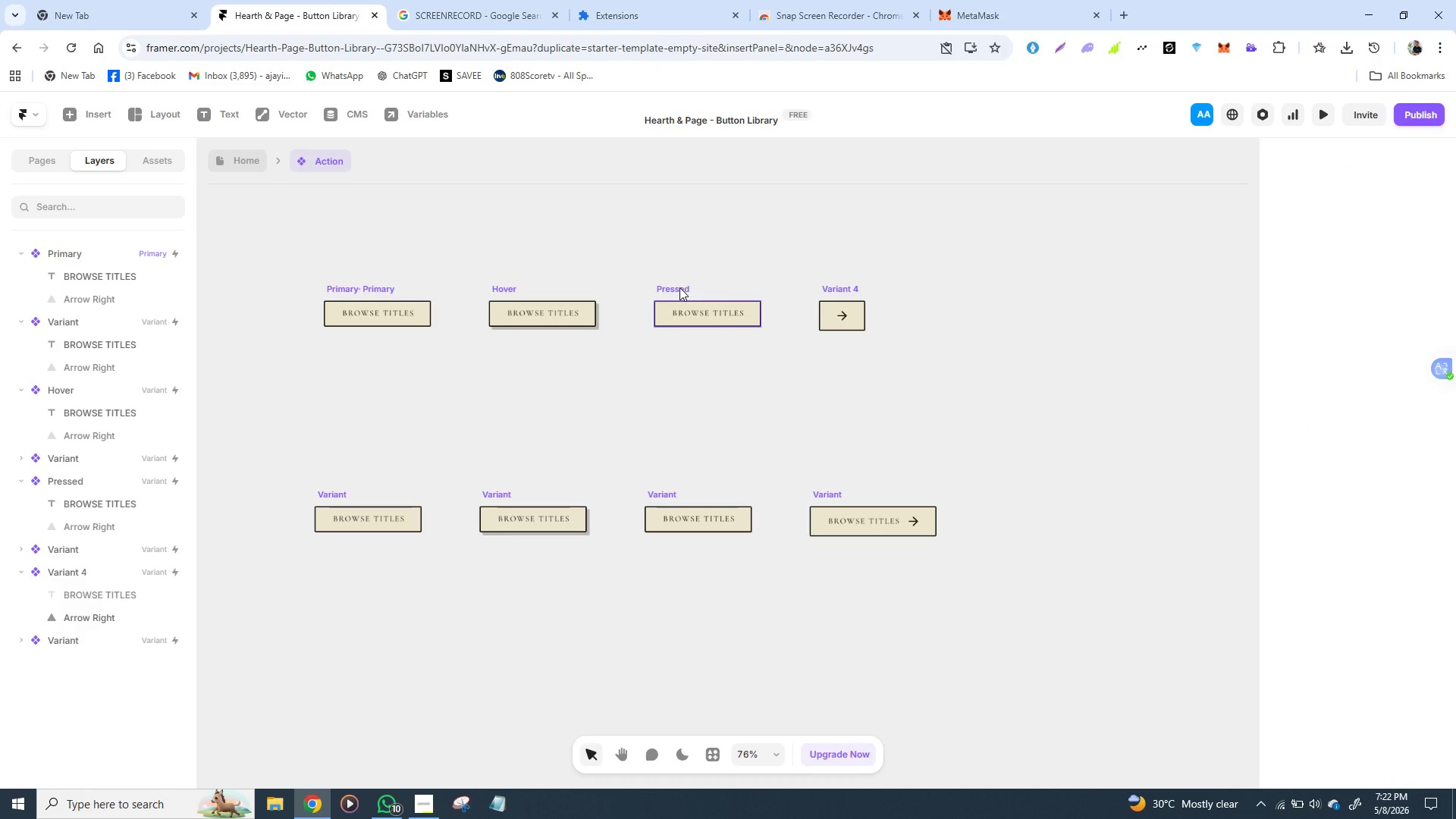 
left_click([679, 287])
 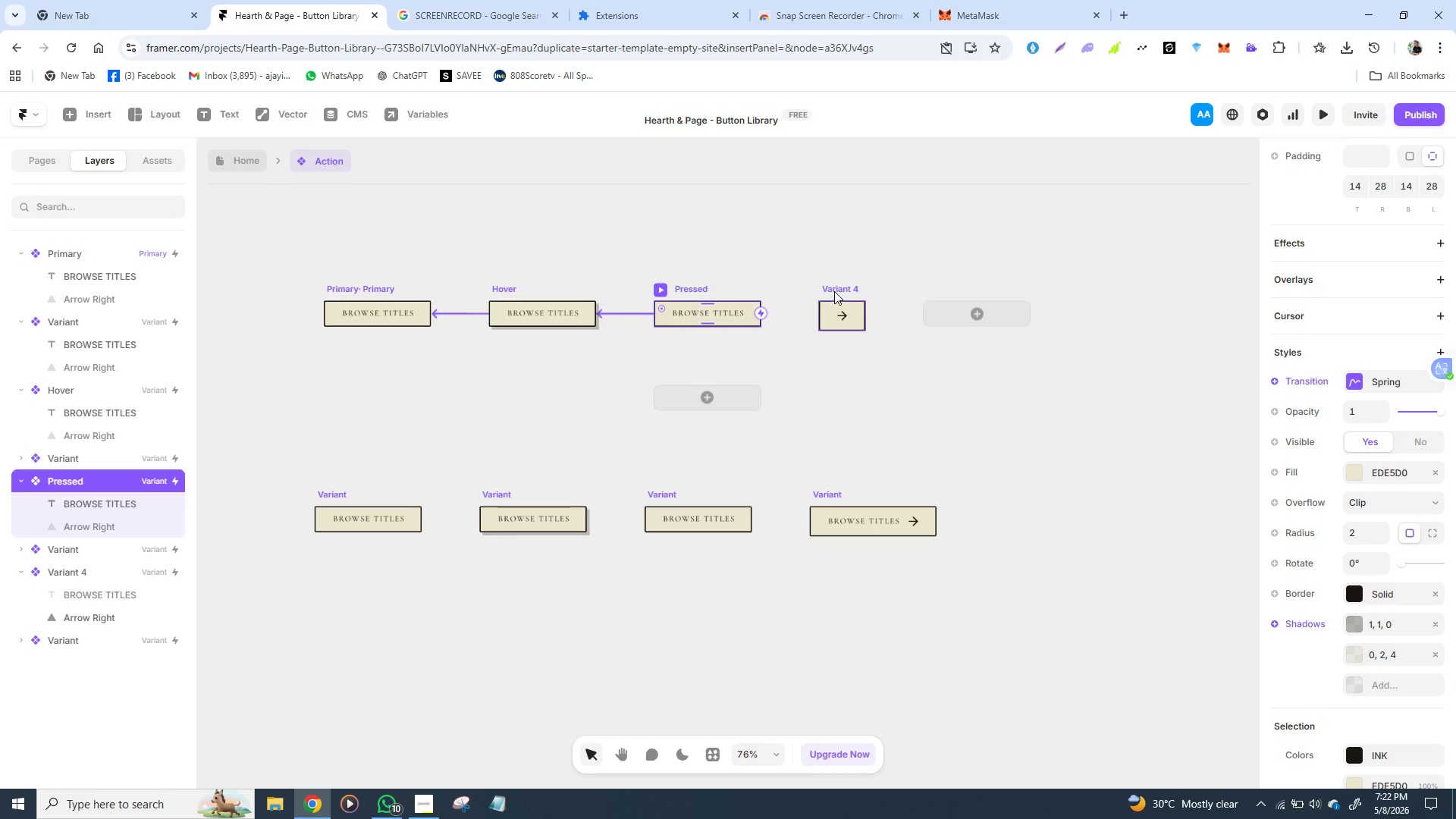 
left_click([834, 291])
 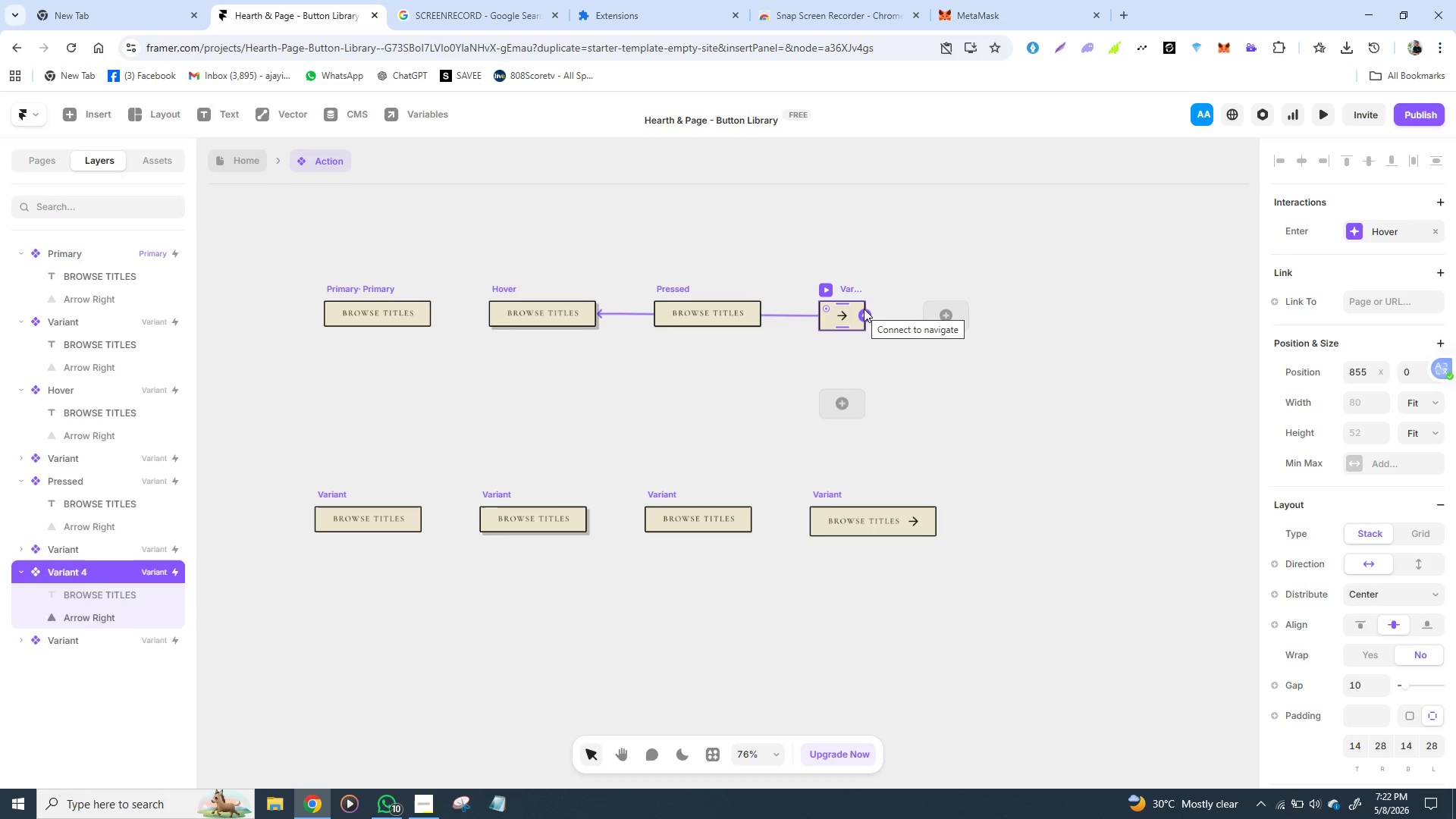 
left_click([931, 318])
 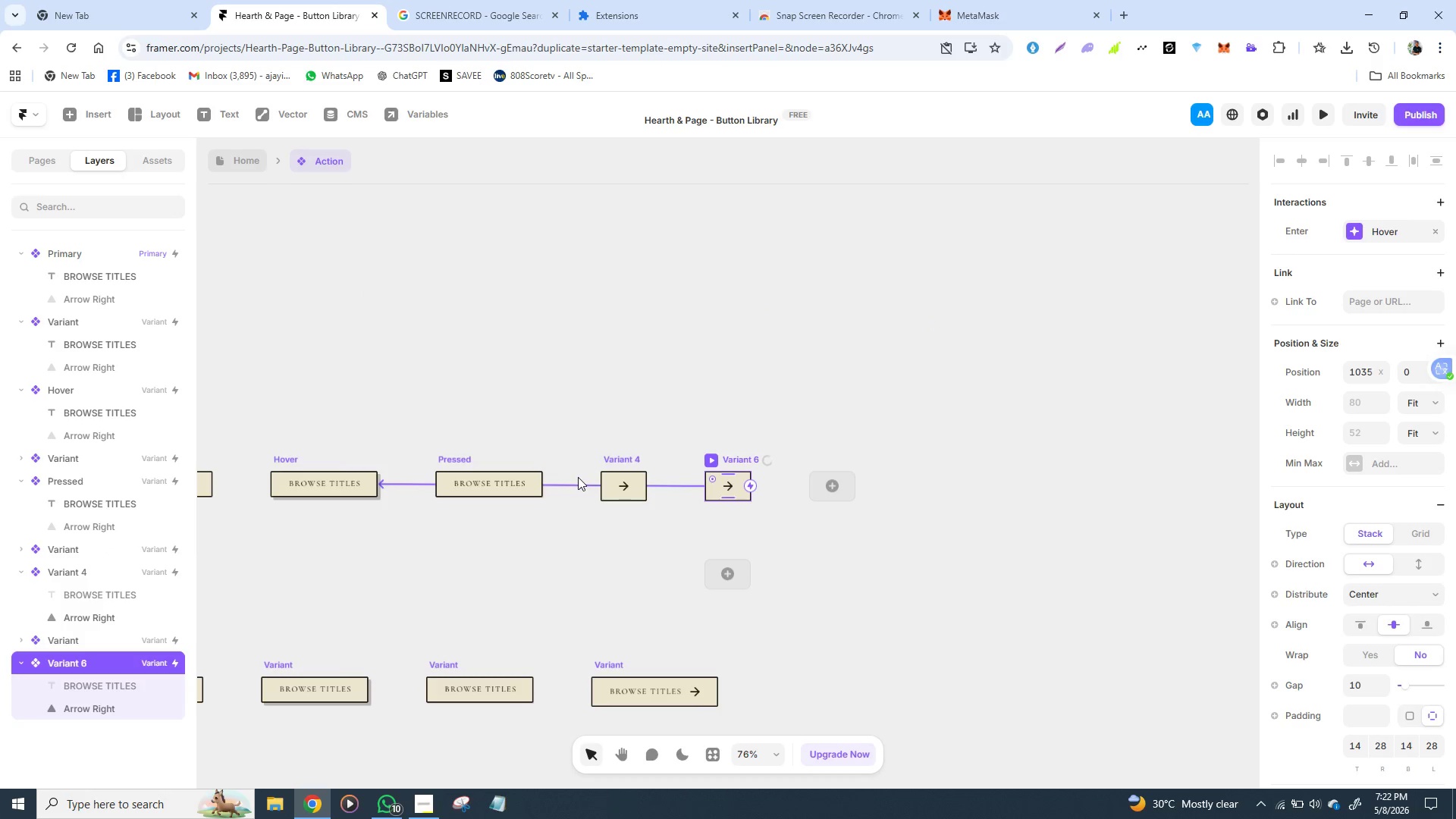 
left_click([575, 426])
 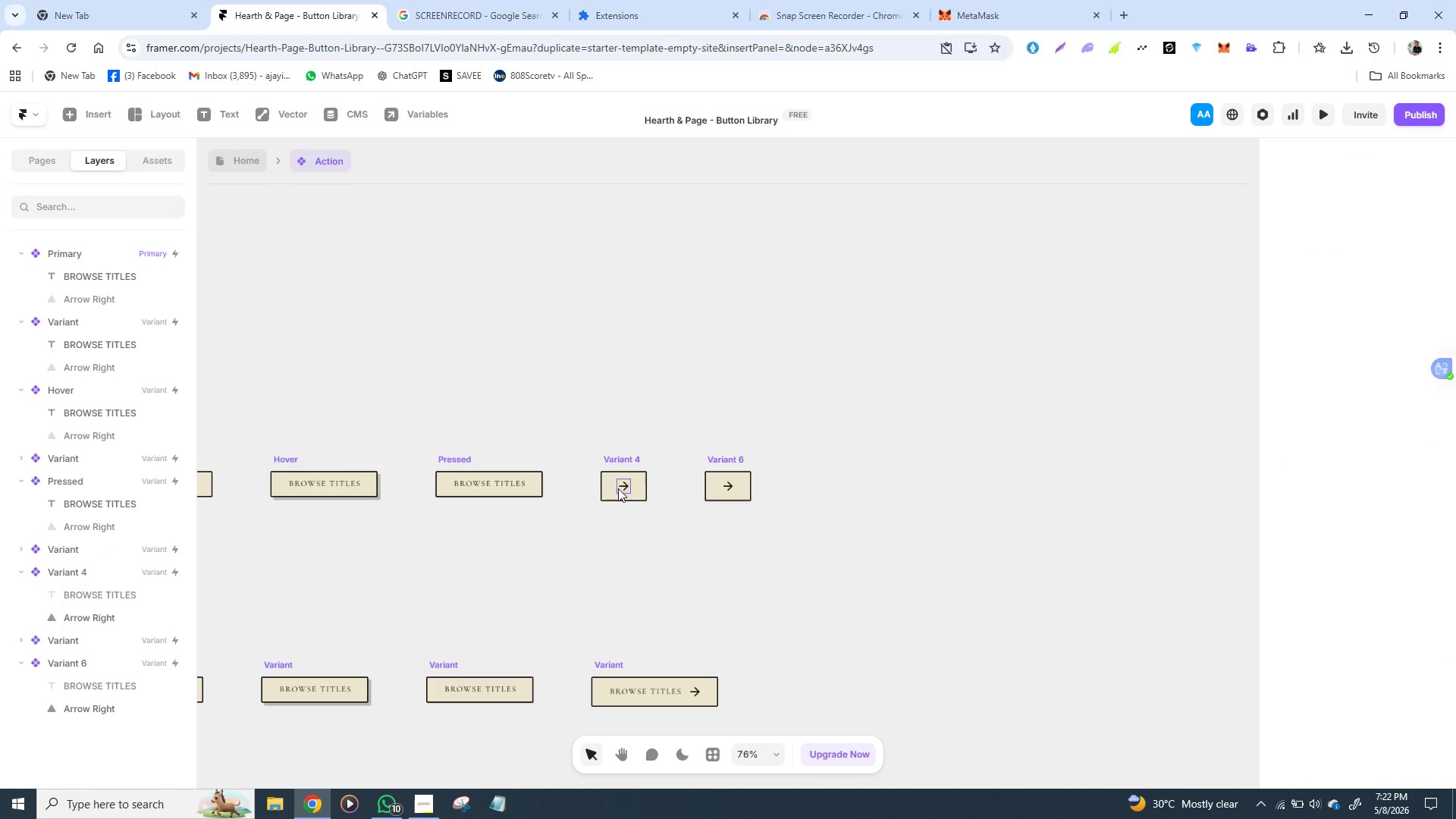 
left_click([618, 488])
 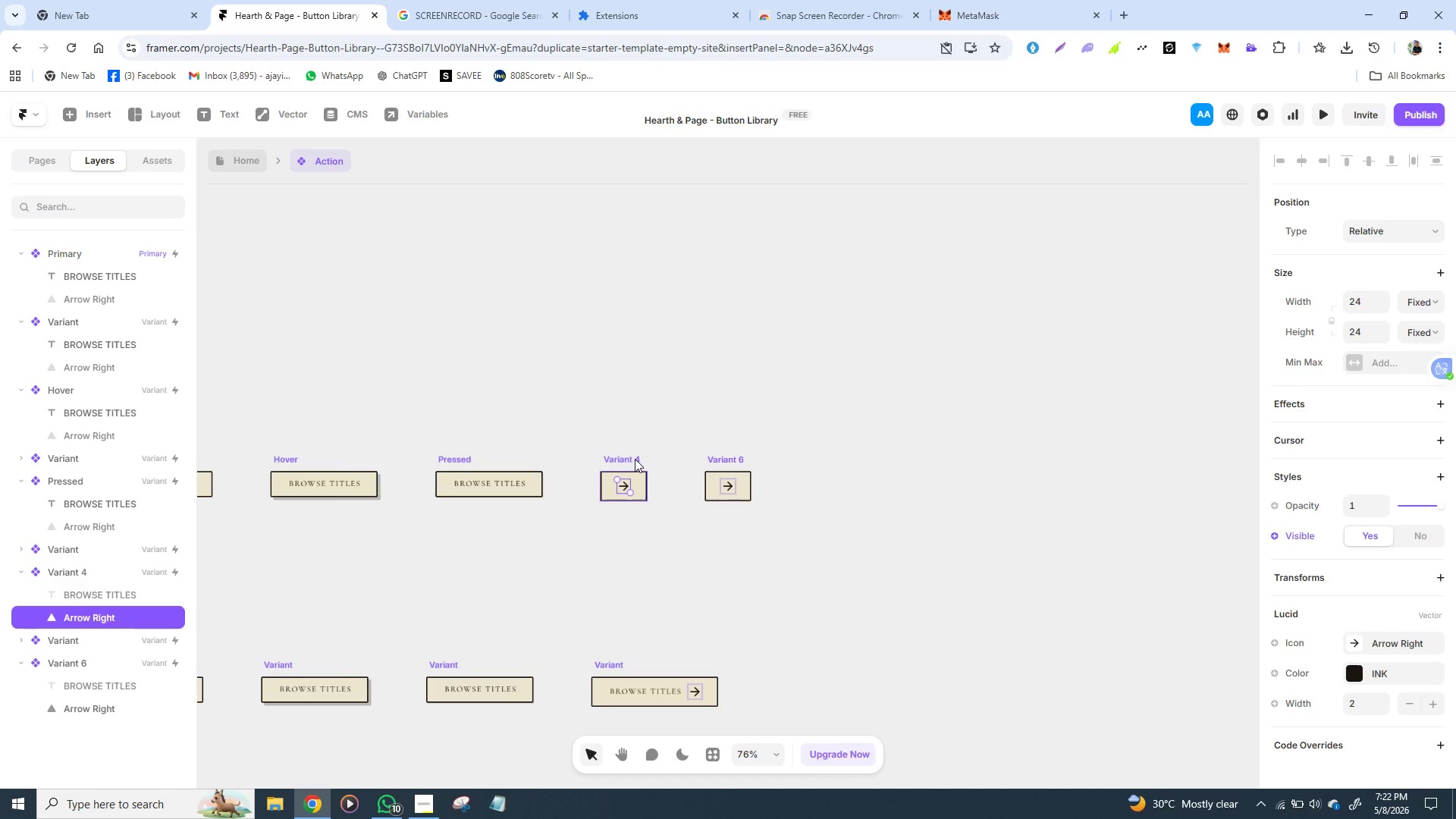 
left_click([635, 459])
 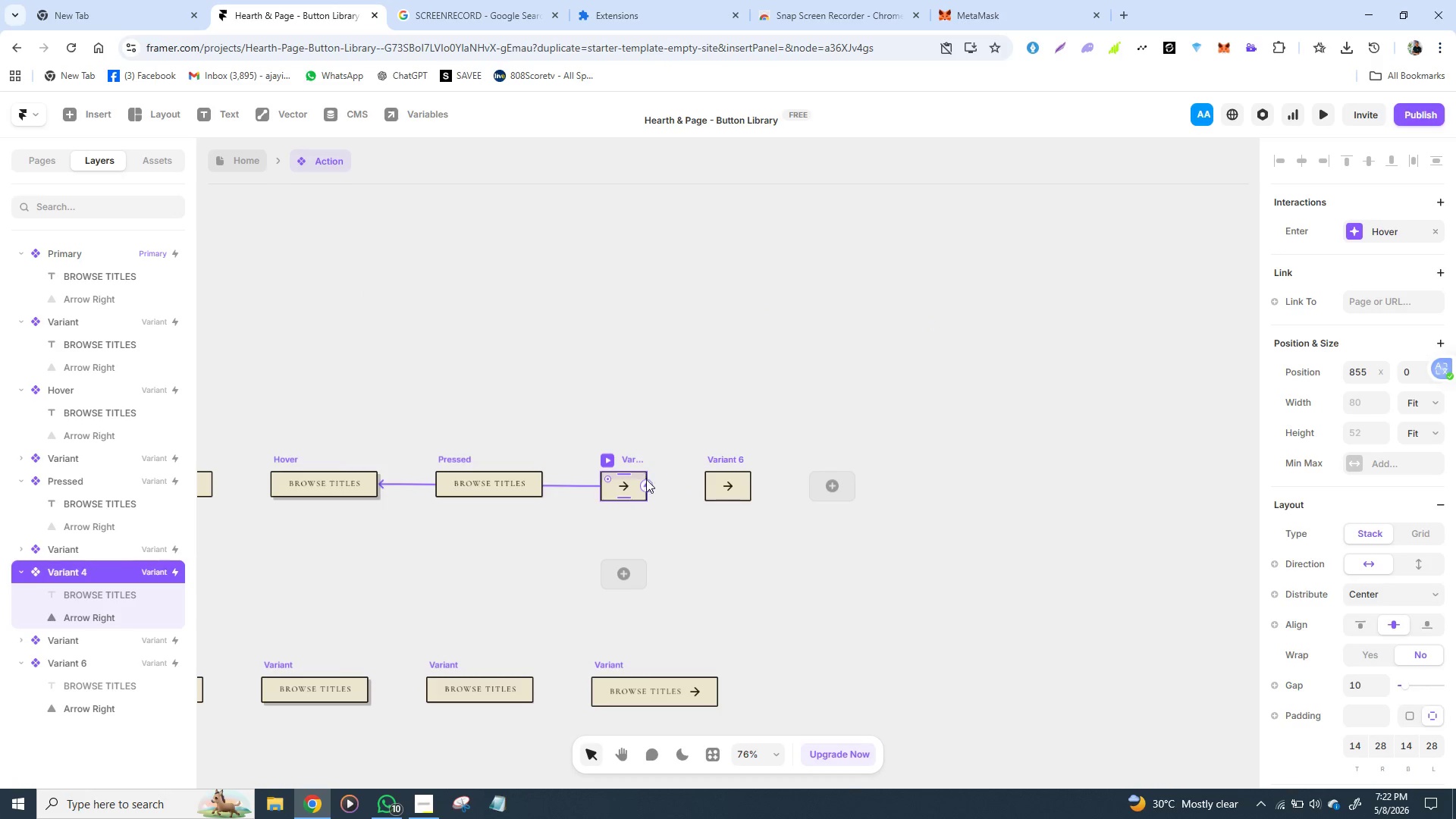 
mouse_move([665, 484])
 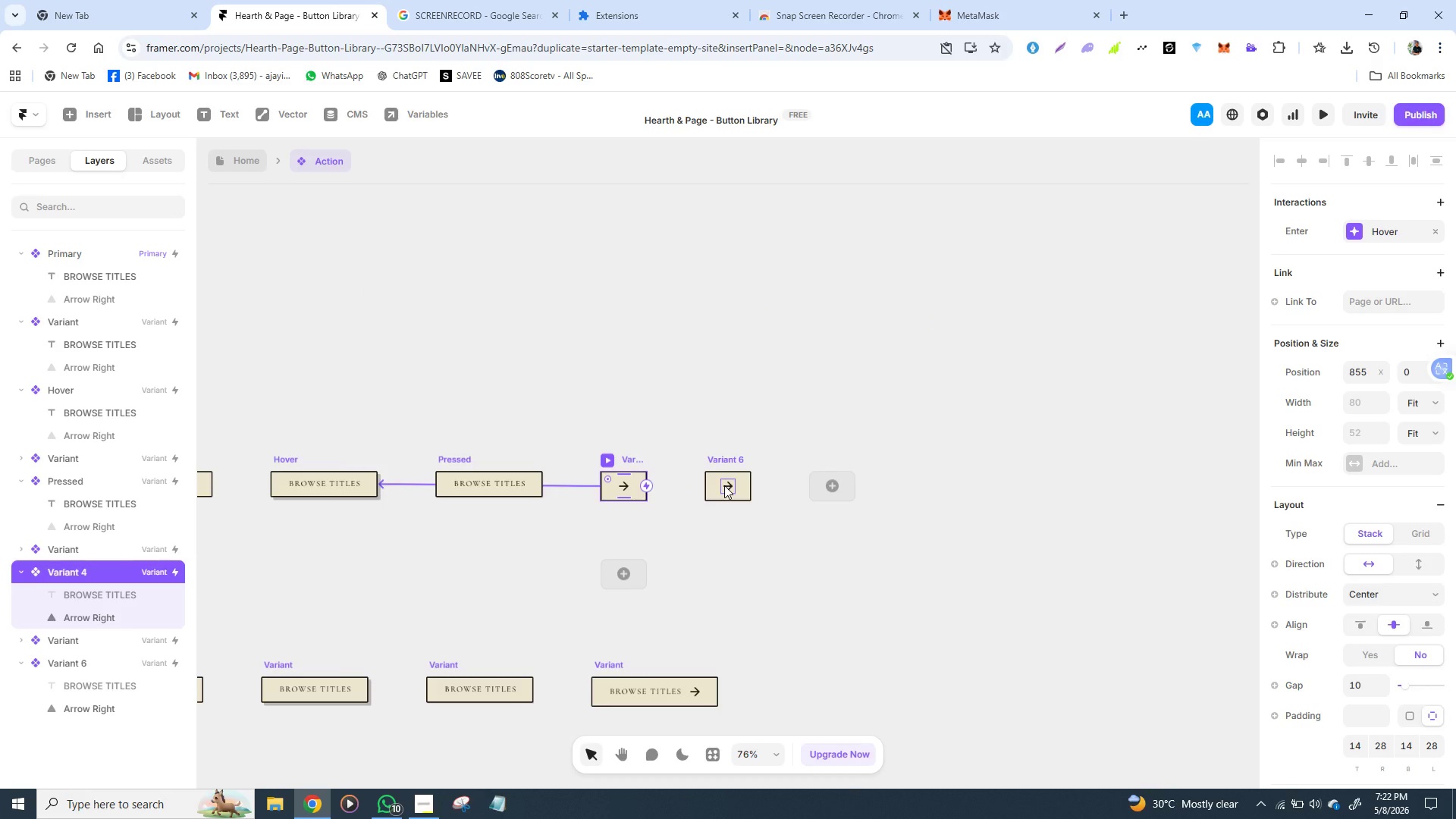 
left_click([724, 485])
 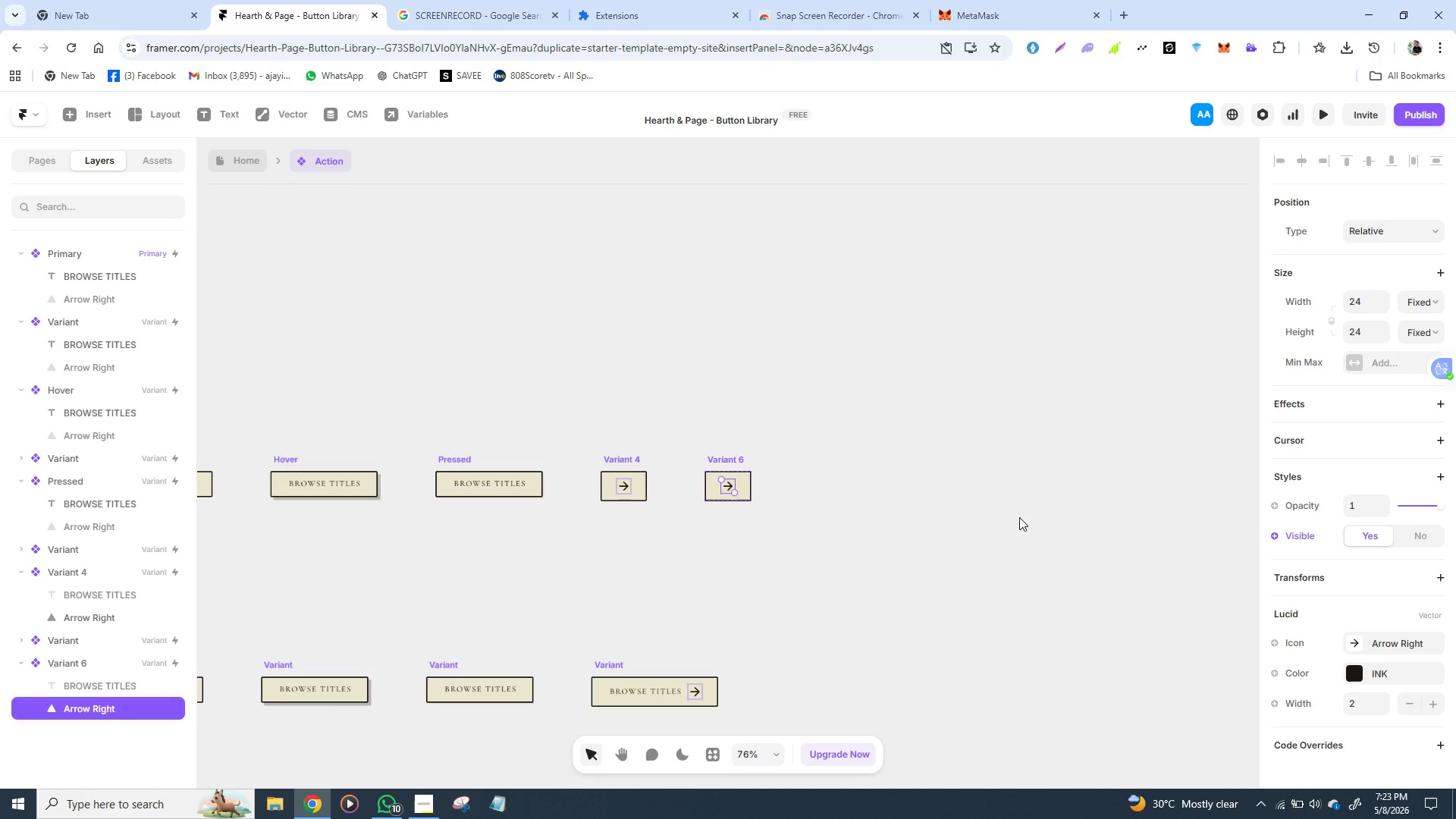 
wait(16.3)
 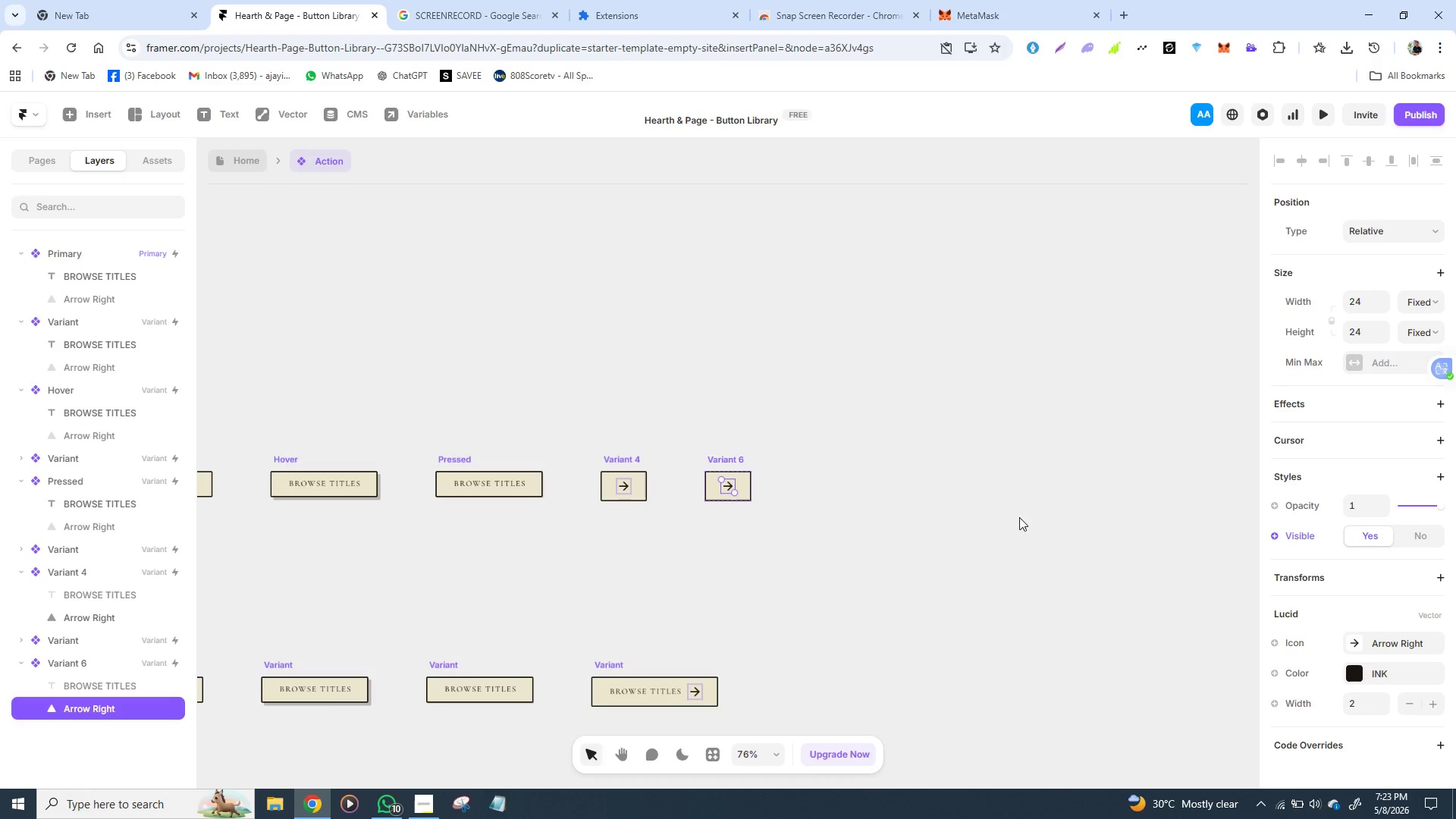 
left_click([1363, 700])
 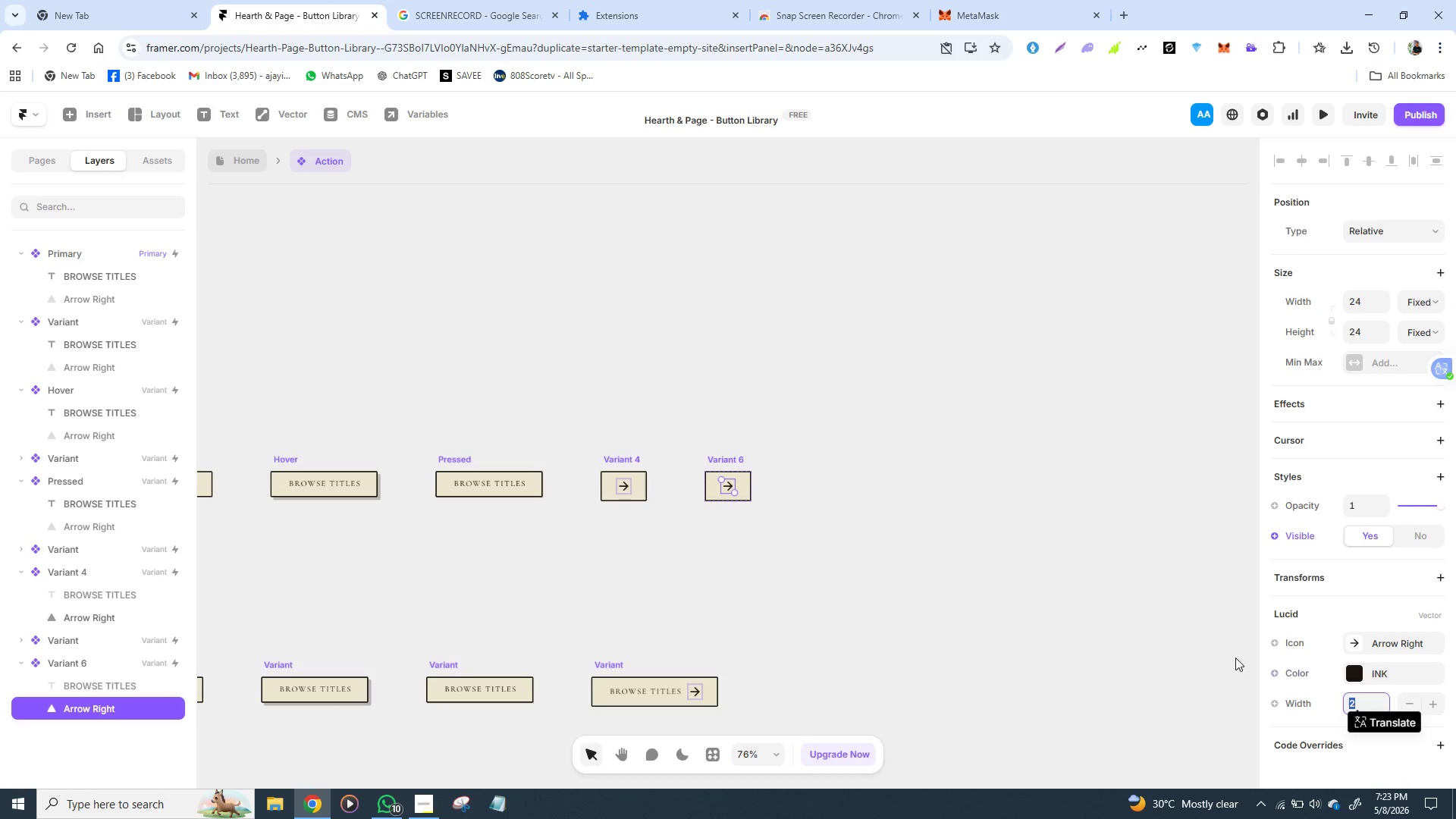 
left_click([1104, 650])
 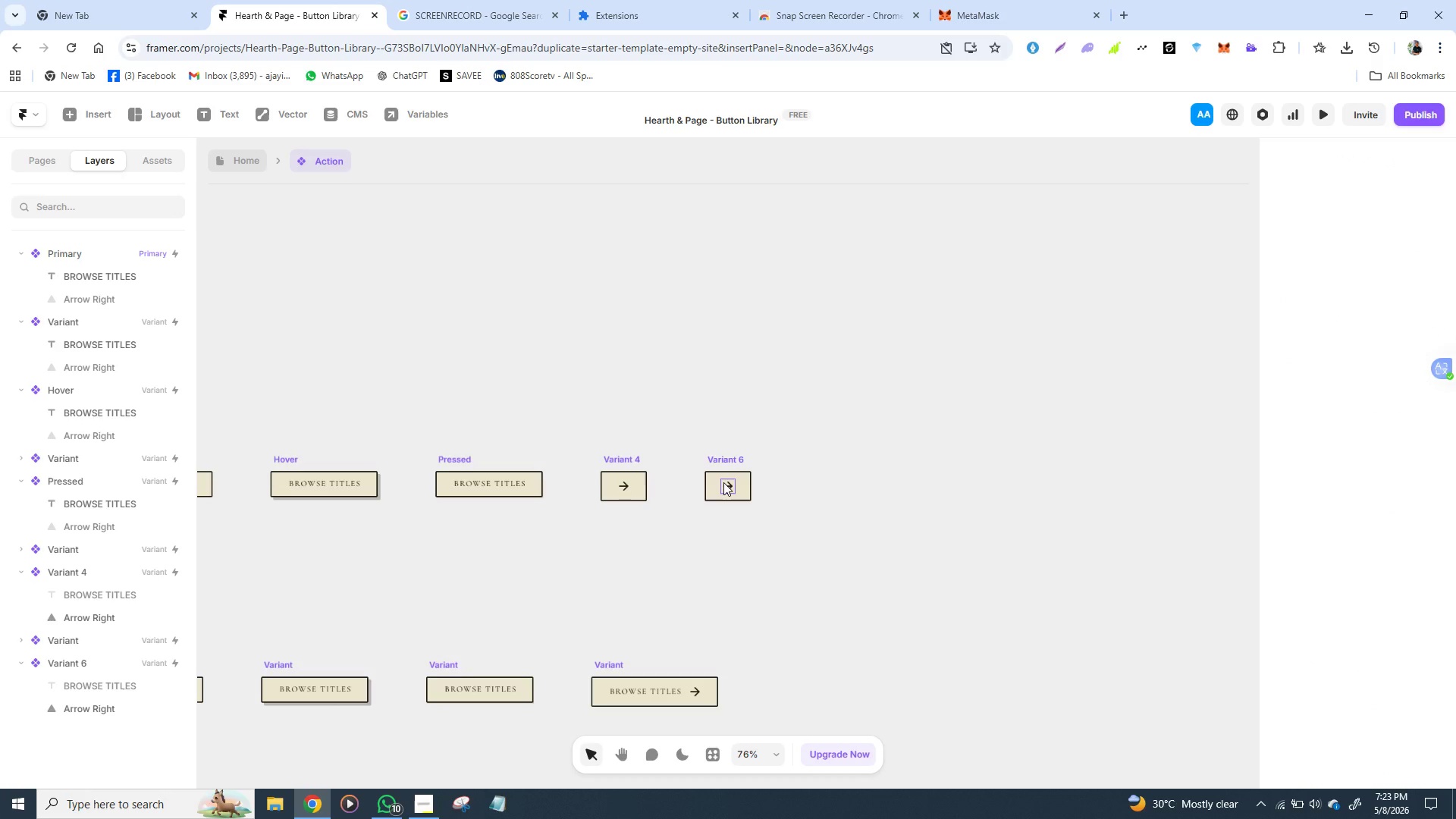 
left_click([723, 482])
 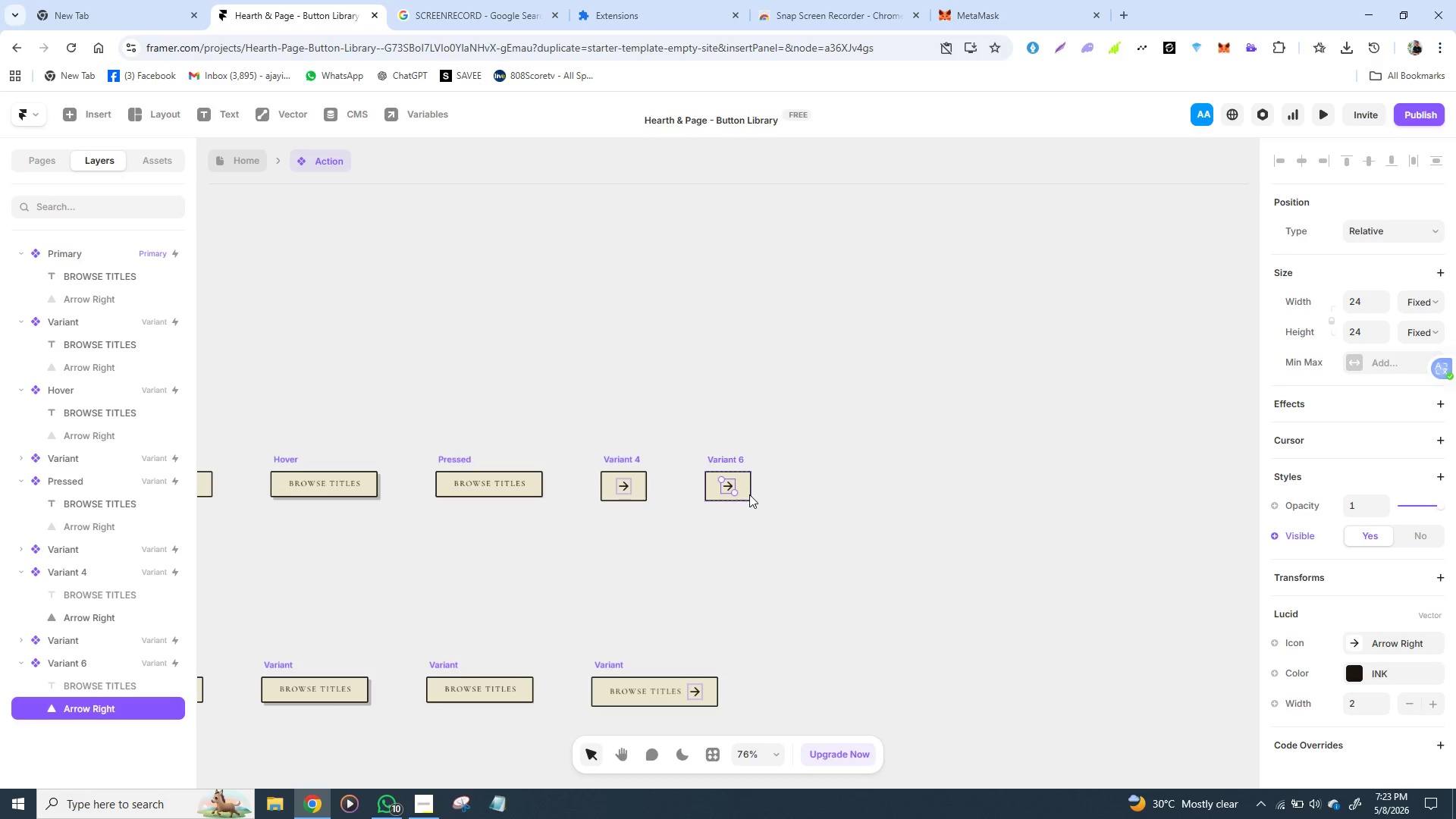 
wait(20.83)
 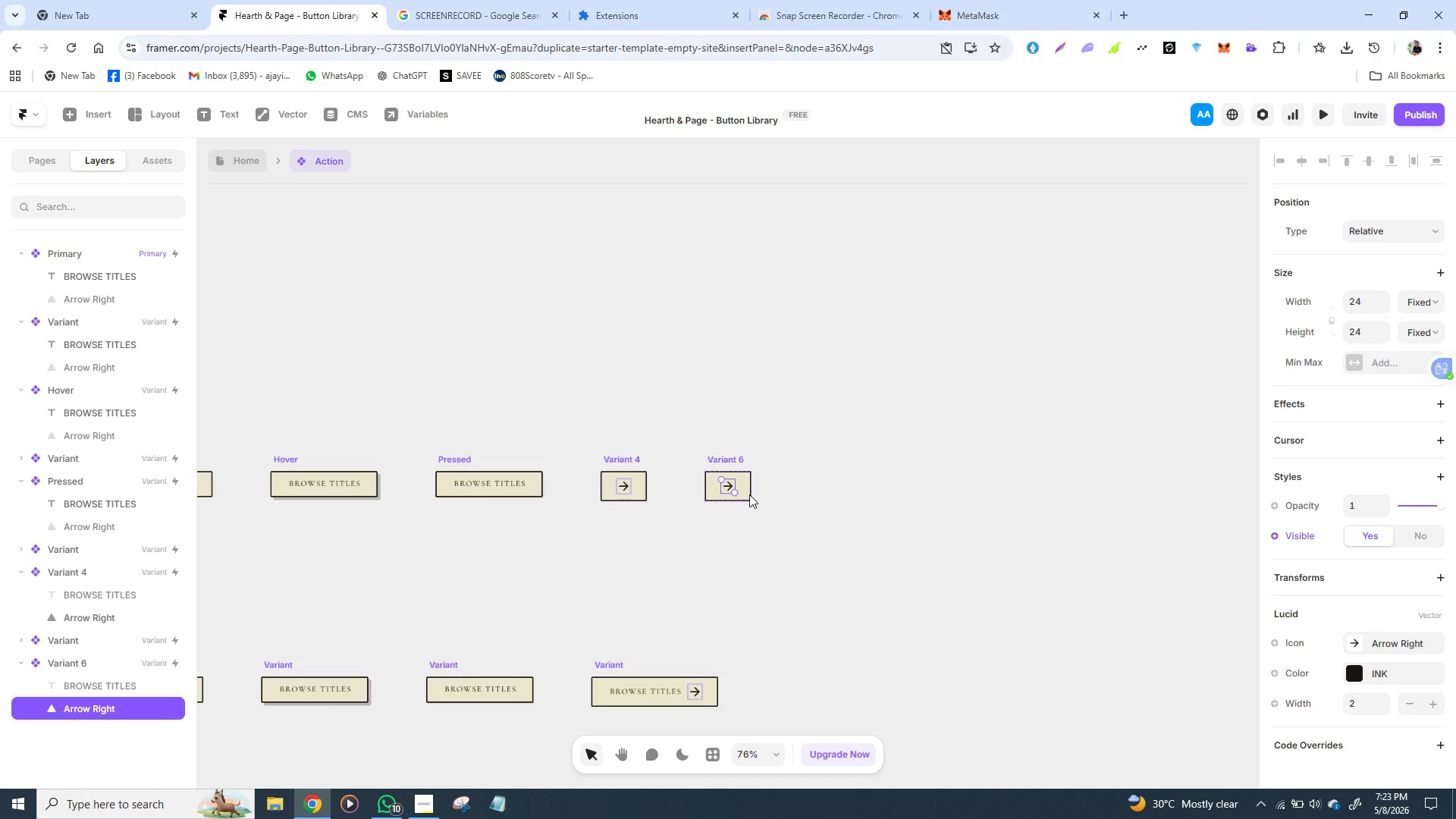 
left_click_drag(start_coordinate=[738, 494], to_coordinate=[744, 488])
 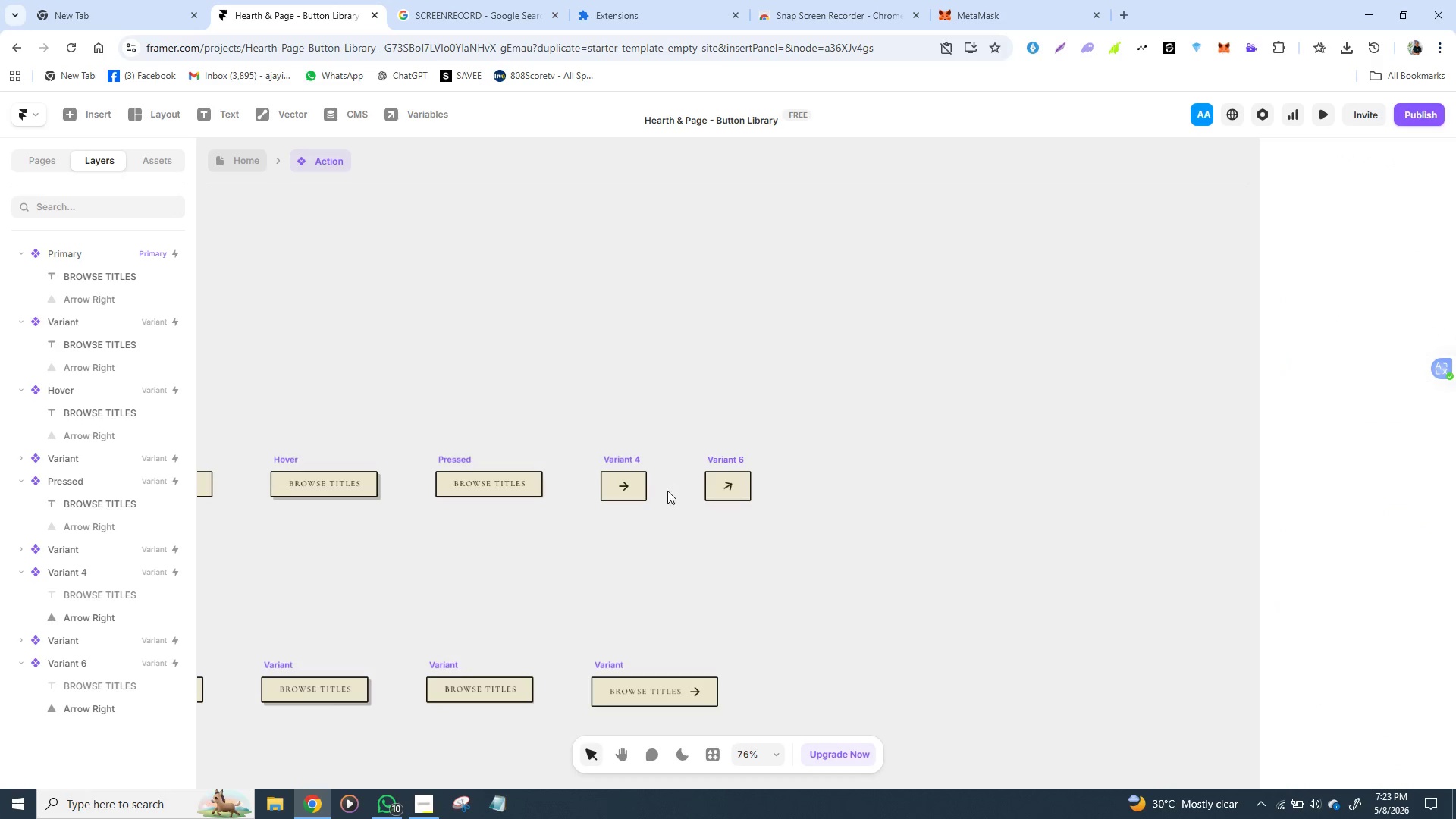 
left_click([645, 487])
 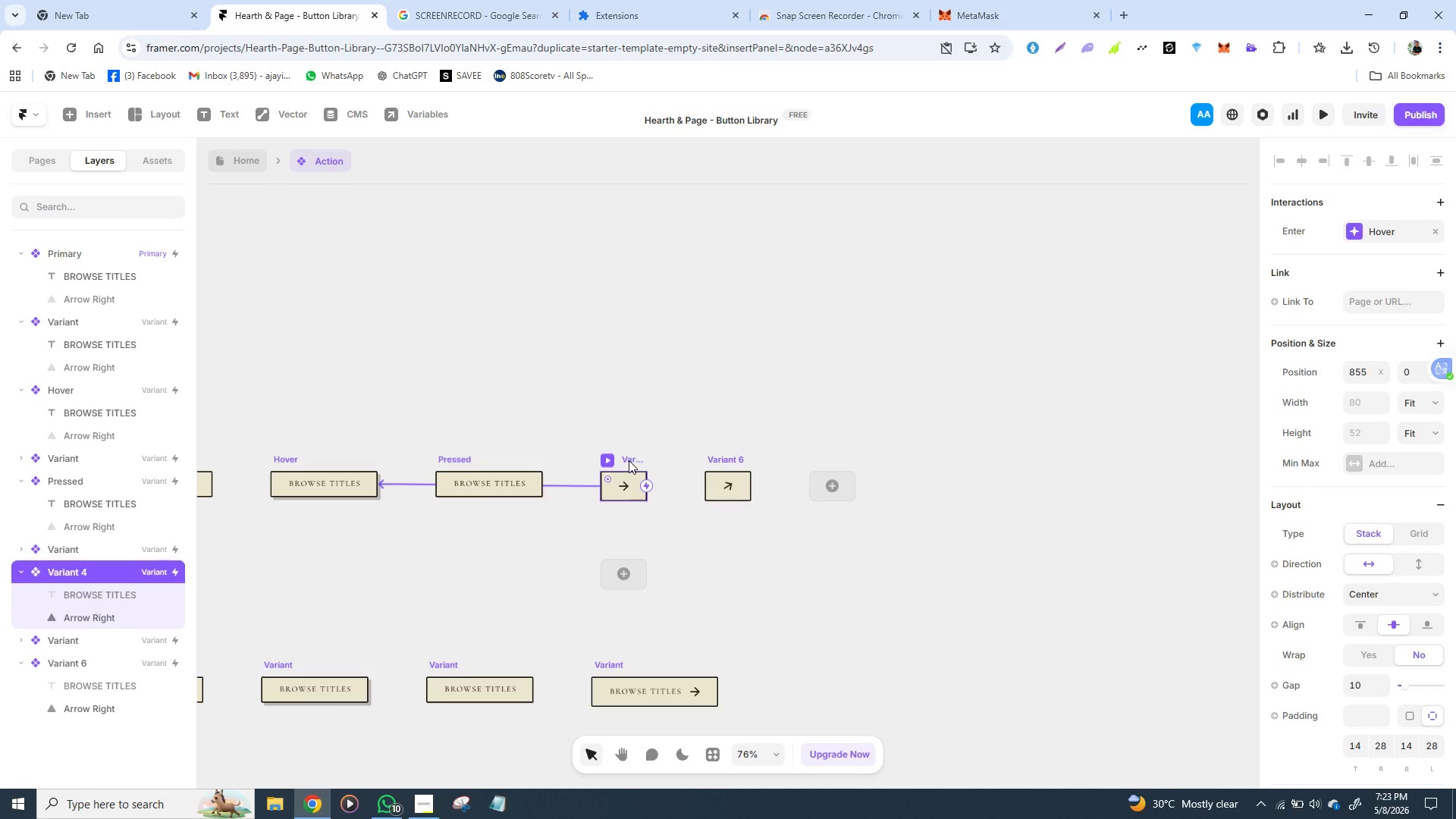 
double_click([629, 459])
 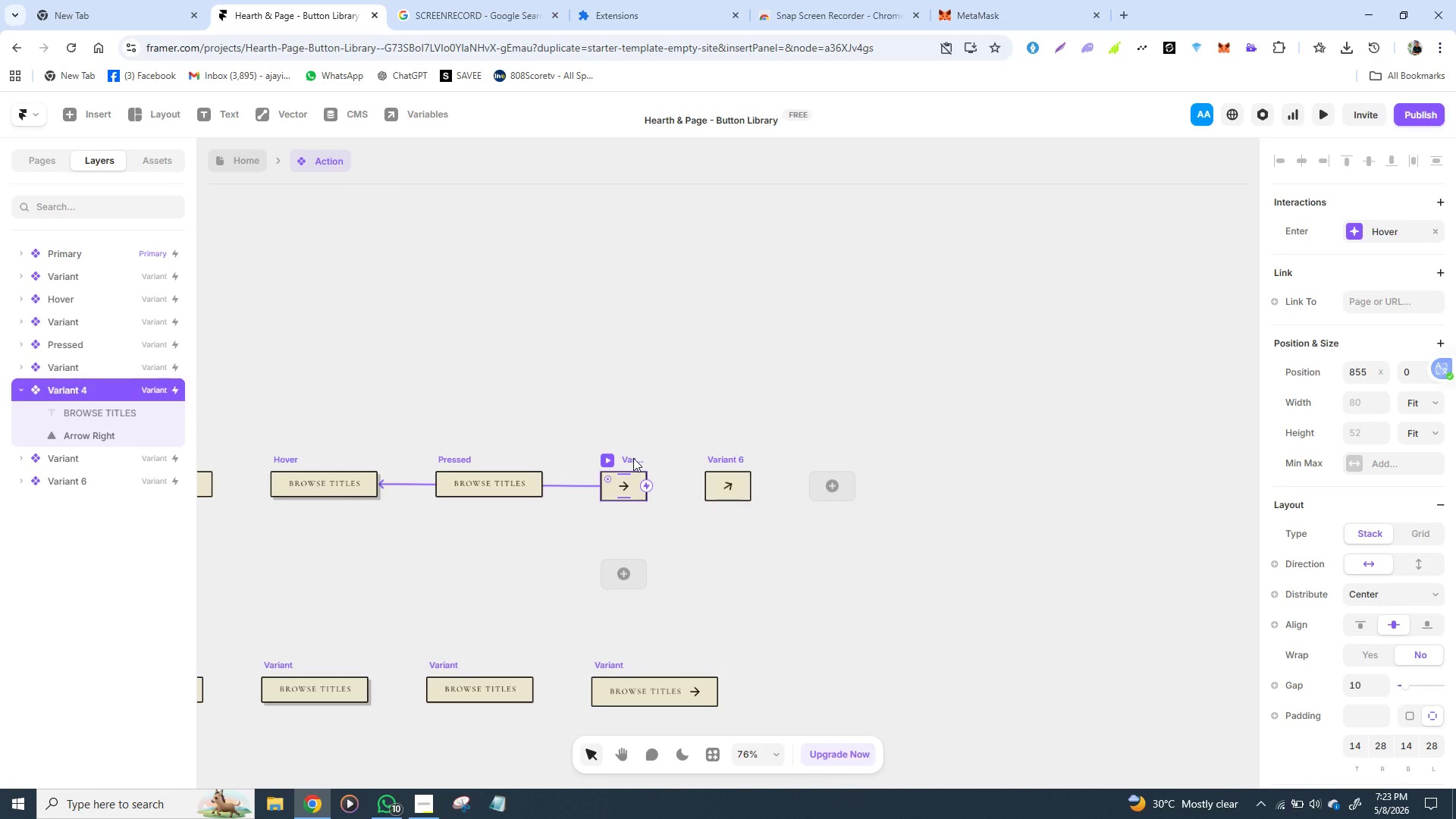 
double_click([633, 458])
 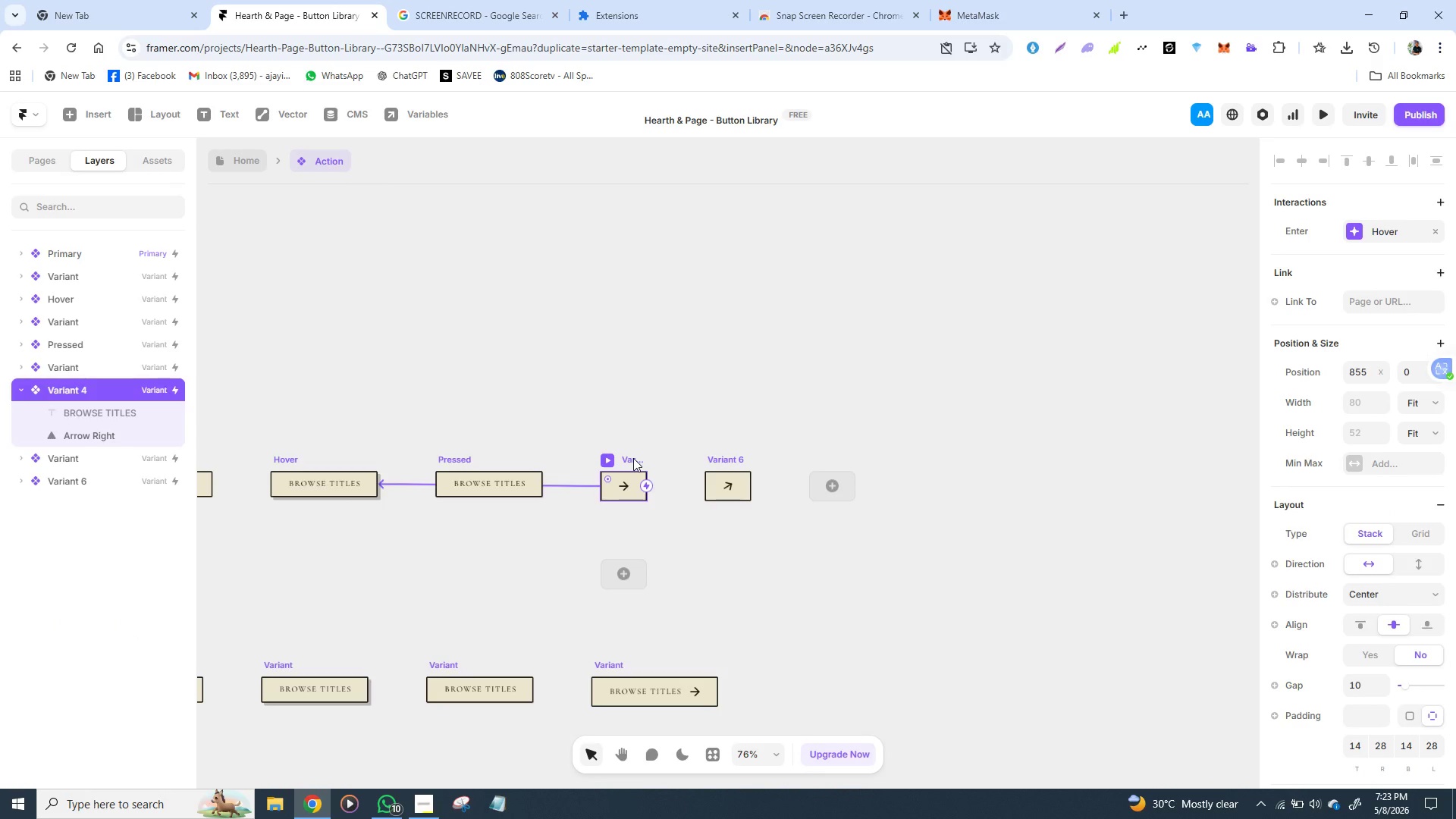 
triple_click([633, 458])
 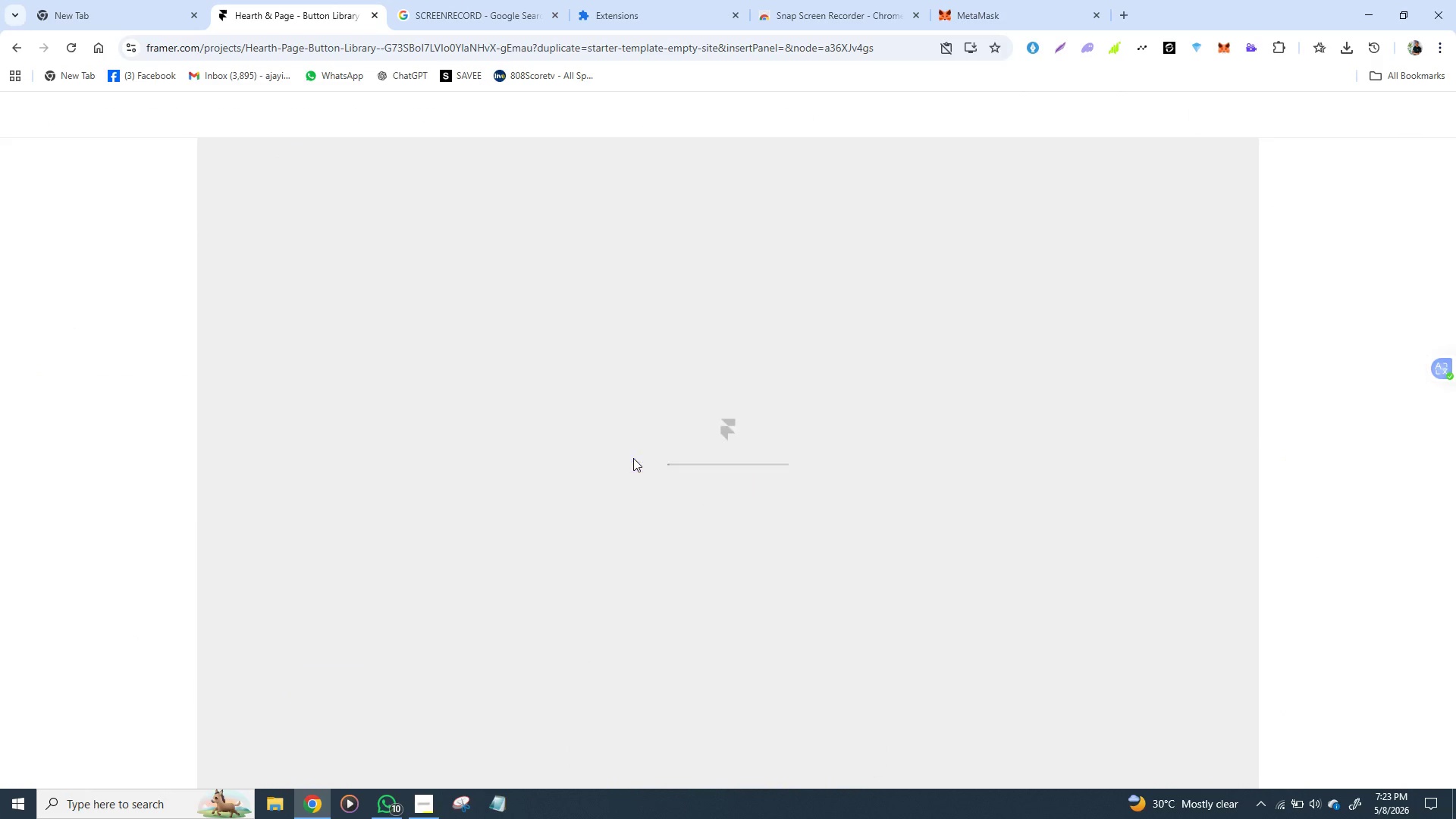 
triple_click([633, 458])
 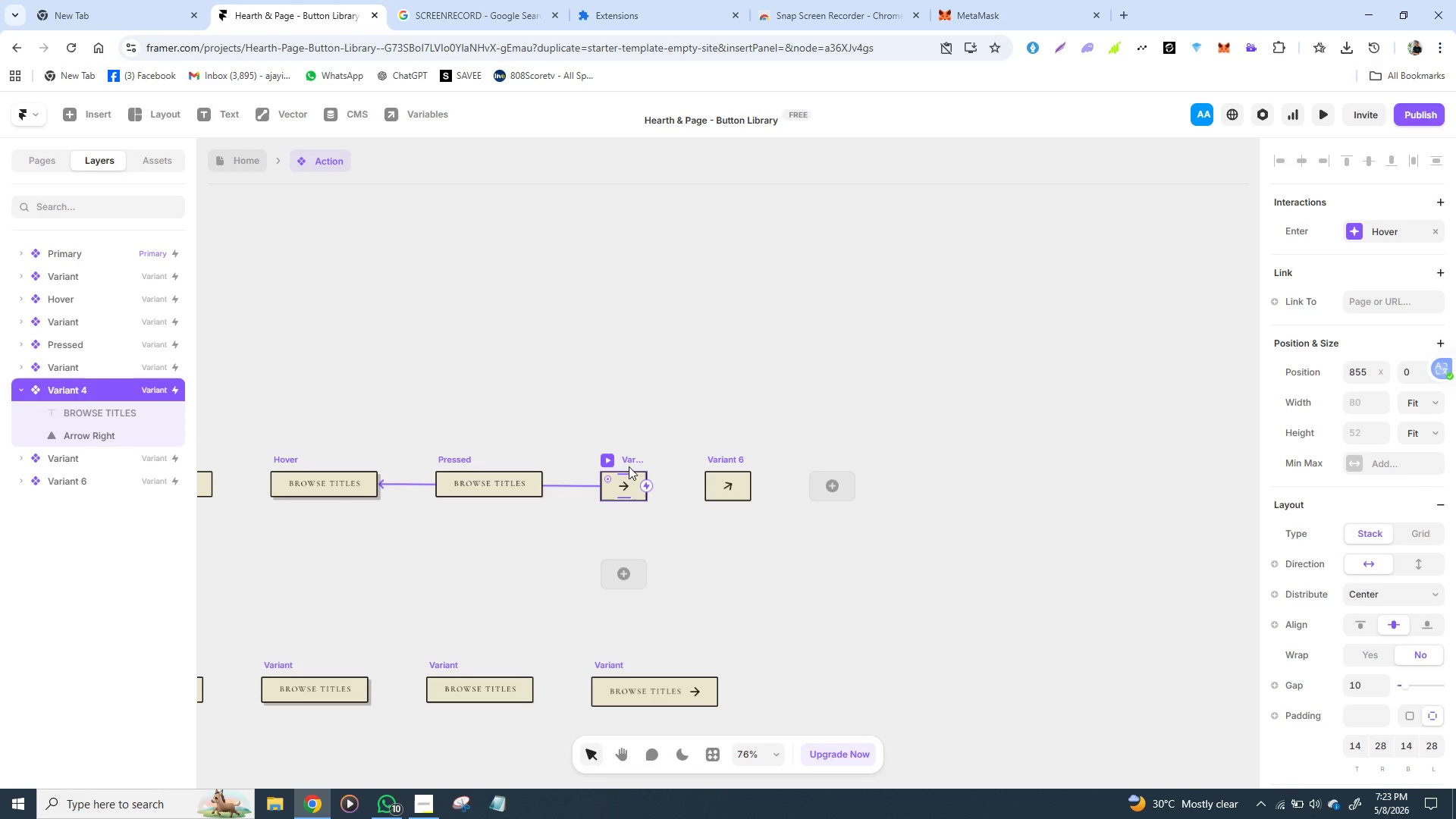 
wait(6.94)
 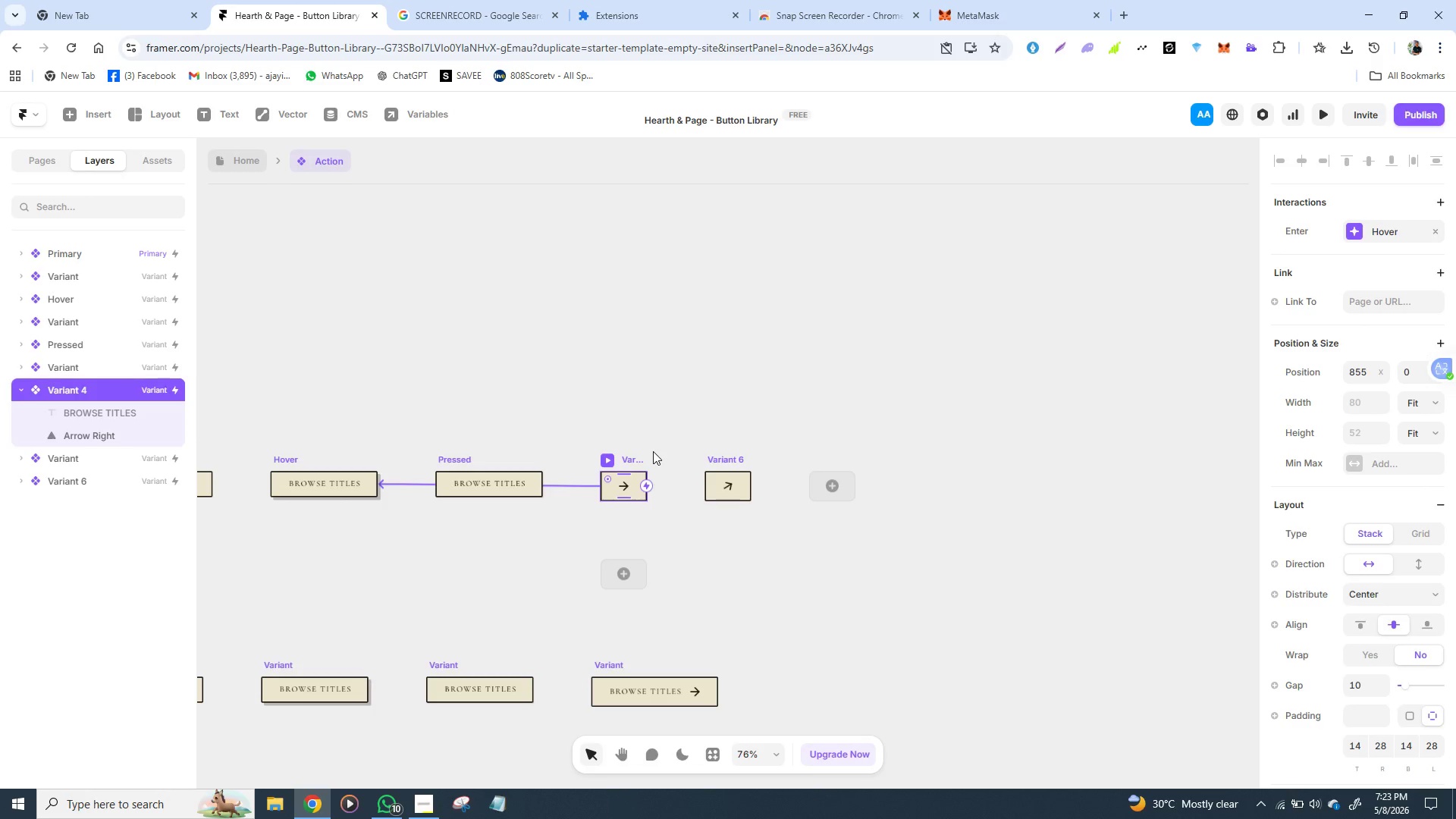 
double_click([636, 455])
 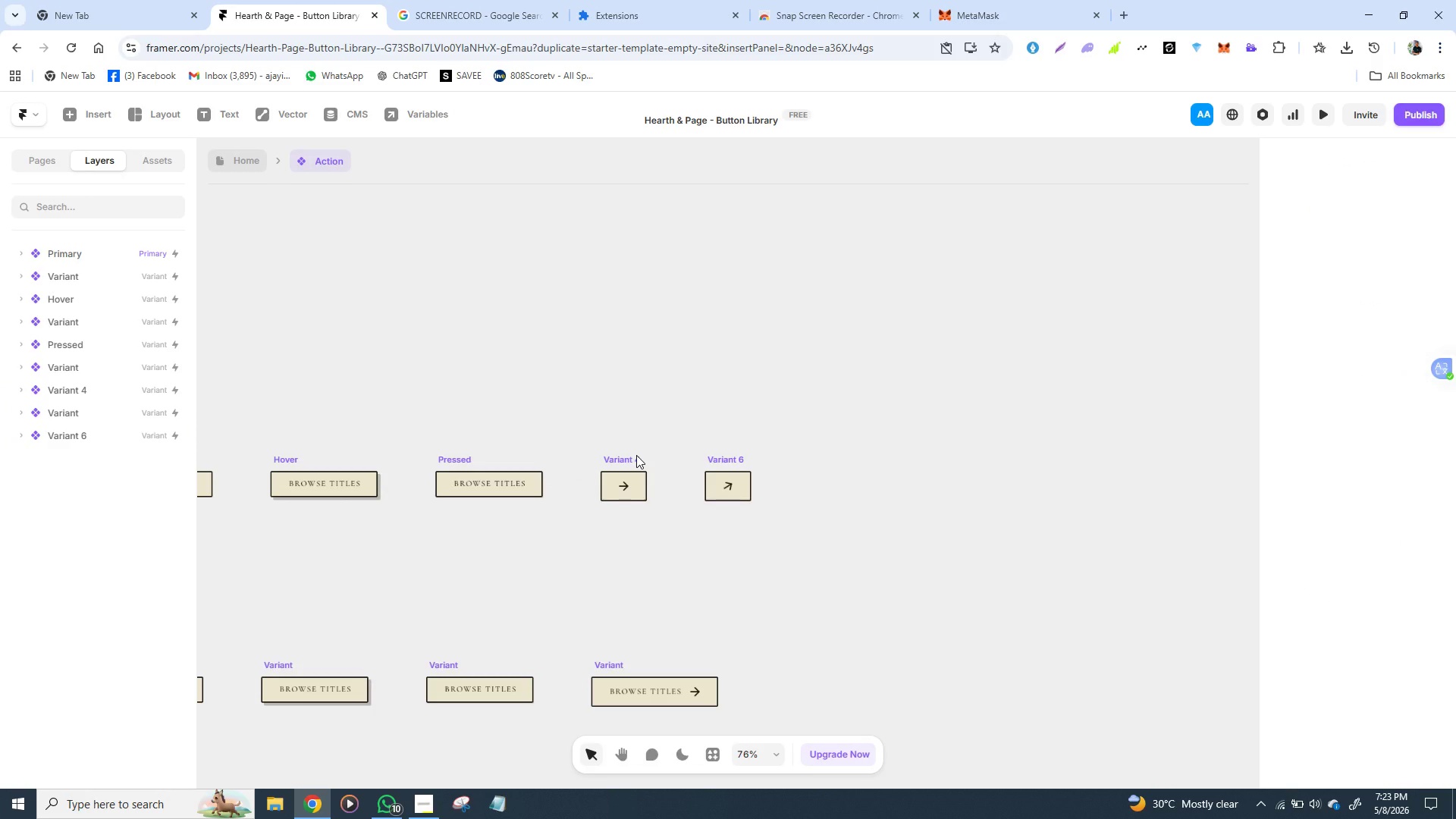 
triple_click([636, 455])
 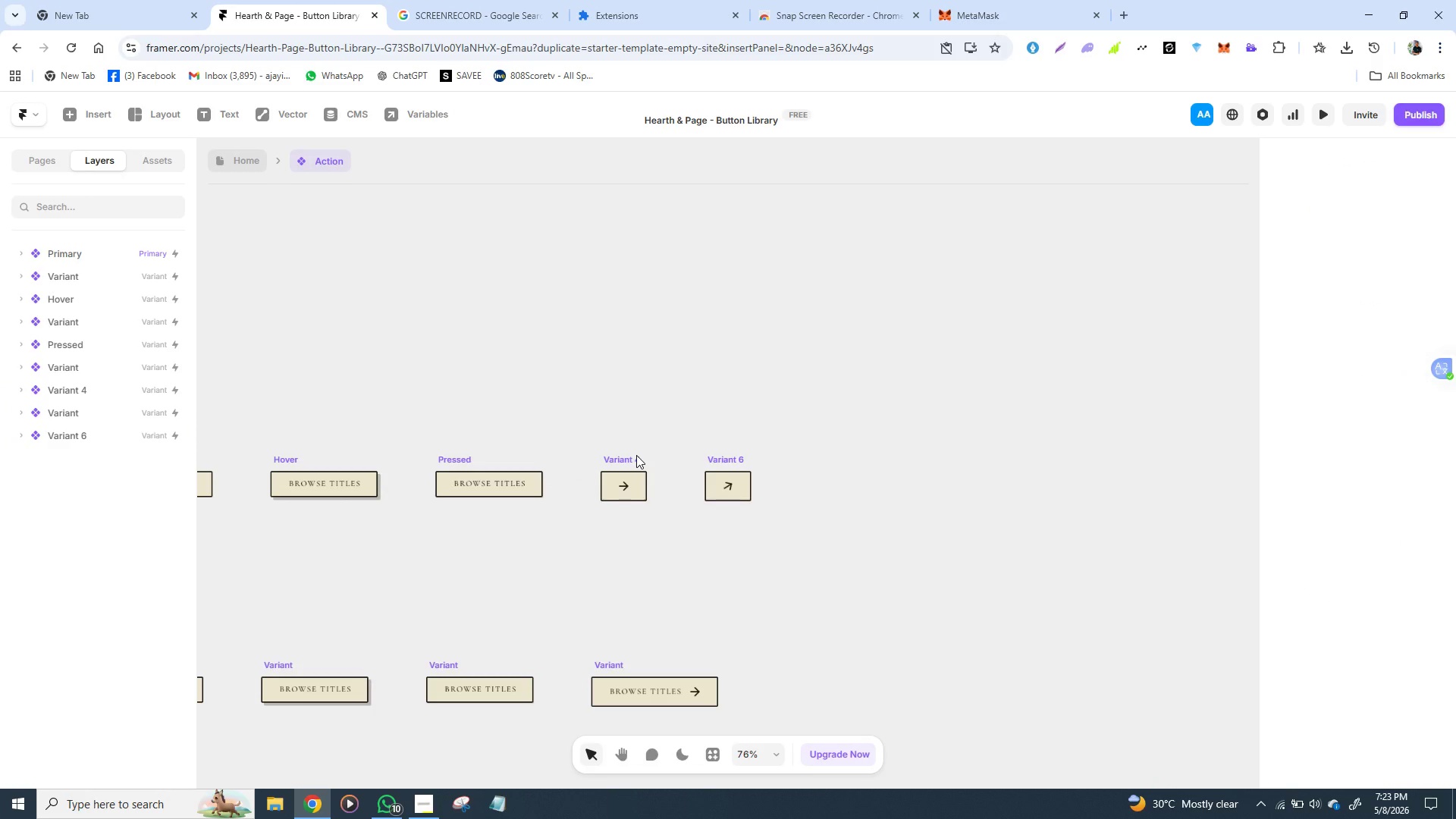 
triple_click([636, 455])
 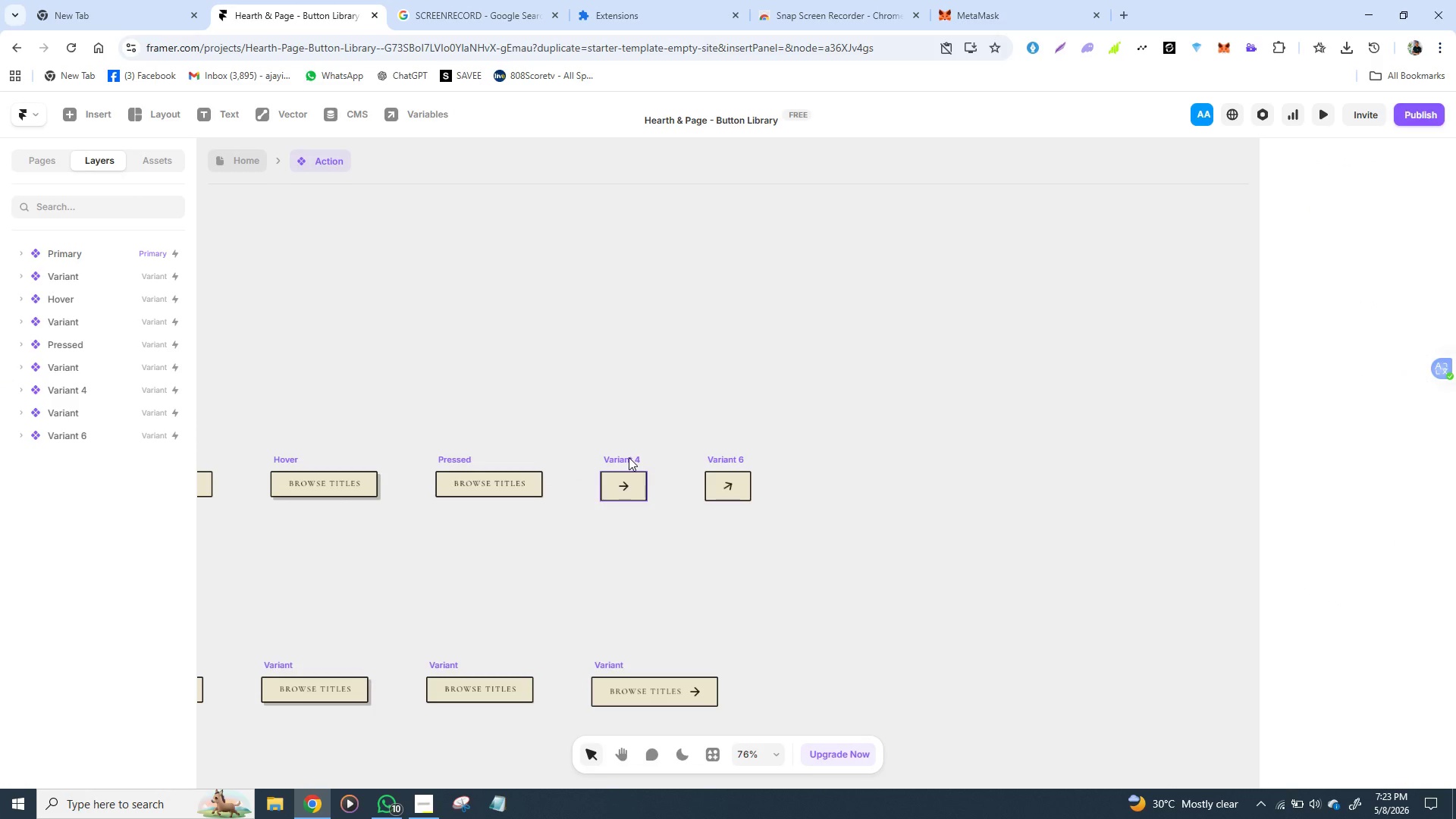 
double_click([629, 457])
 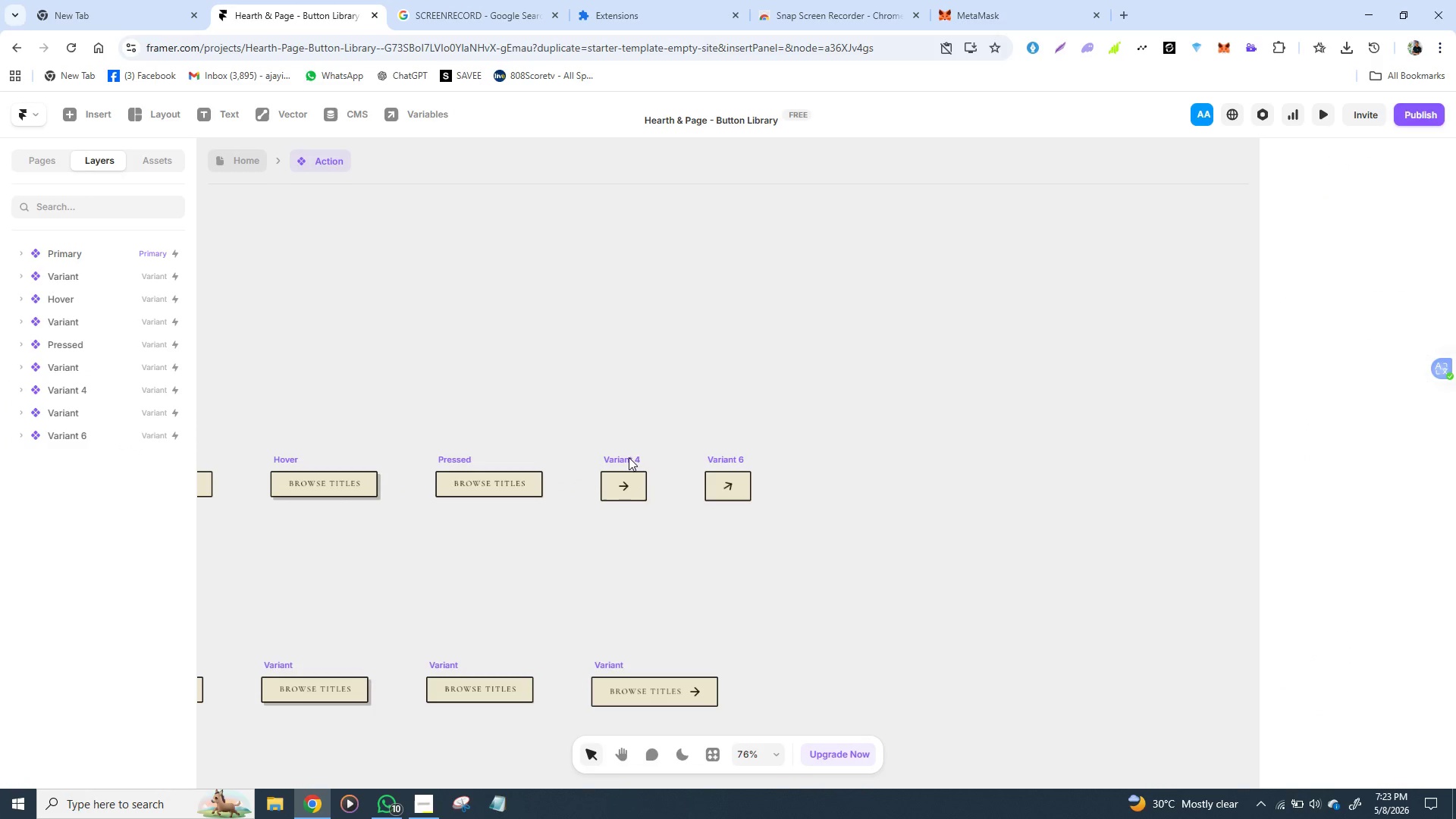 
triple_click([629, 457])
 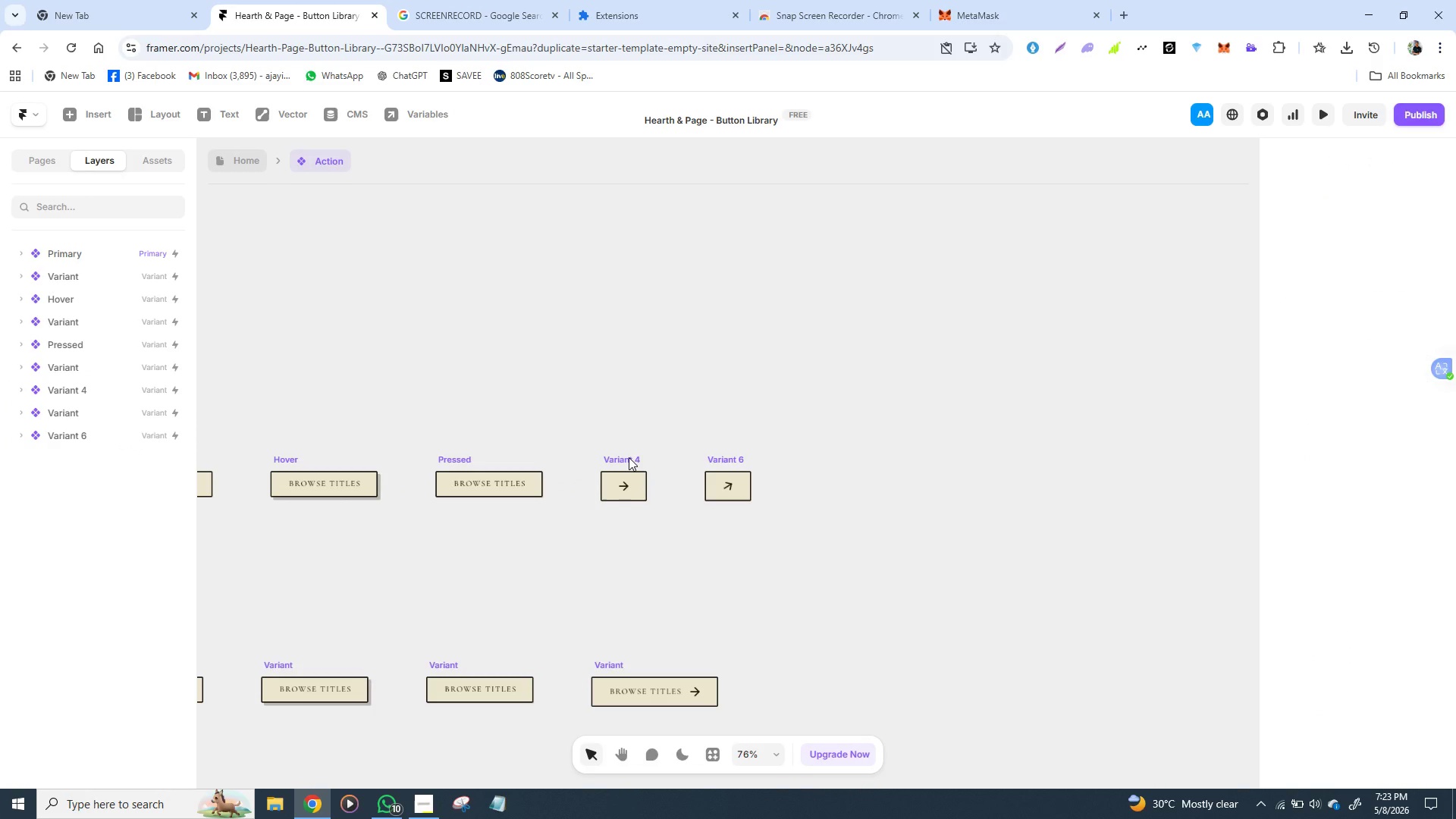 
triple_click([629, 457])
 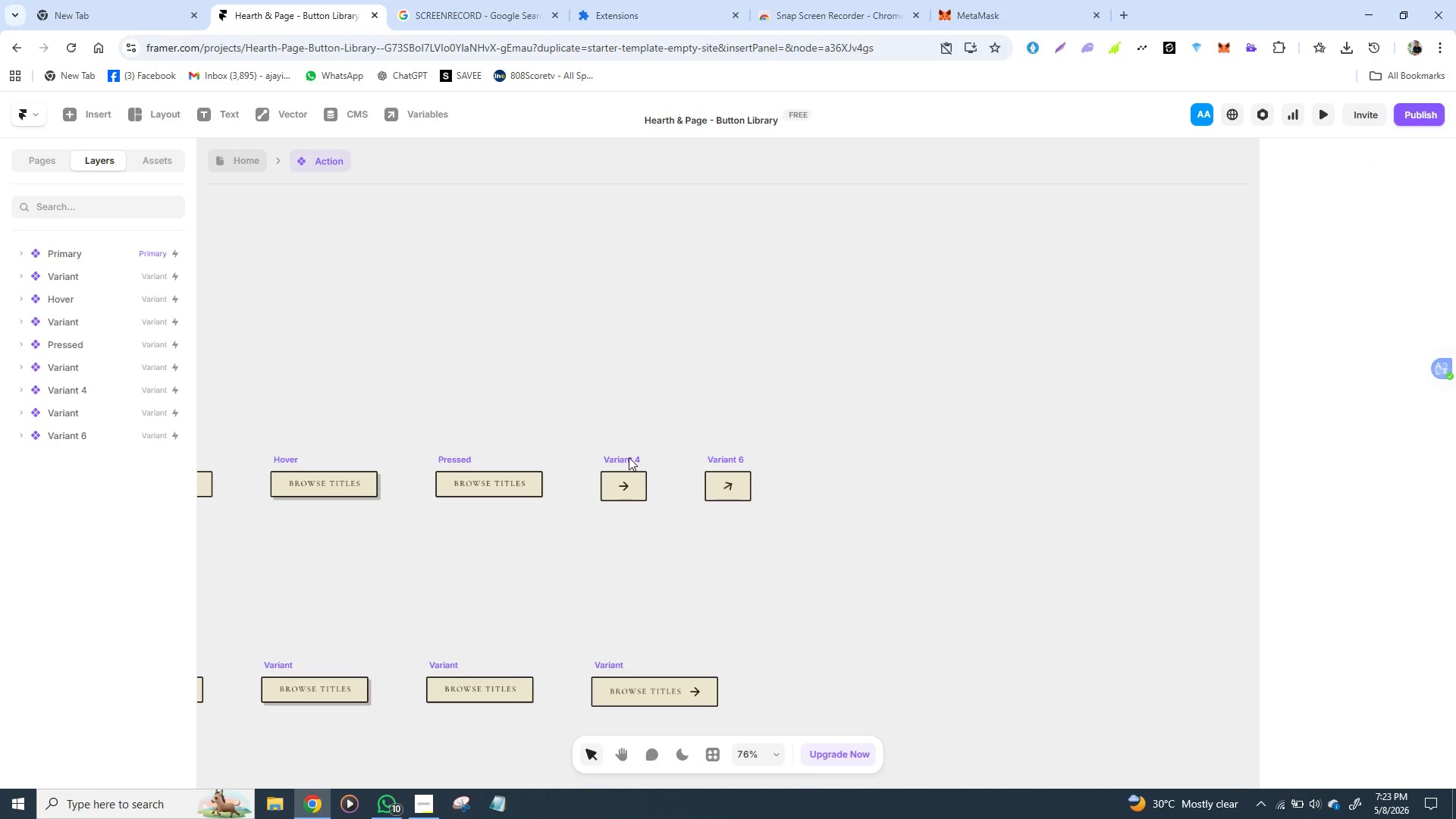 
triple_click([629, 457])
 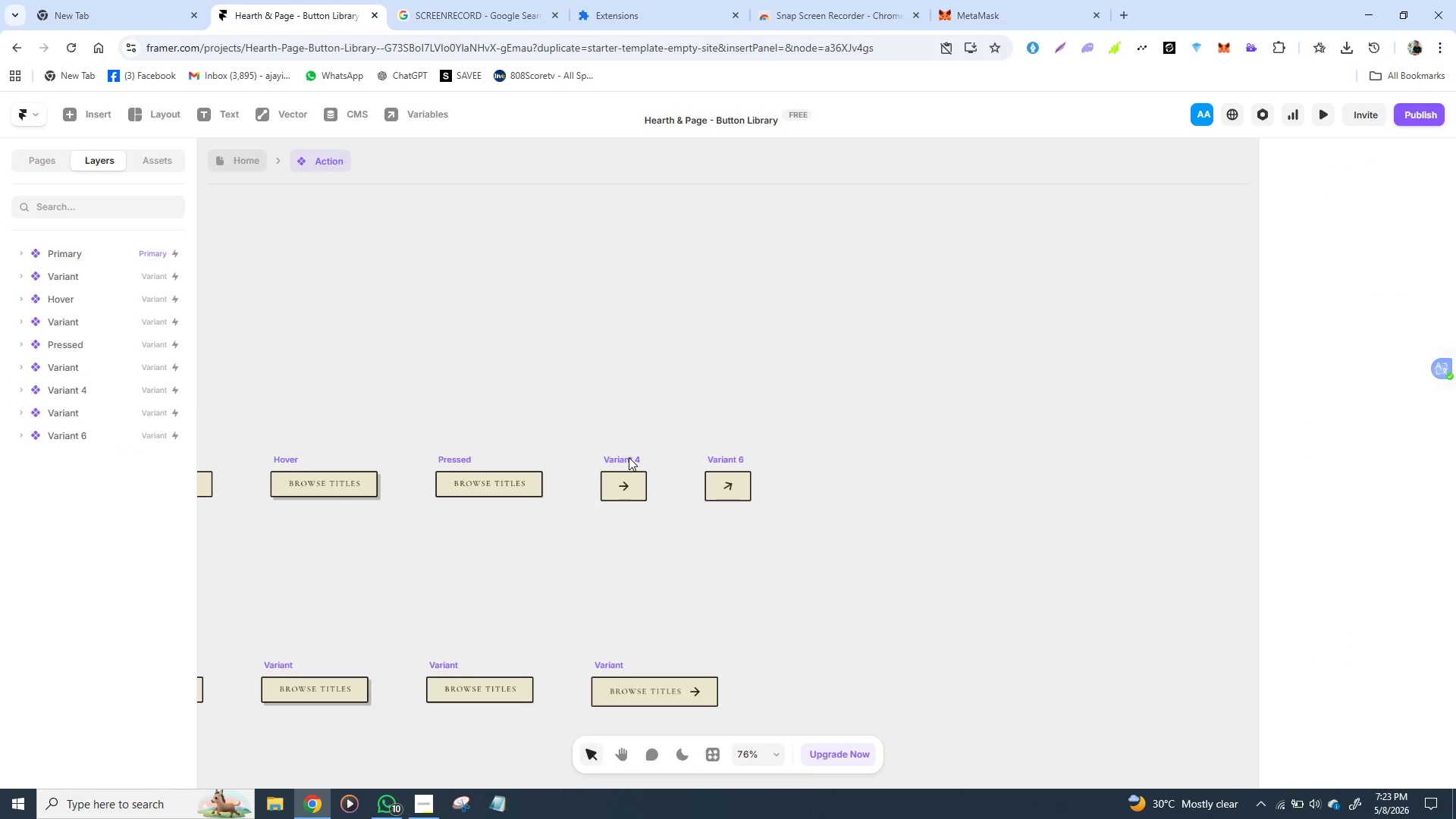 
triple_click([629, 457])
 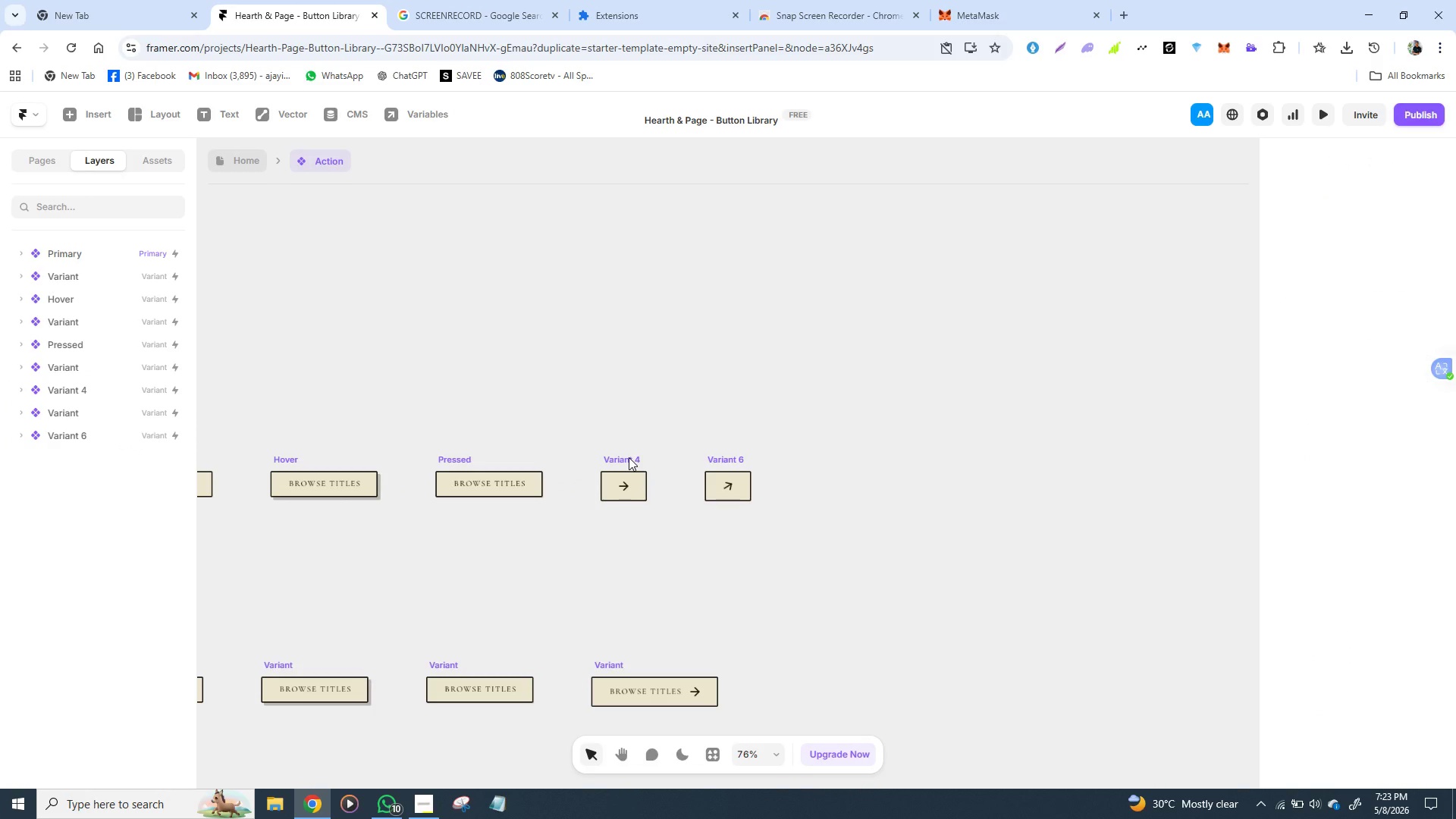 
triple_click([629, 457])
 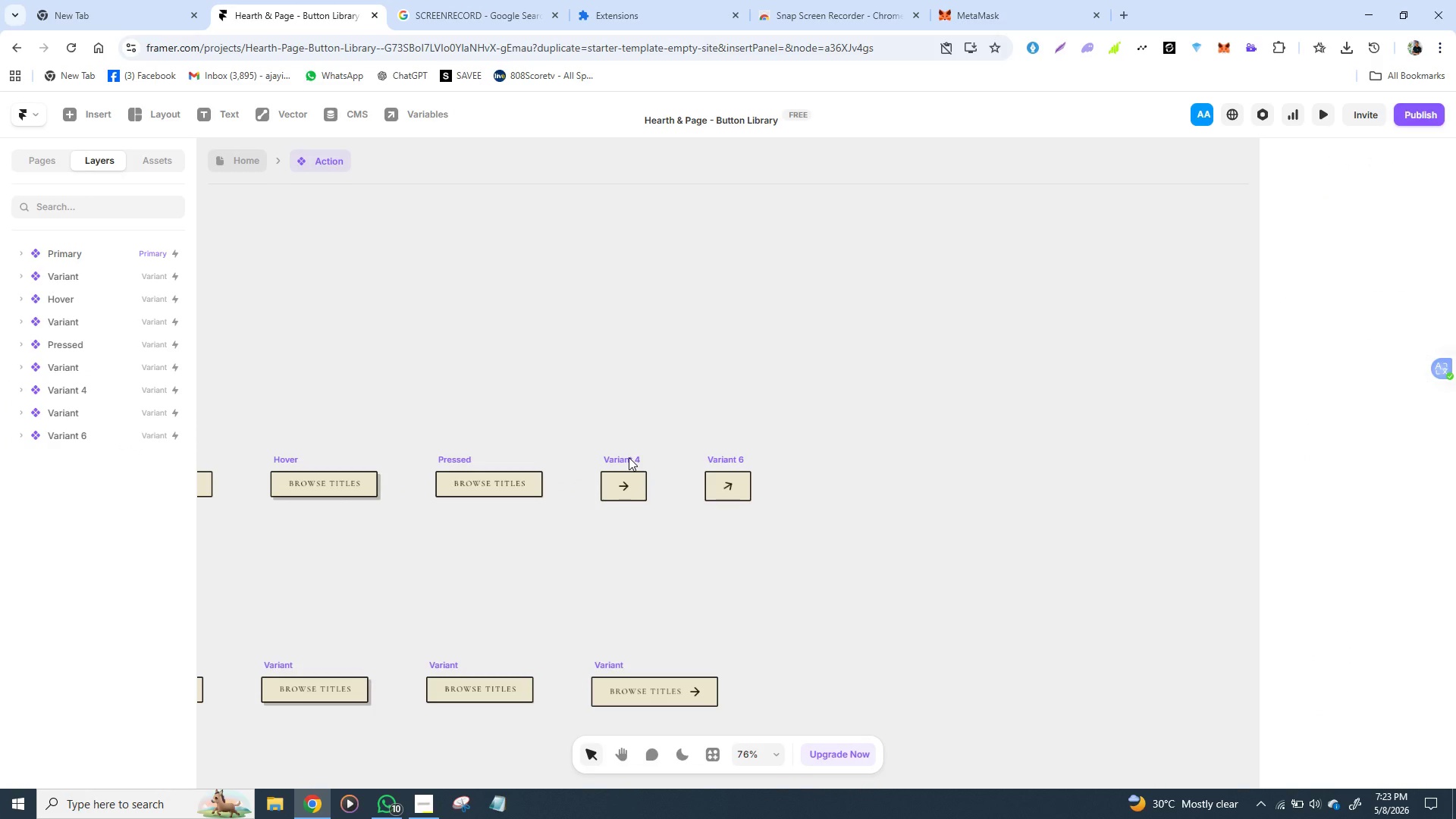 
triple_click([629, 457])
 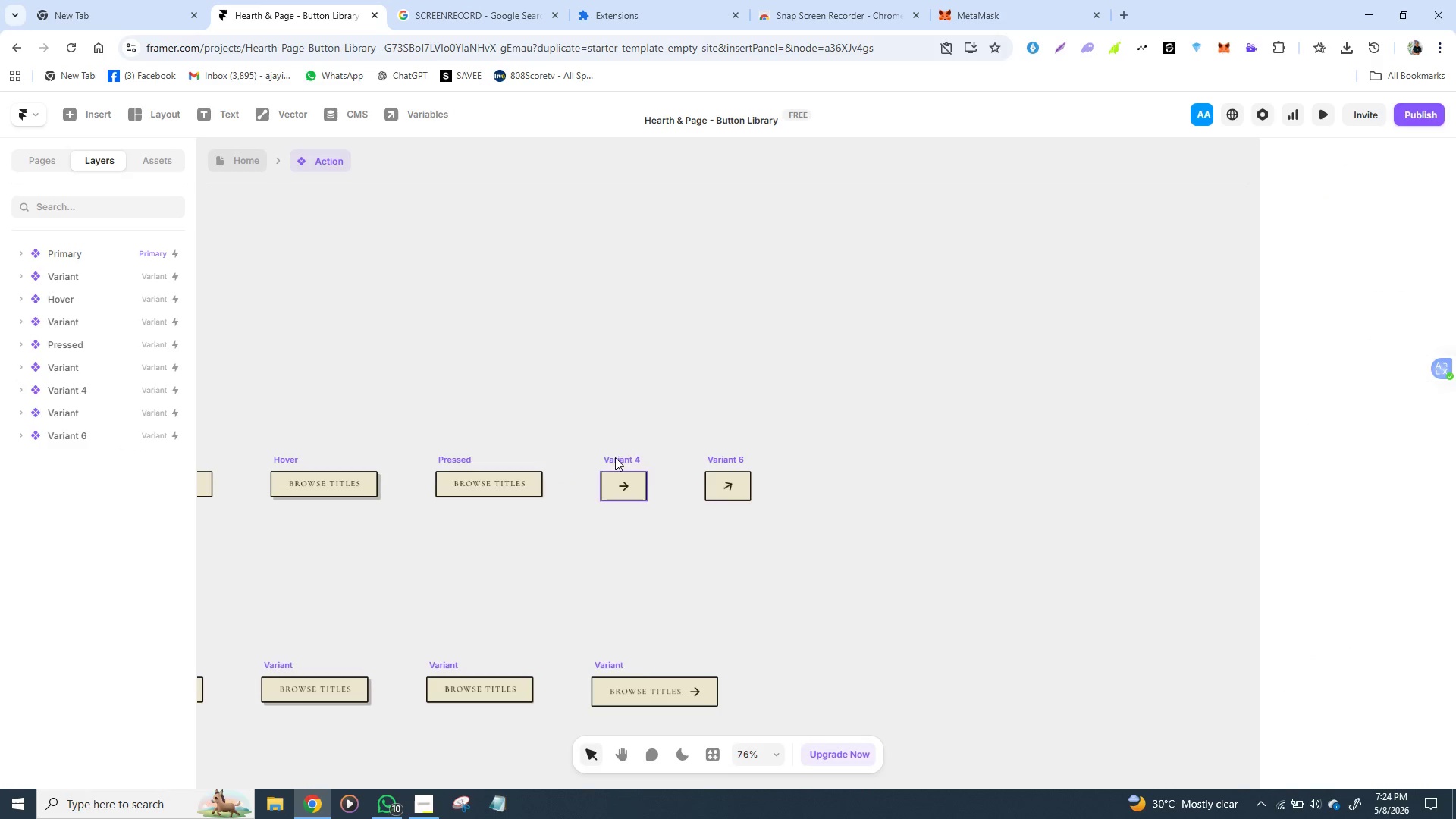 
double_click([615, 457])
 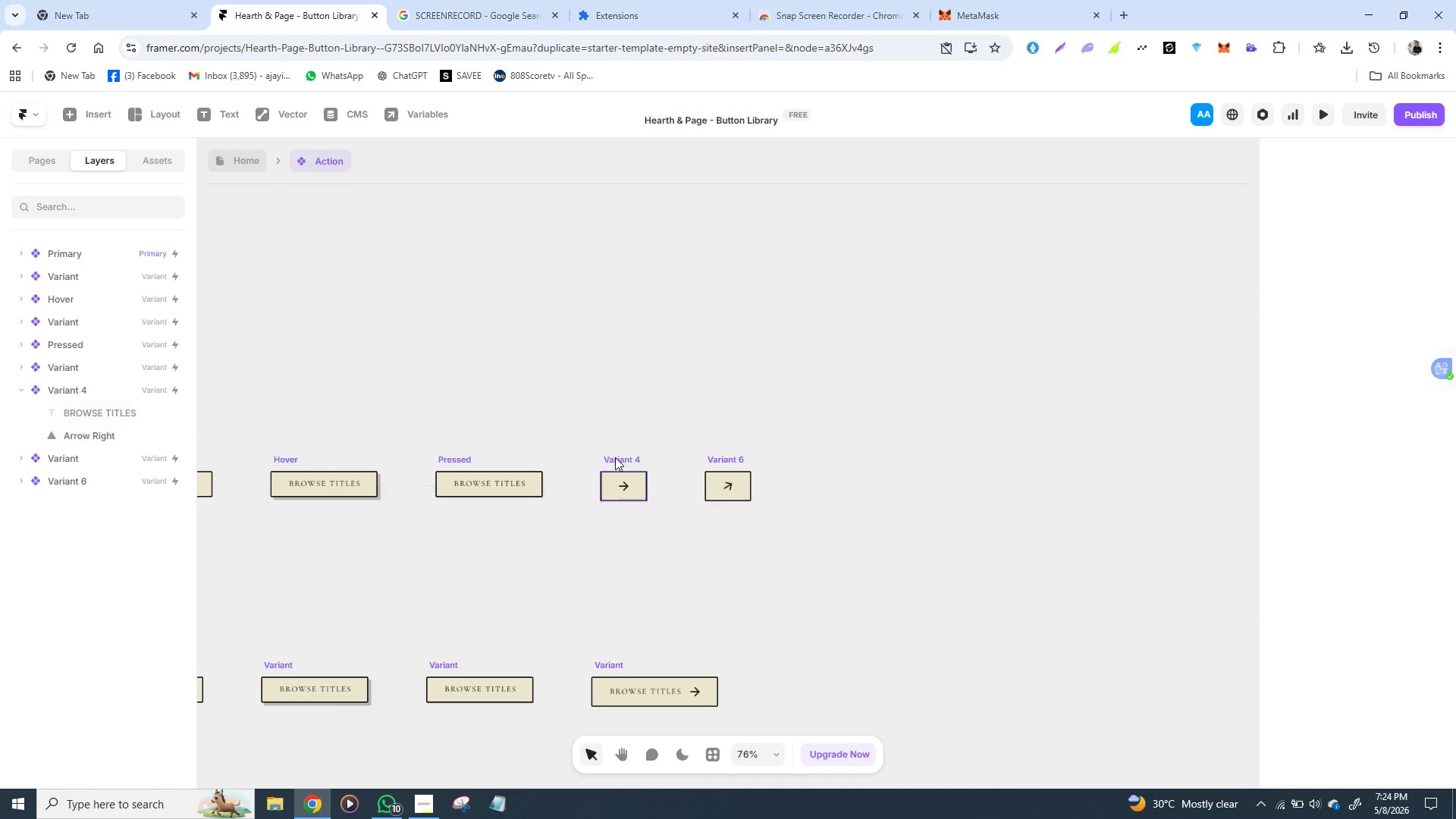 
triple_click([615, 457])
 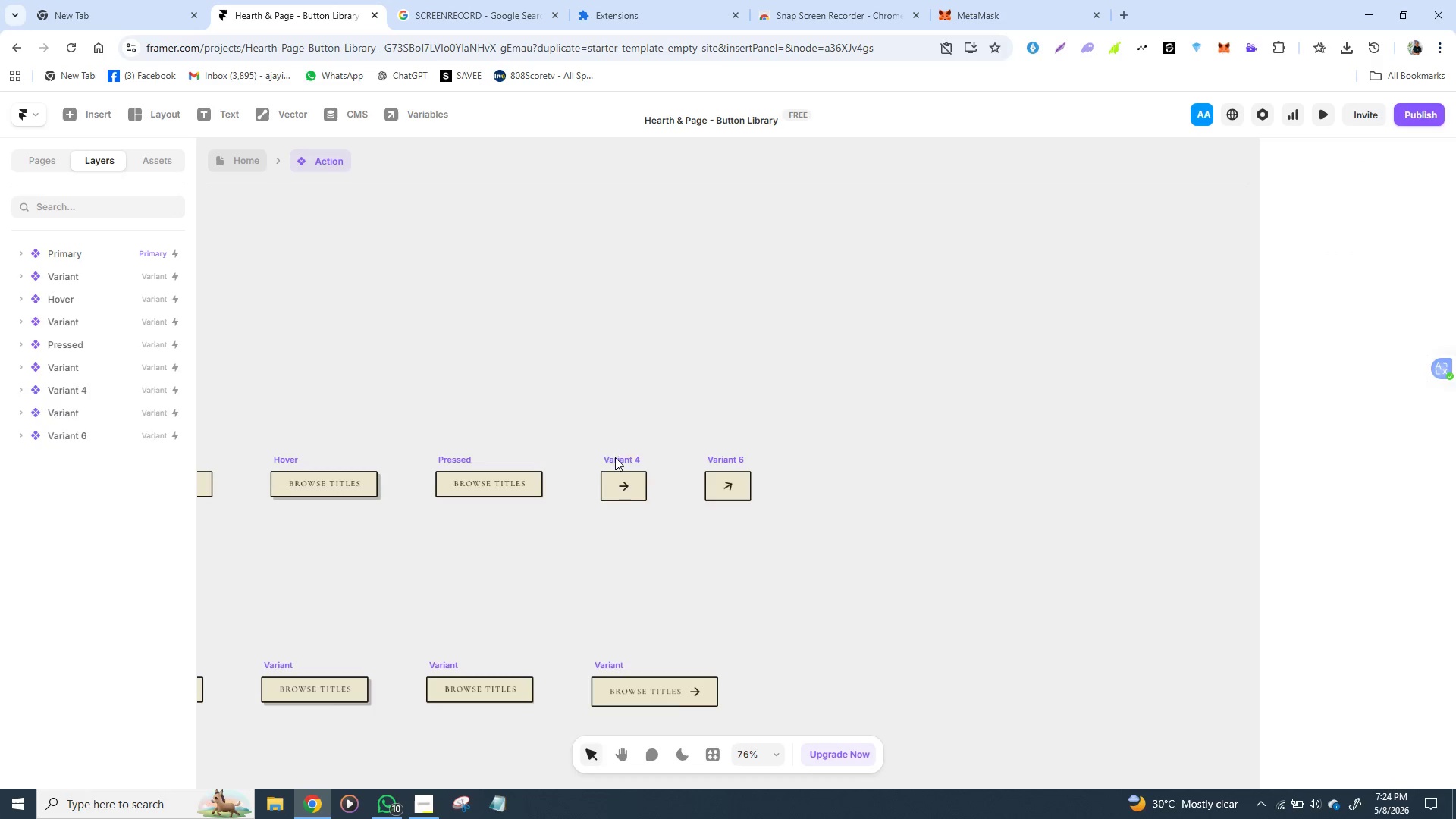 
triple_click([615, 457])
 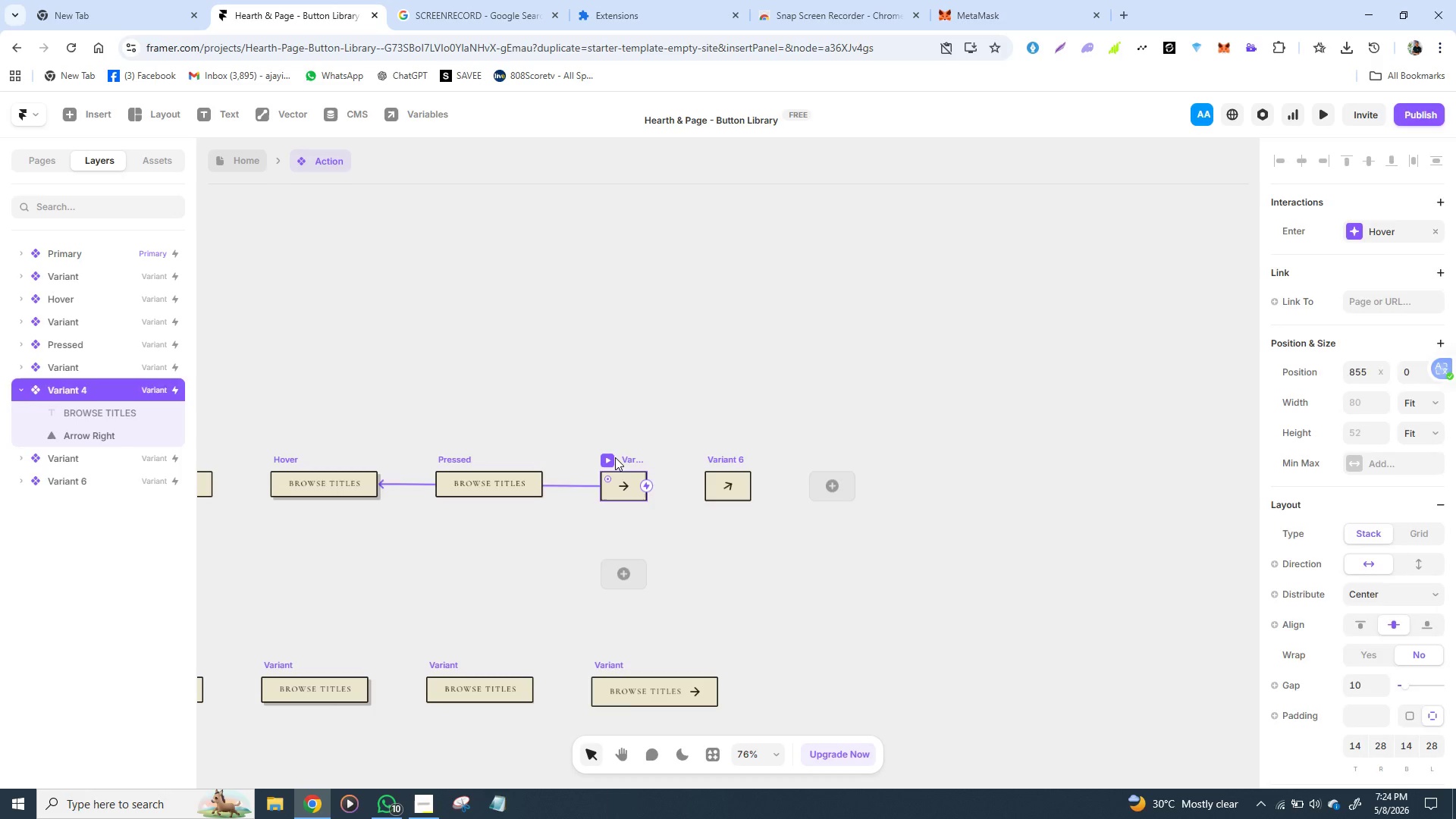 
triple_click([615, 457])
 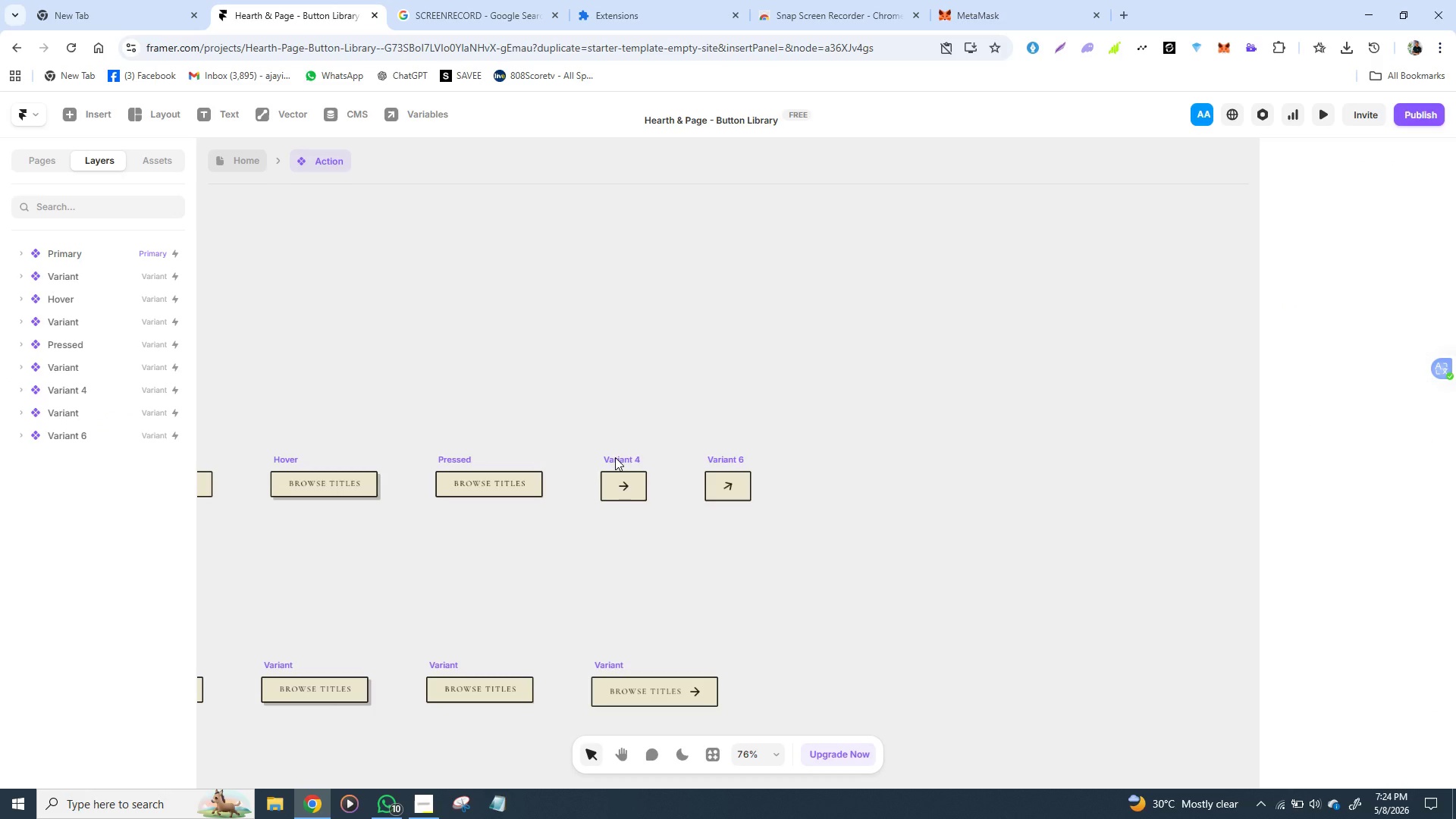 
double_click([615, 457])
 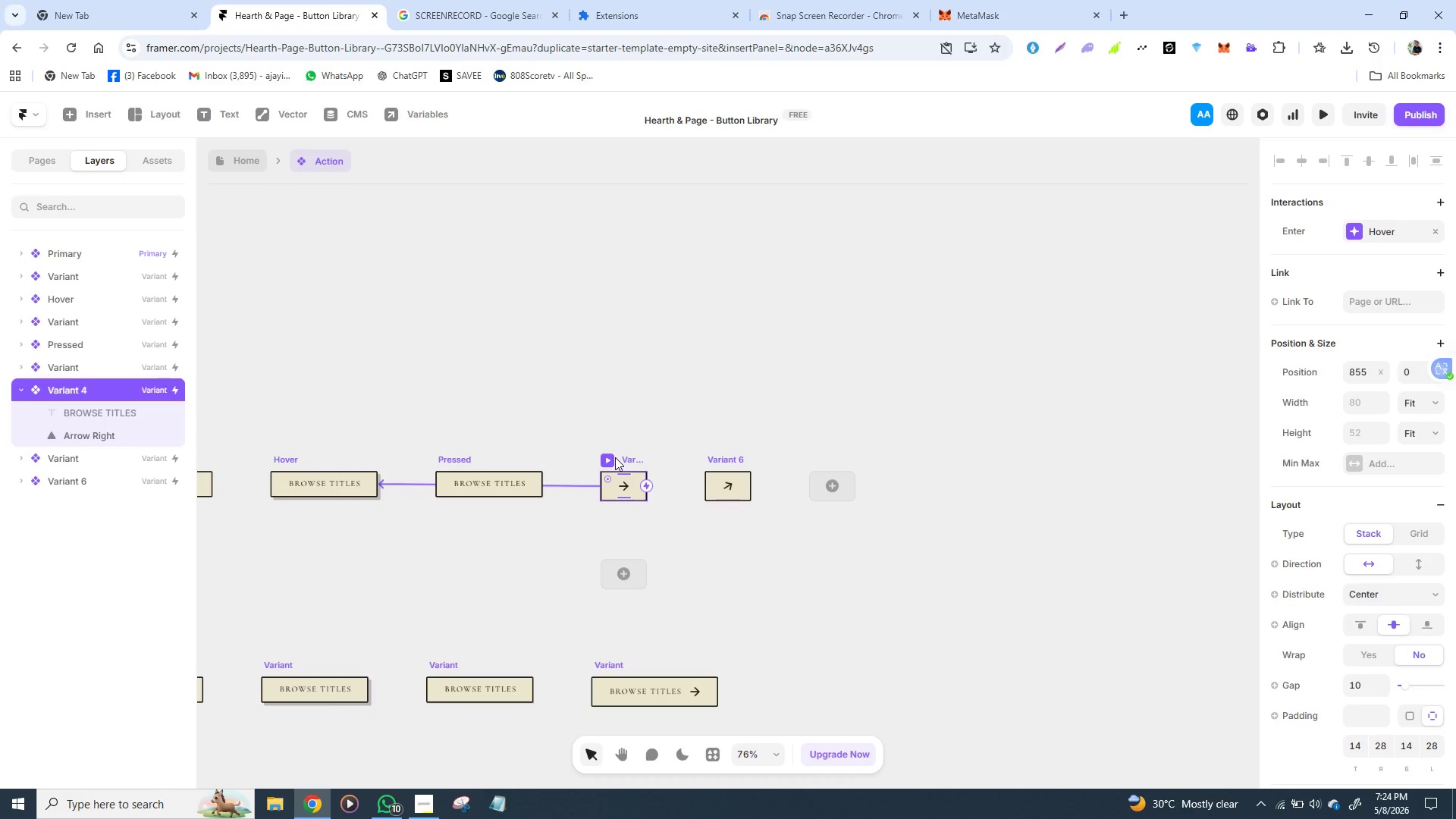 
triple_click([615, 457])
 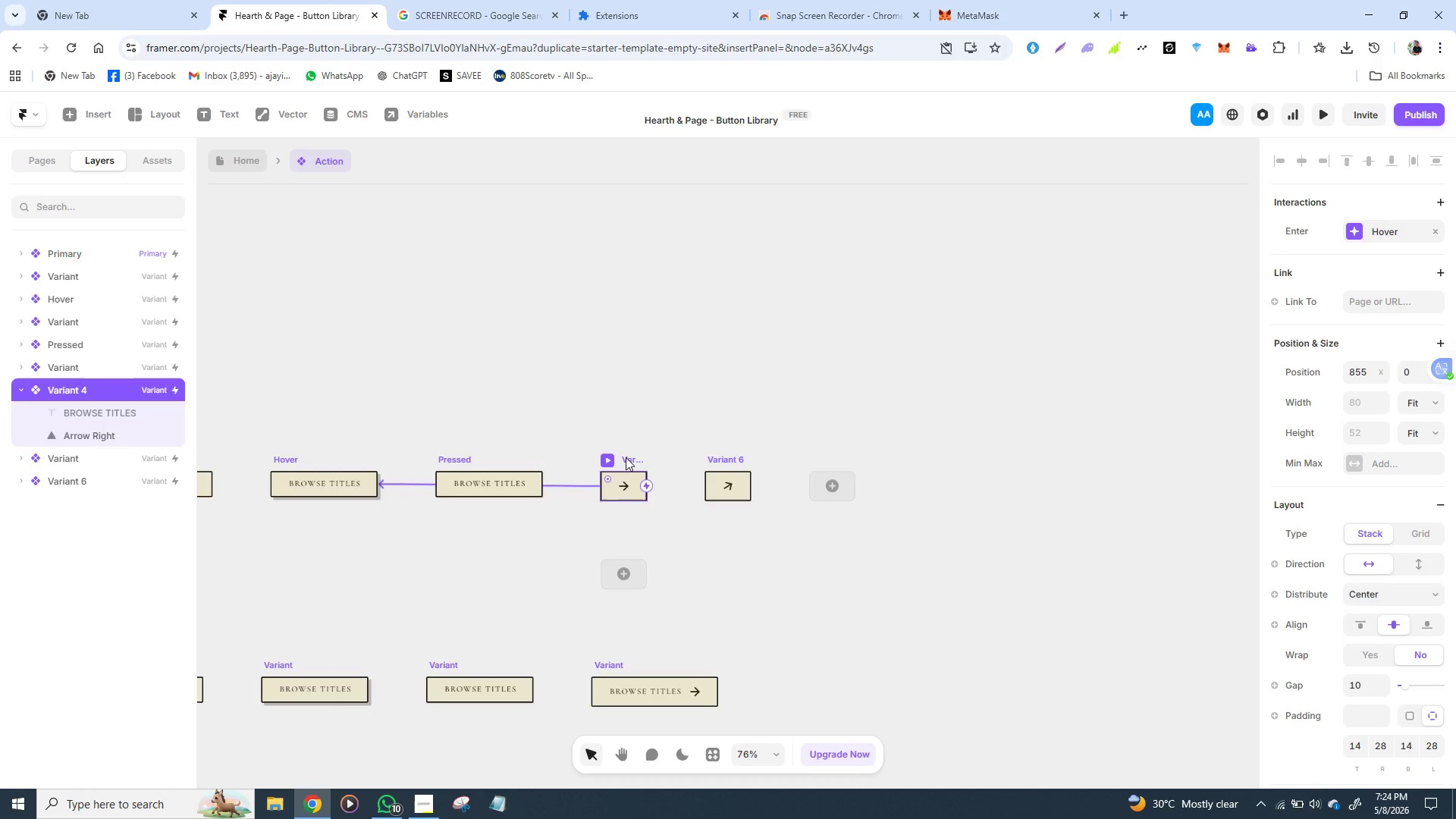 
double_click([626, 457])
 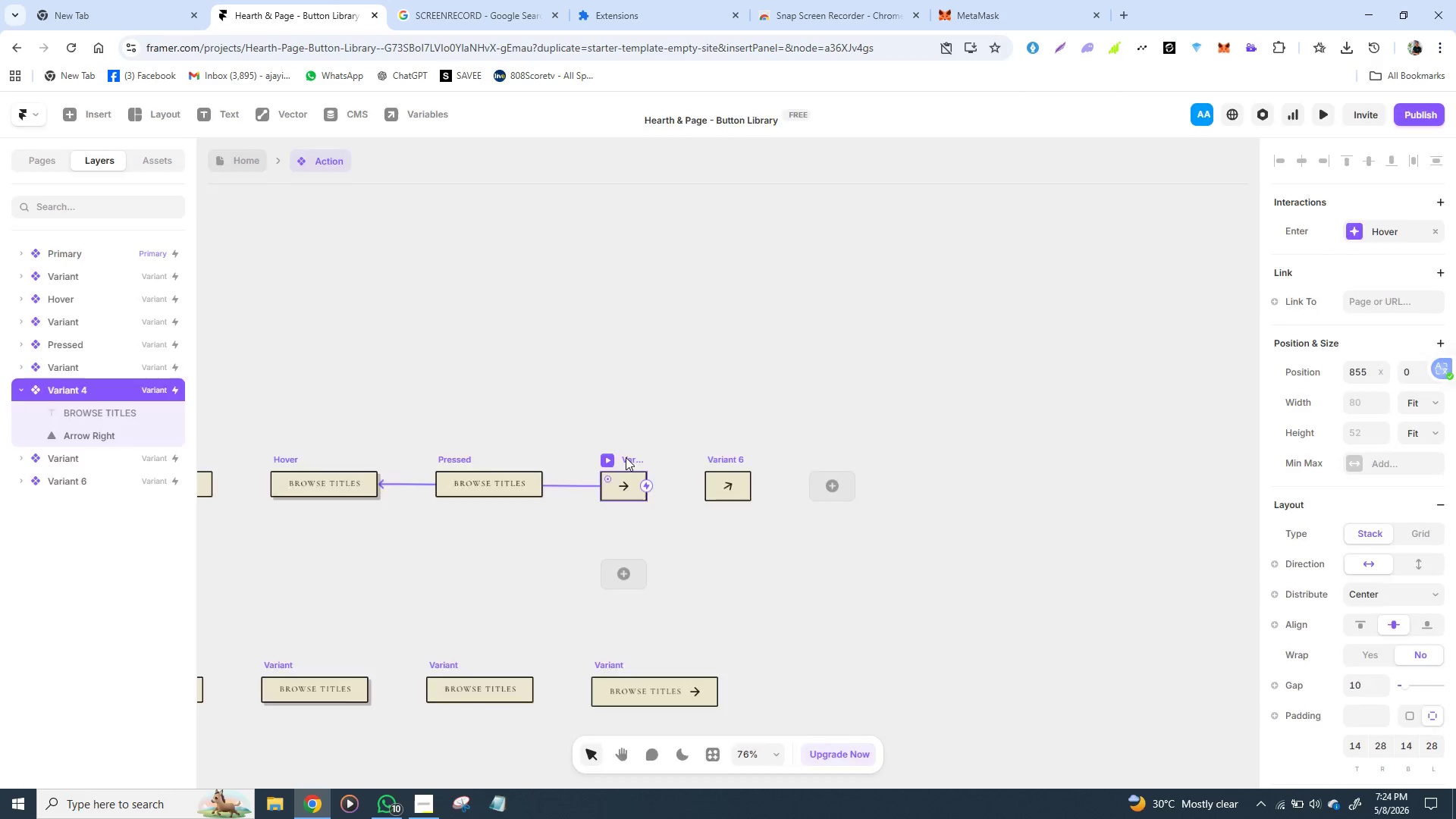 
triple_click([626, 457])
 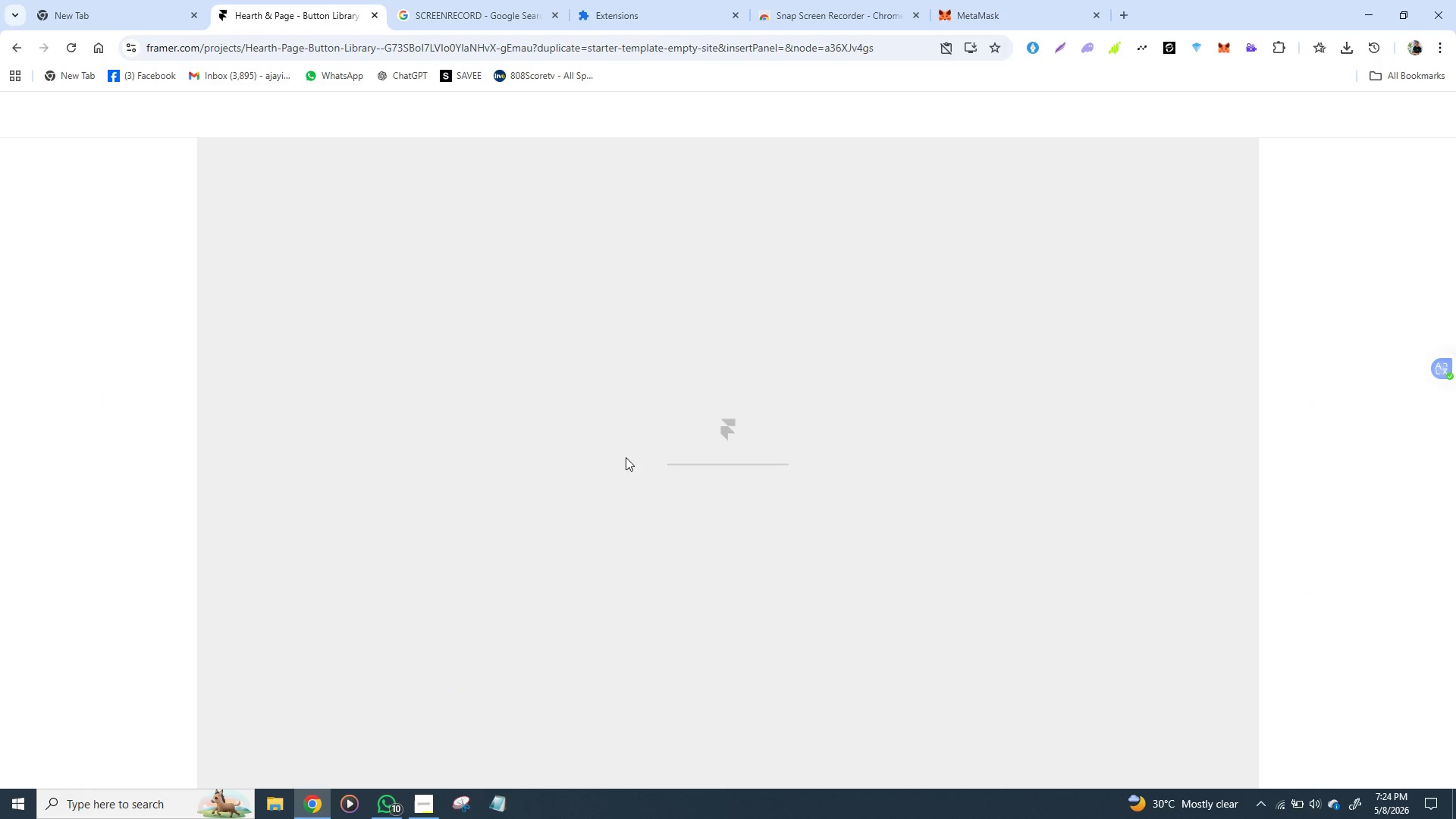 
triple_click([626, 457])
 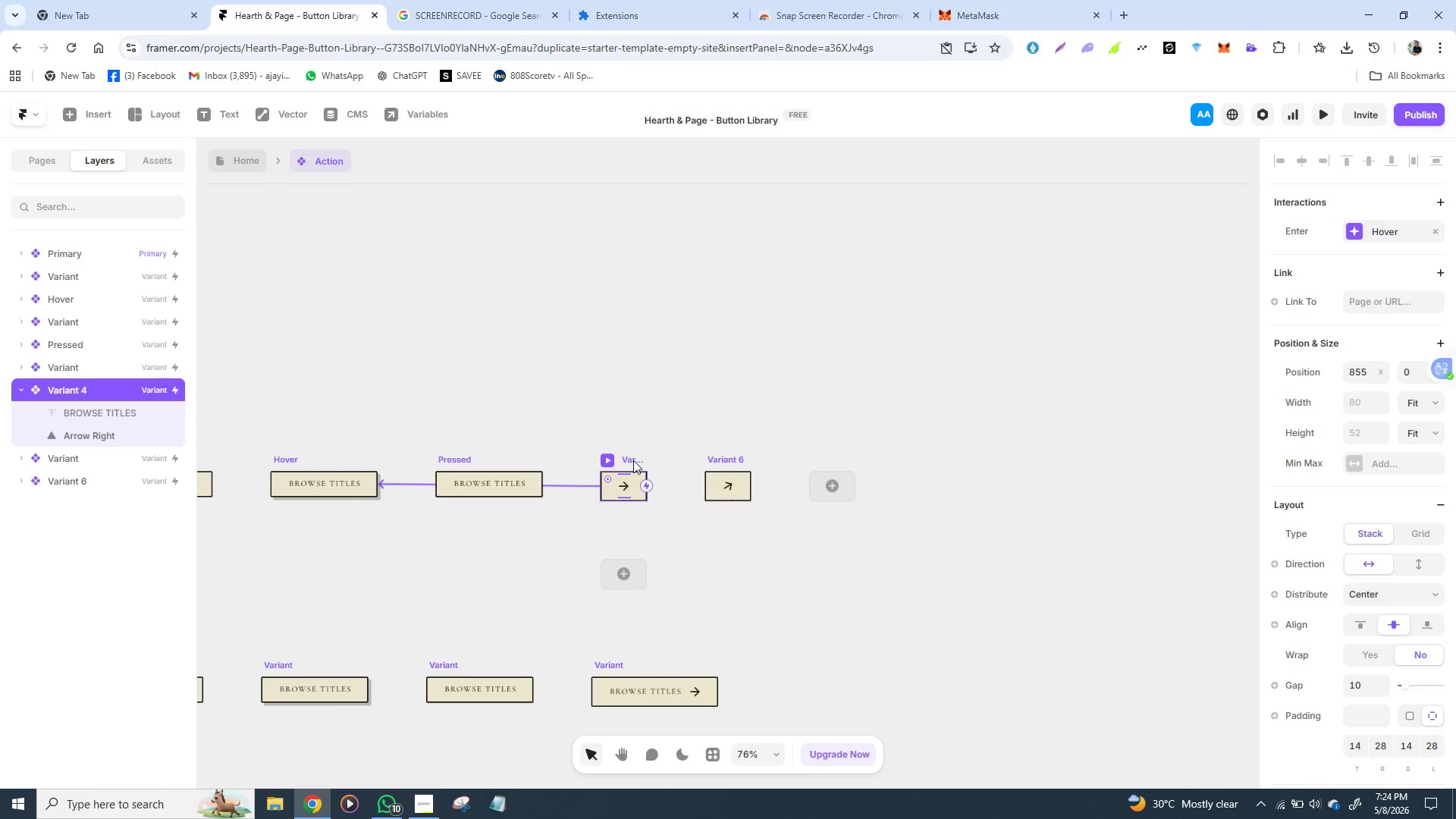 
double_click([633, 460])
 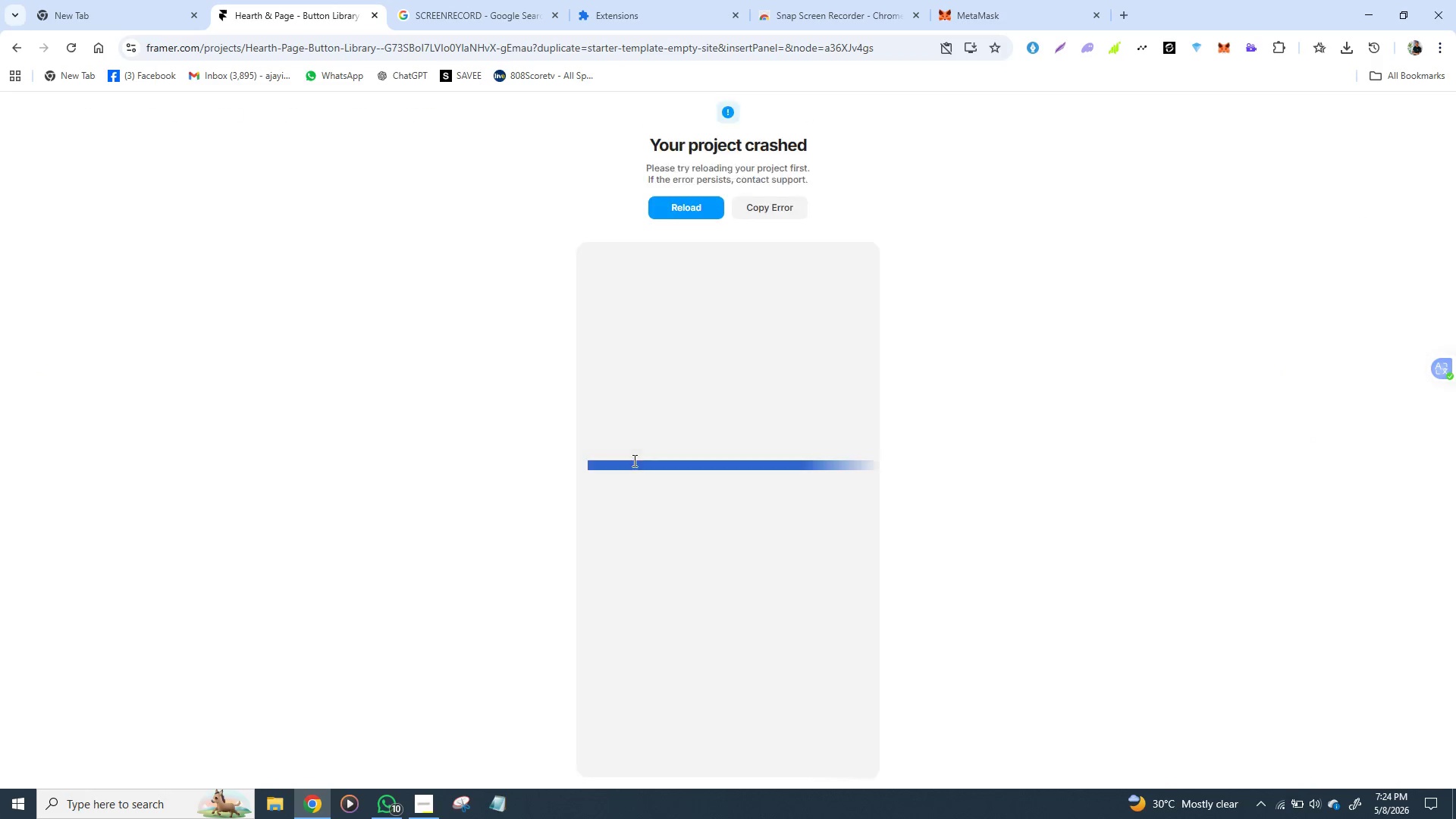 
triple_click([633, 460])
 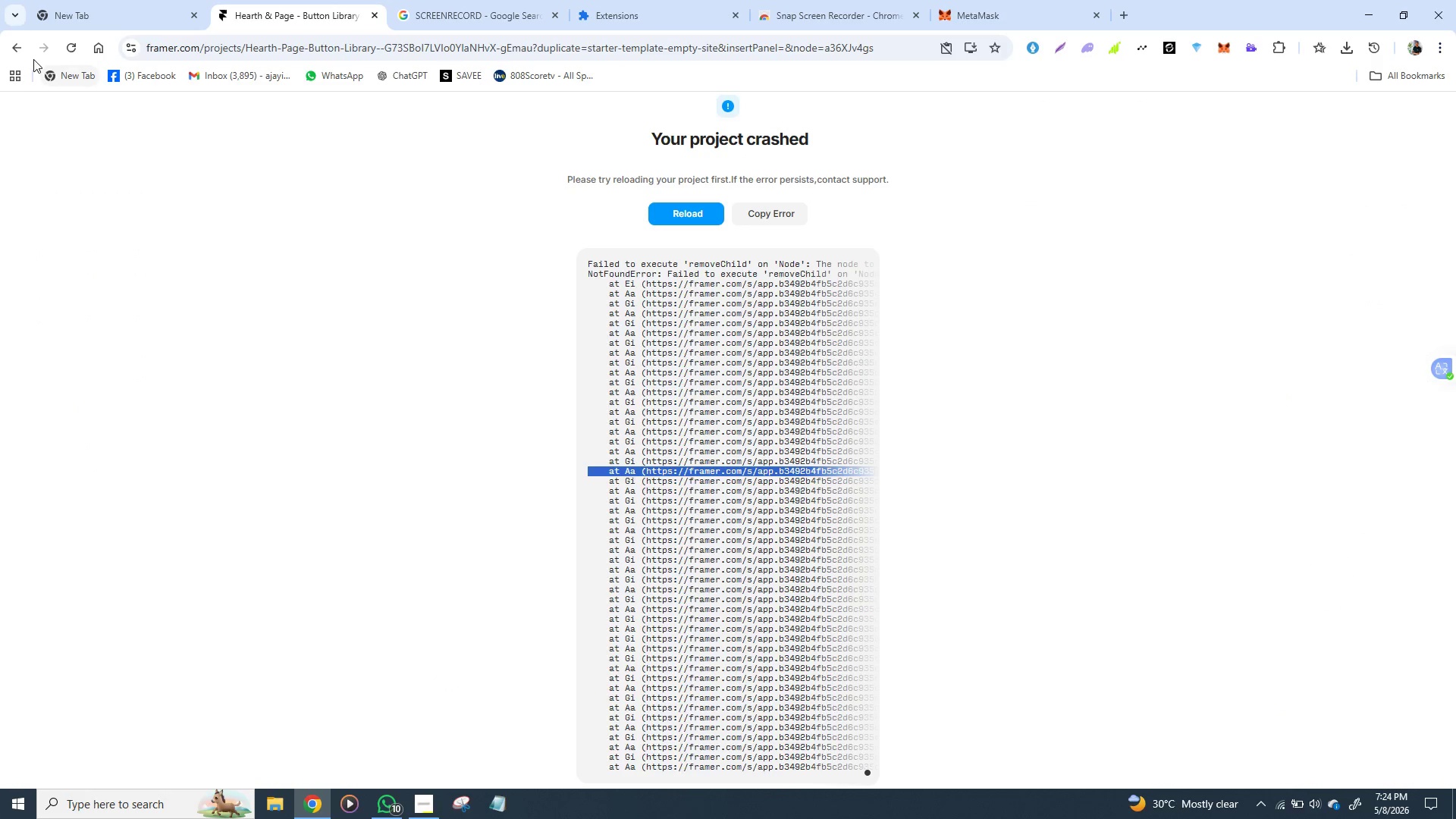 
wait(5.47)
 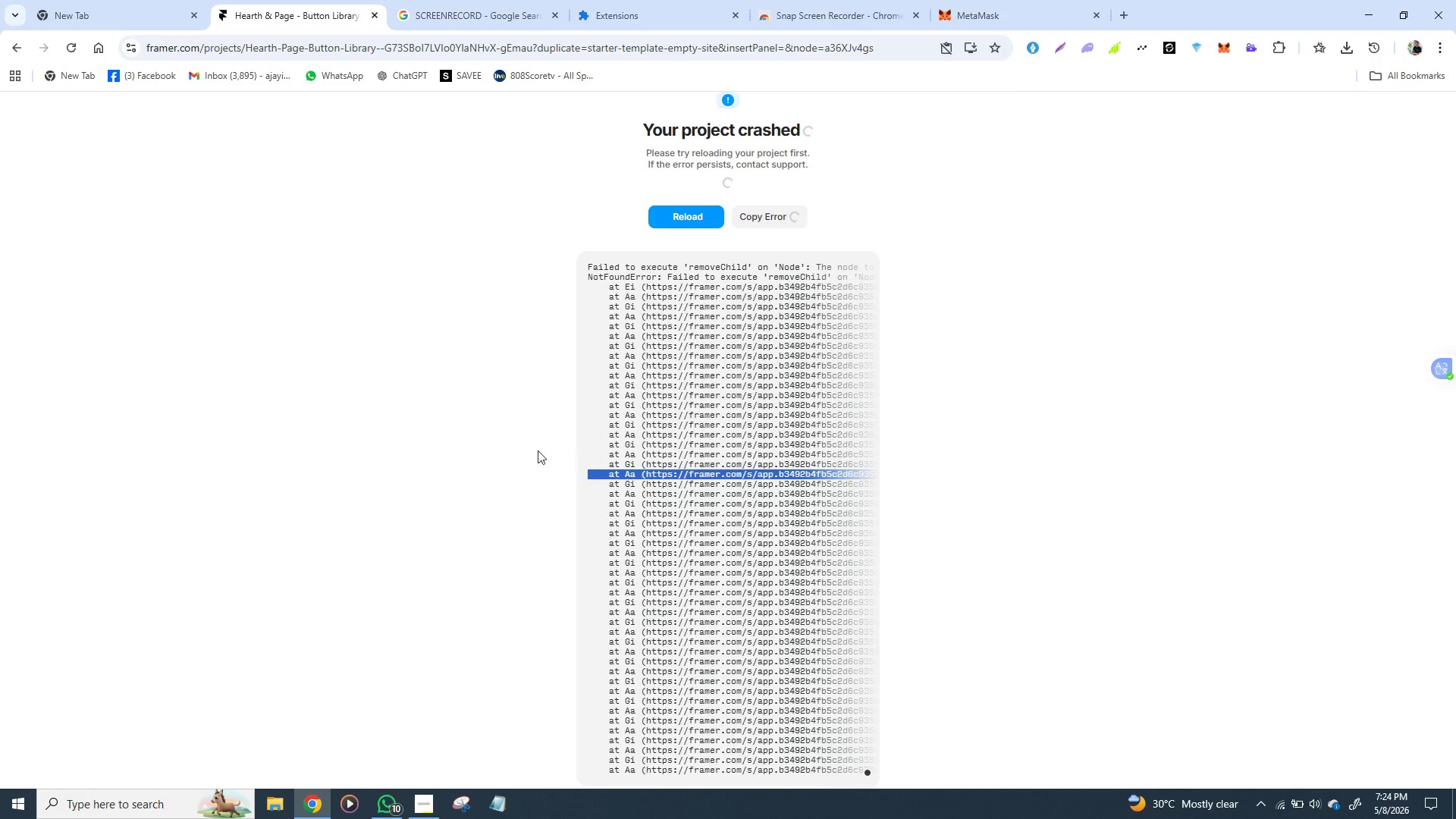 
left_click([16, 49])
 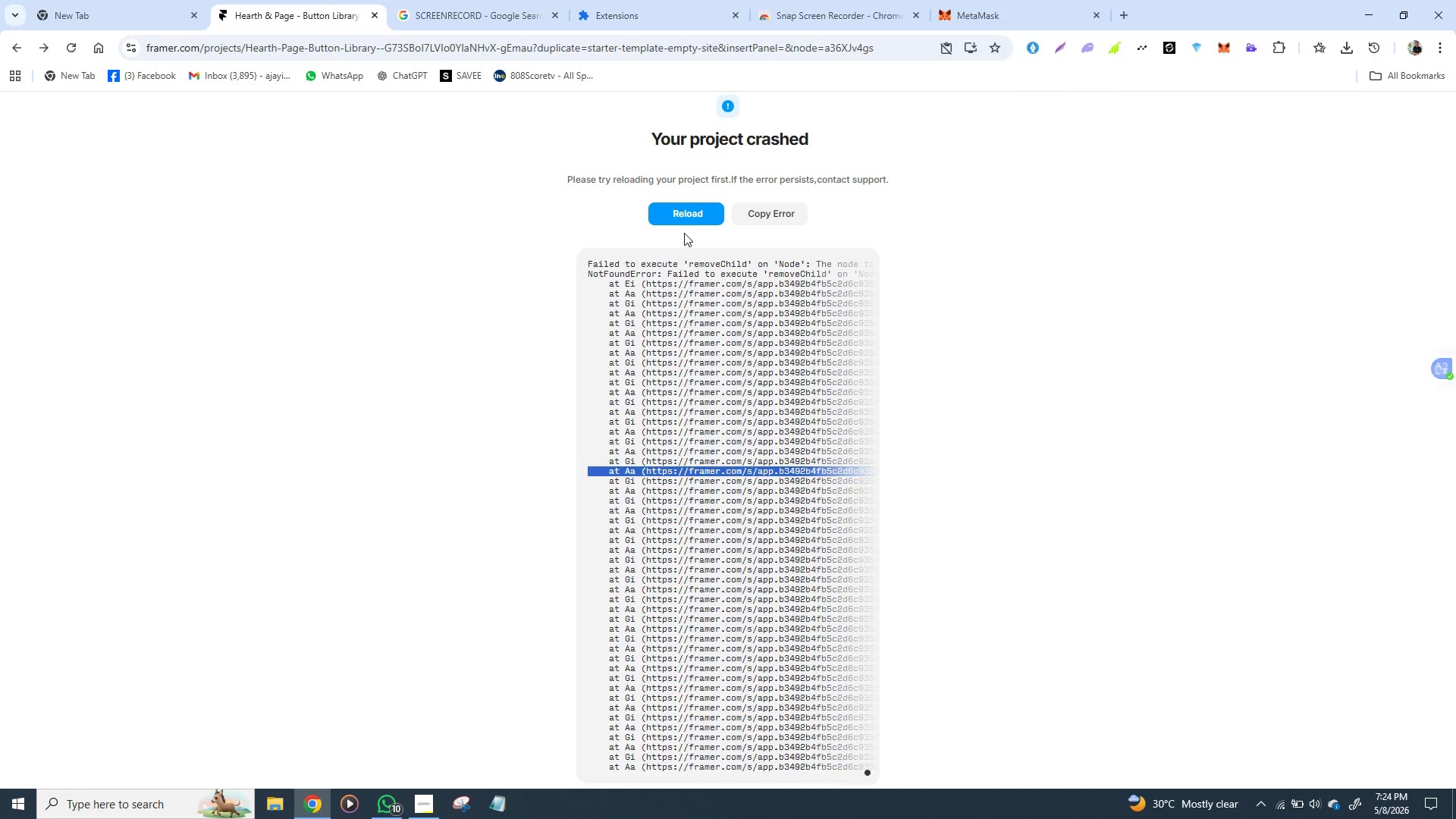 
left_click([691, 212])
 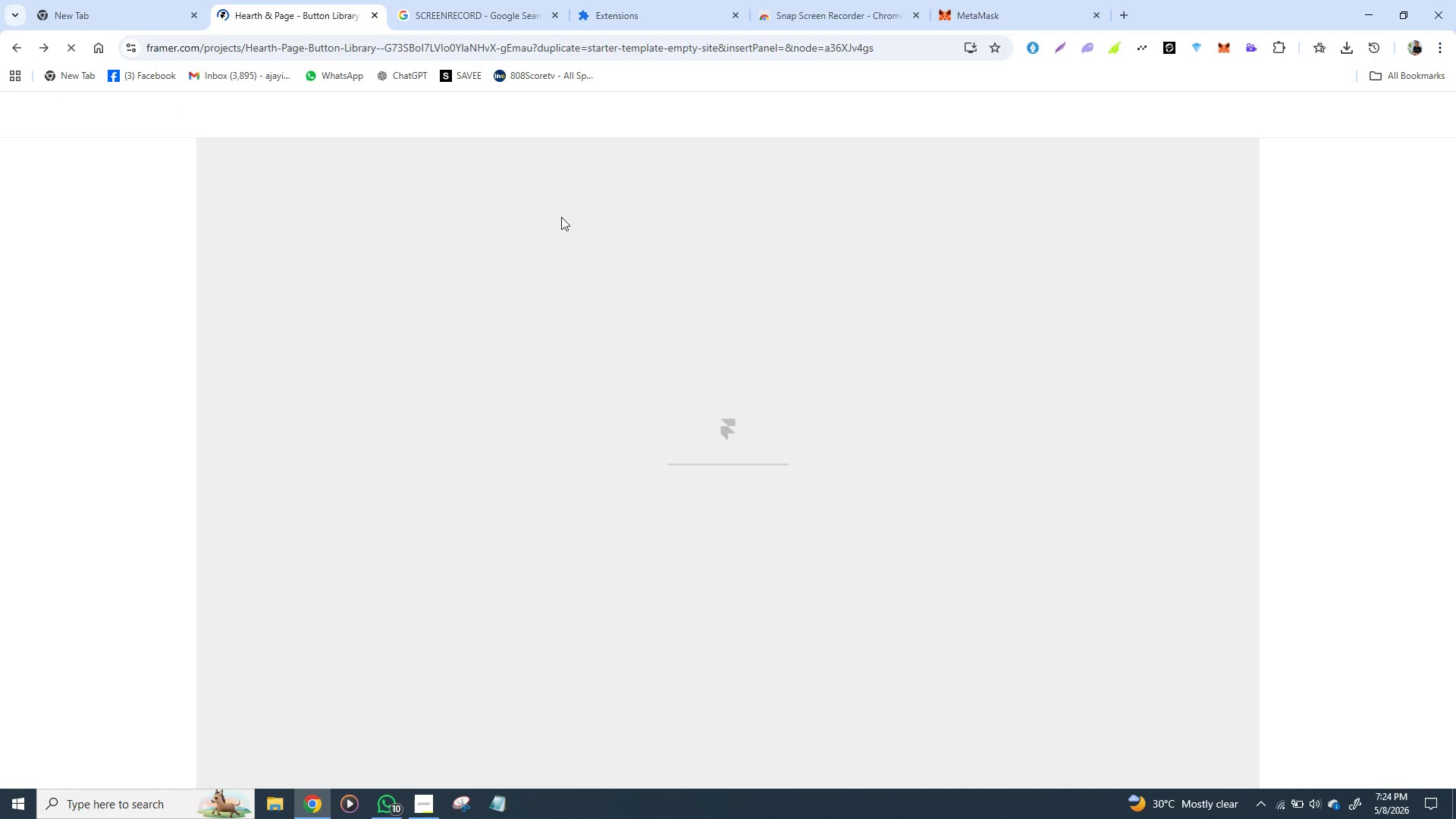 
wait(10.94)
 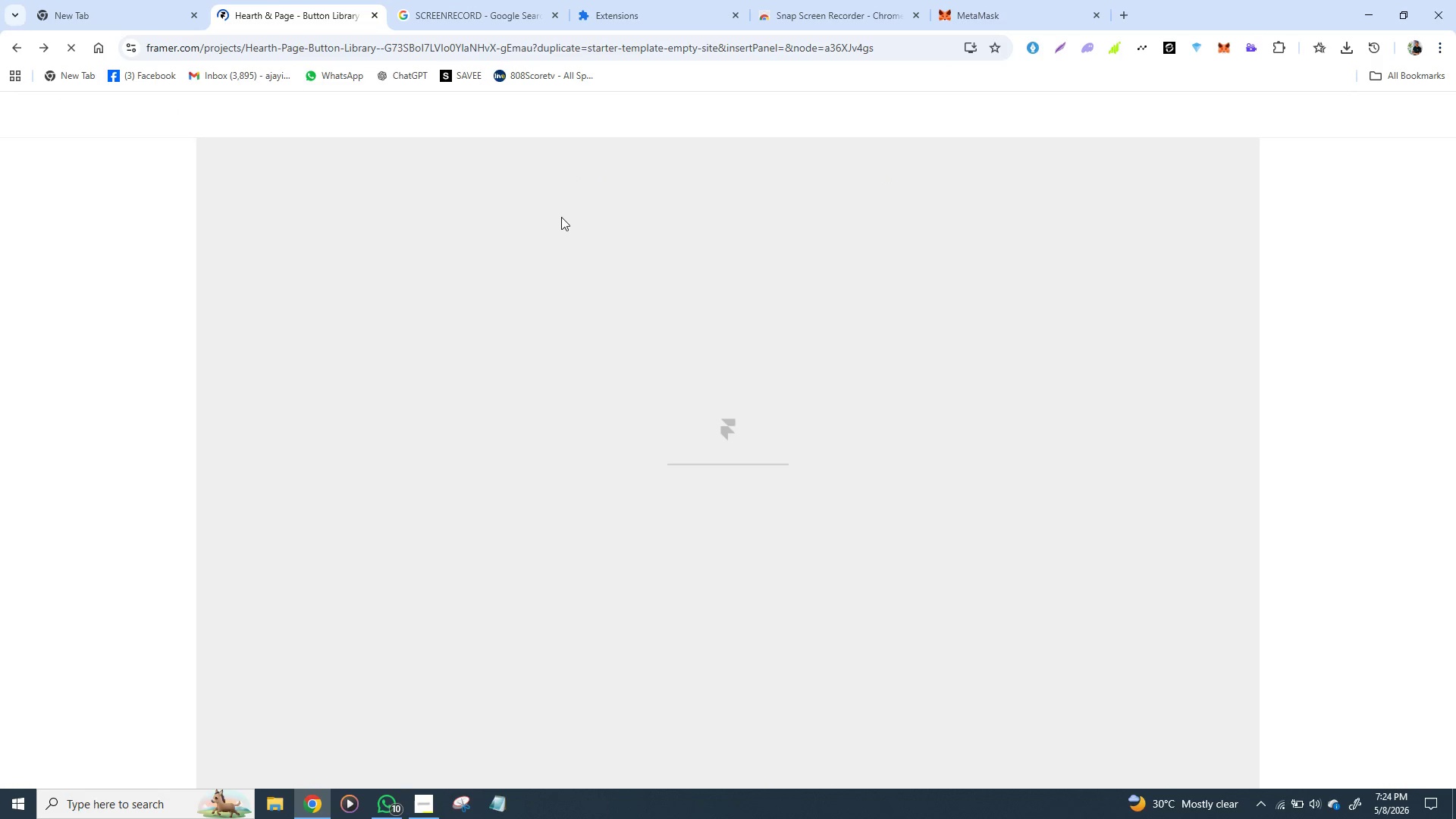 
mouse_move([807, 4])
 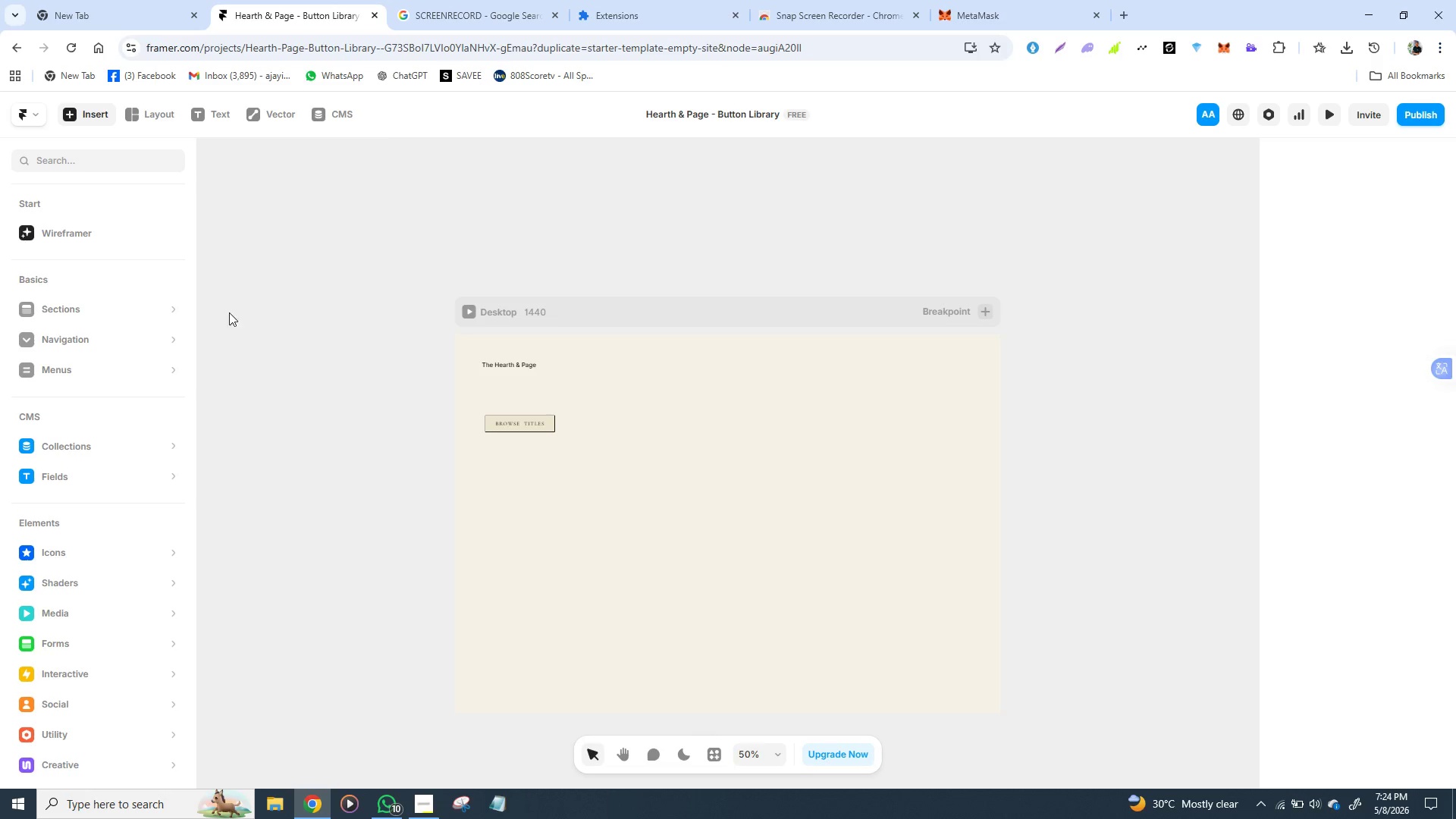 
wait(8.9)
 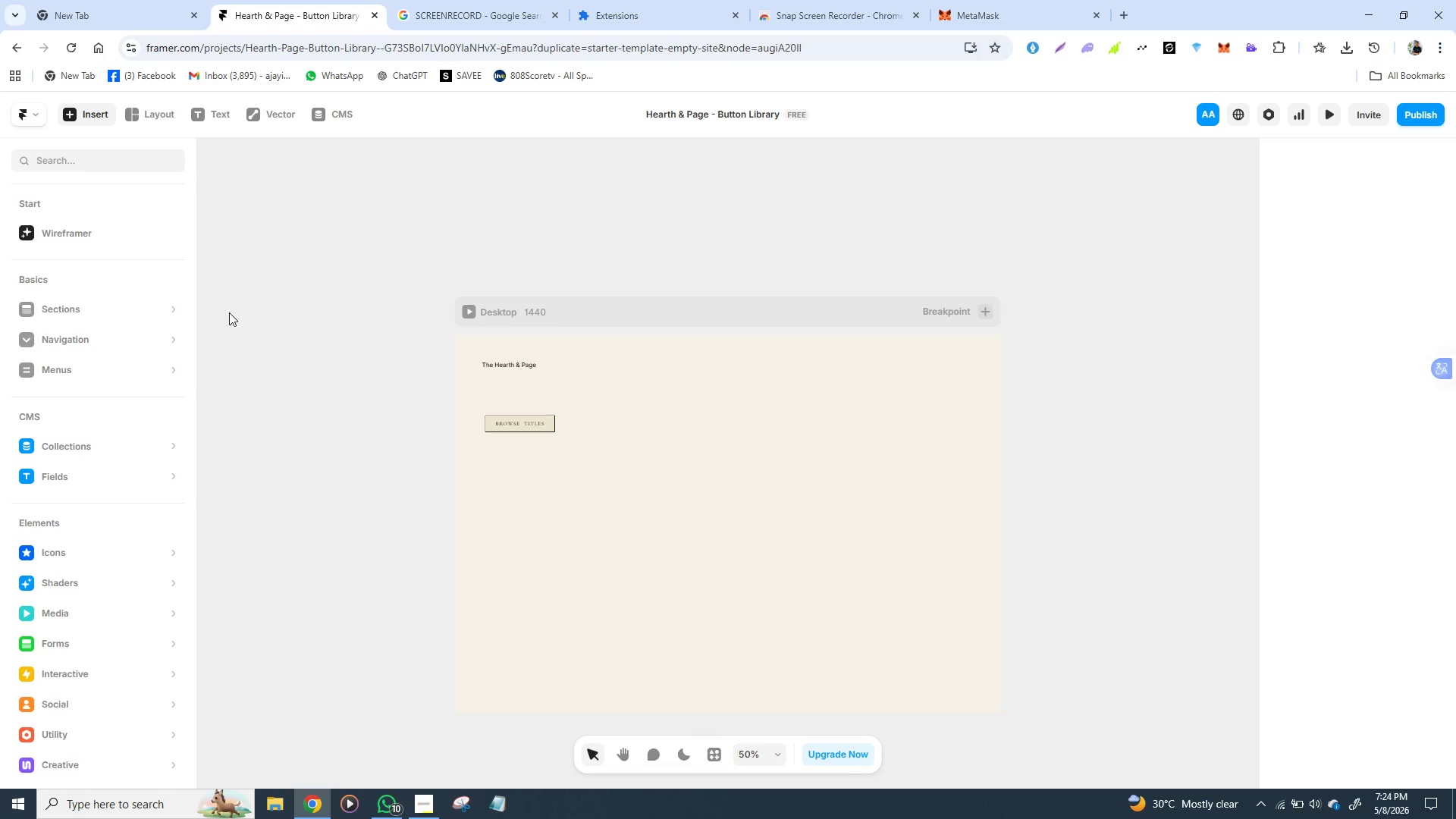 
left_click([522, 424])
 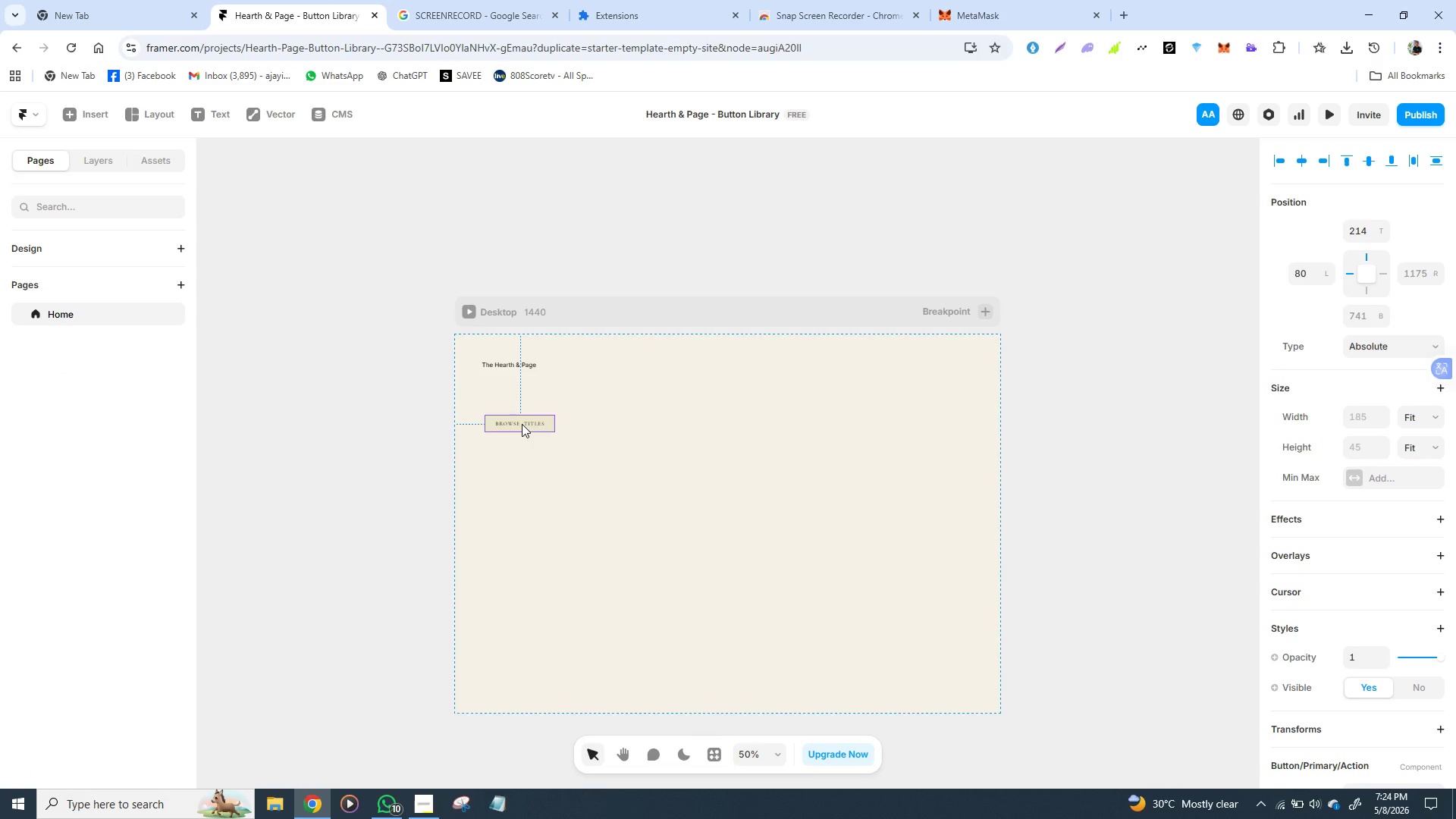 
double_click([522, 424])
 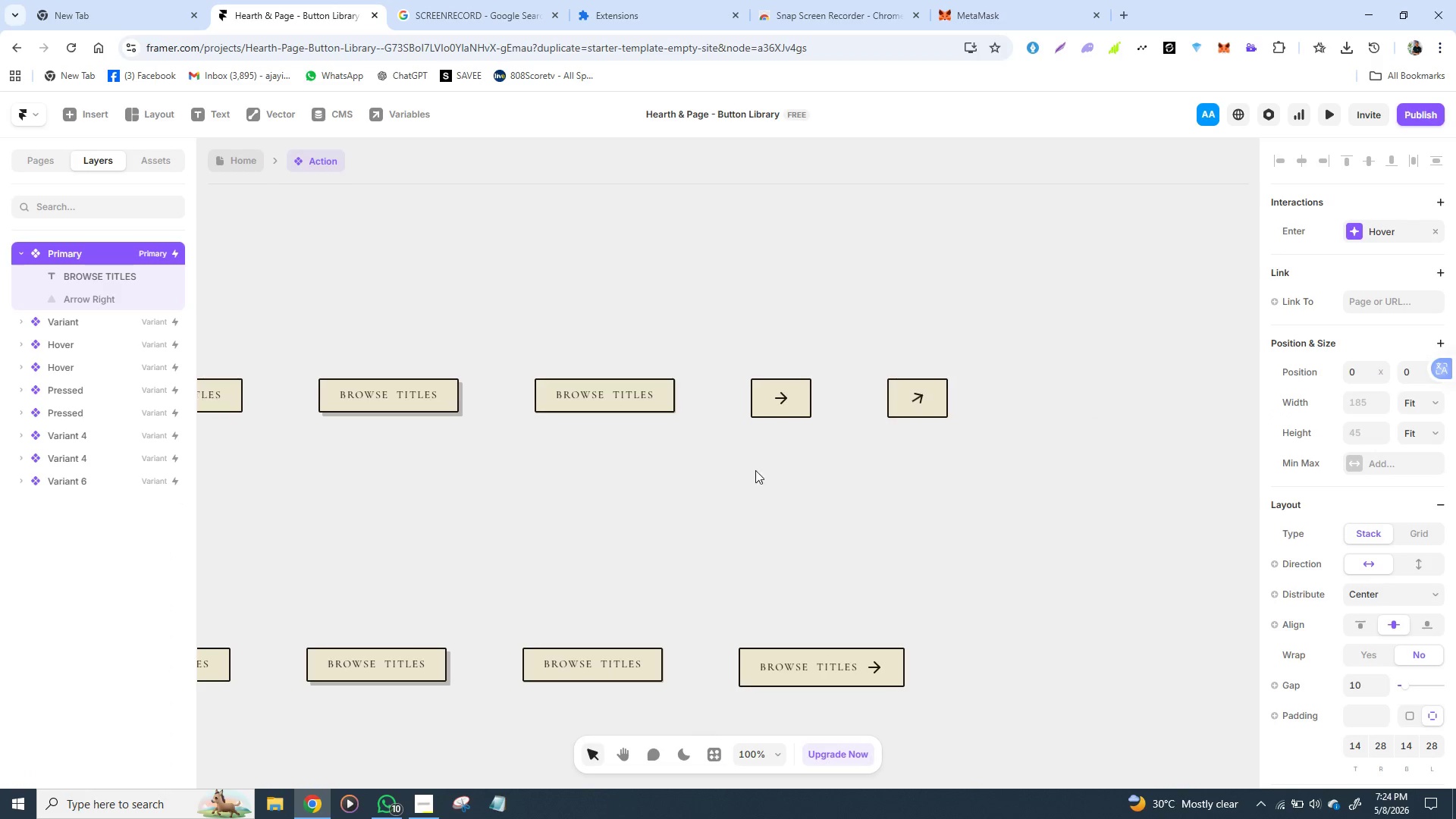 
left_click([778, 400])
 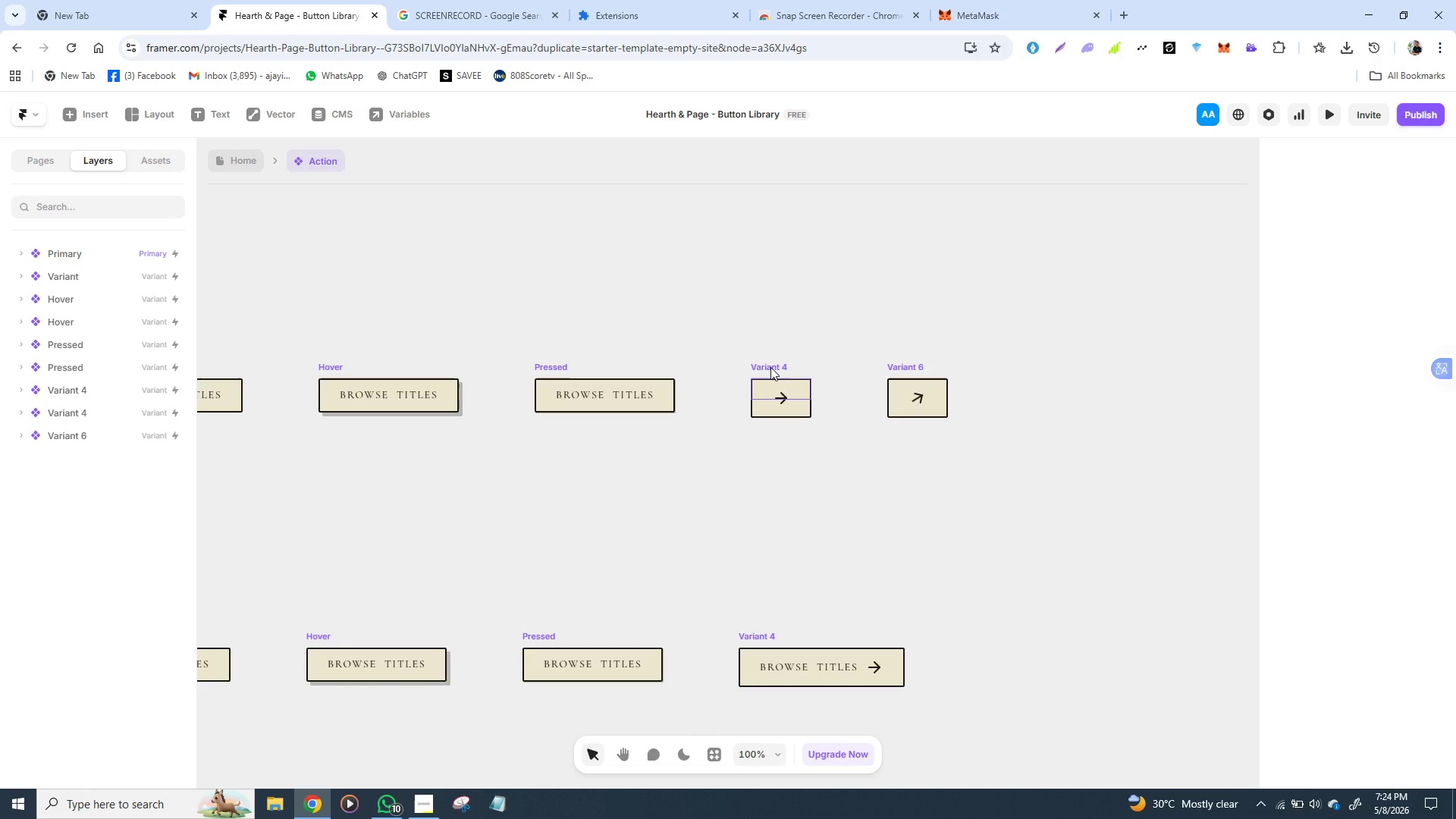 
double_click([770, 367])
 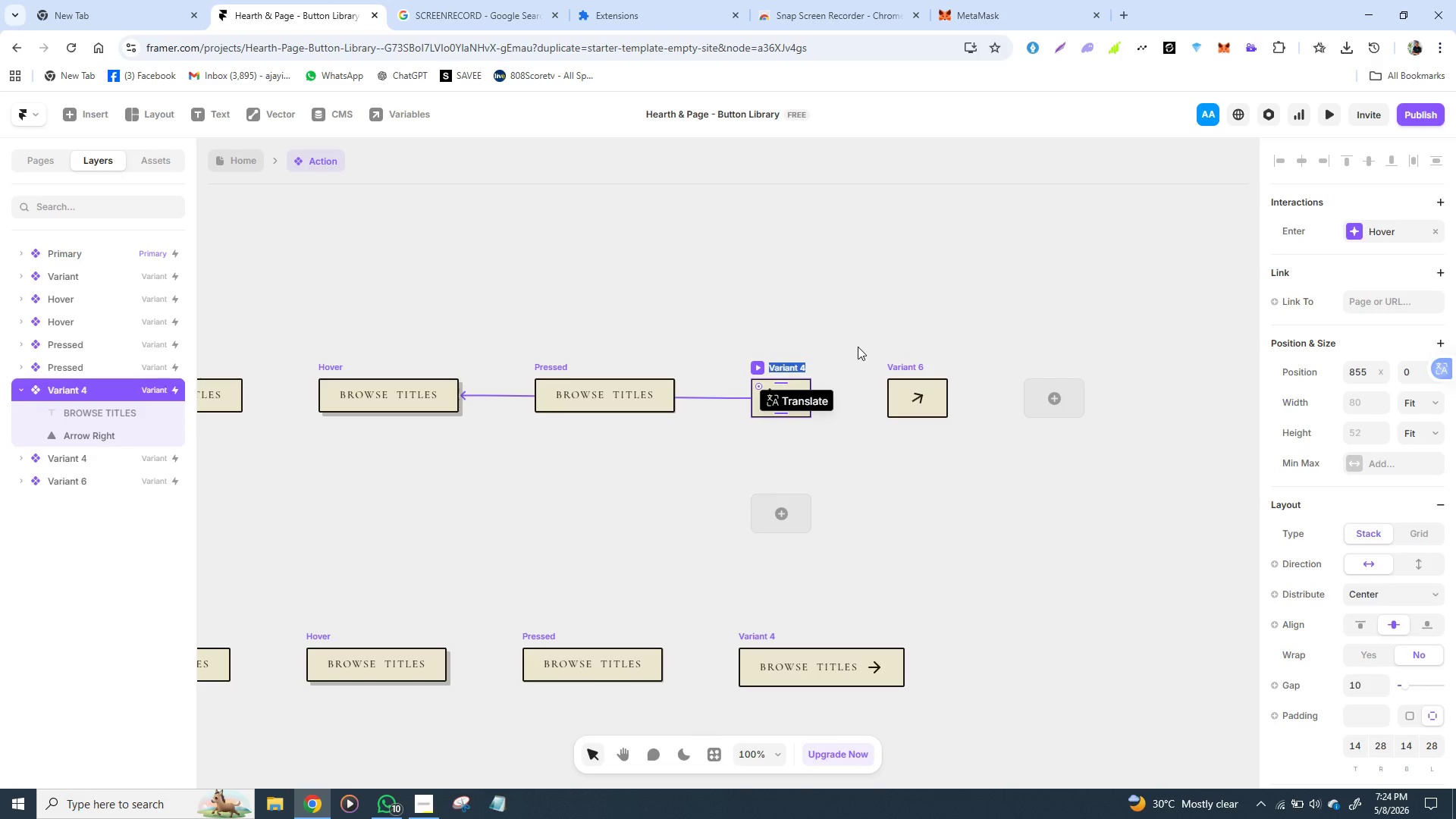 
wait(10.86)
 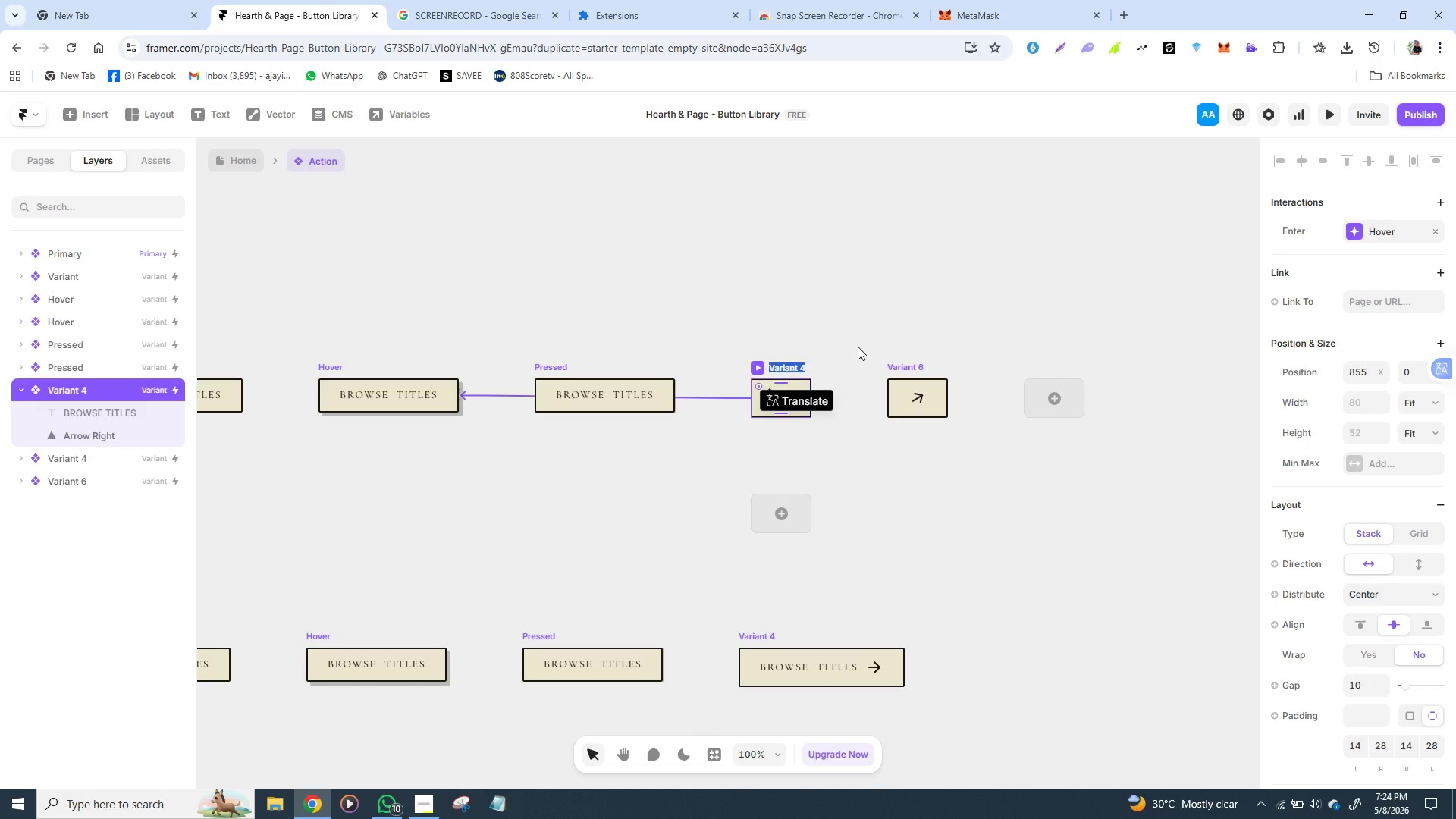 
type(Icon)
 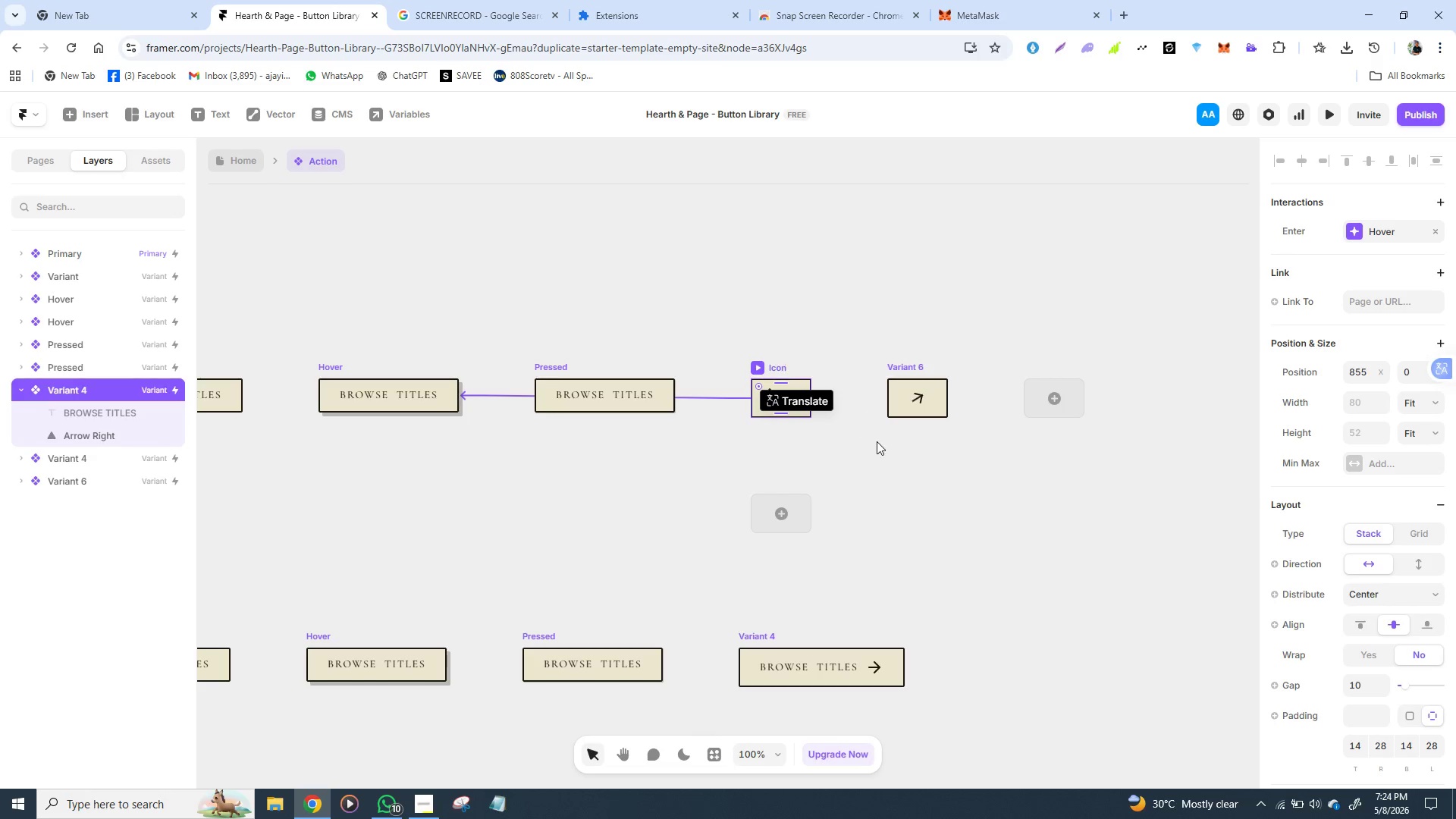 
left_click([915, 463])
 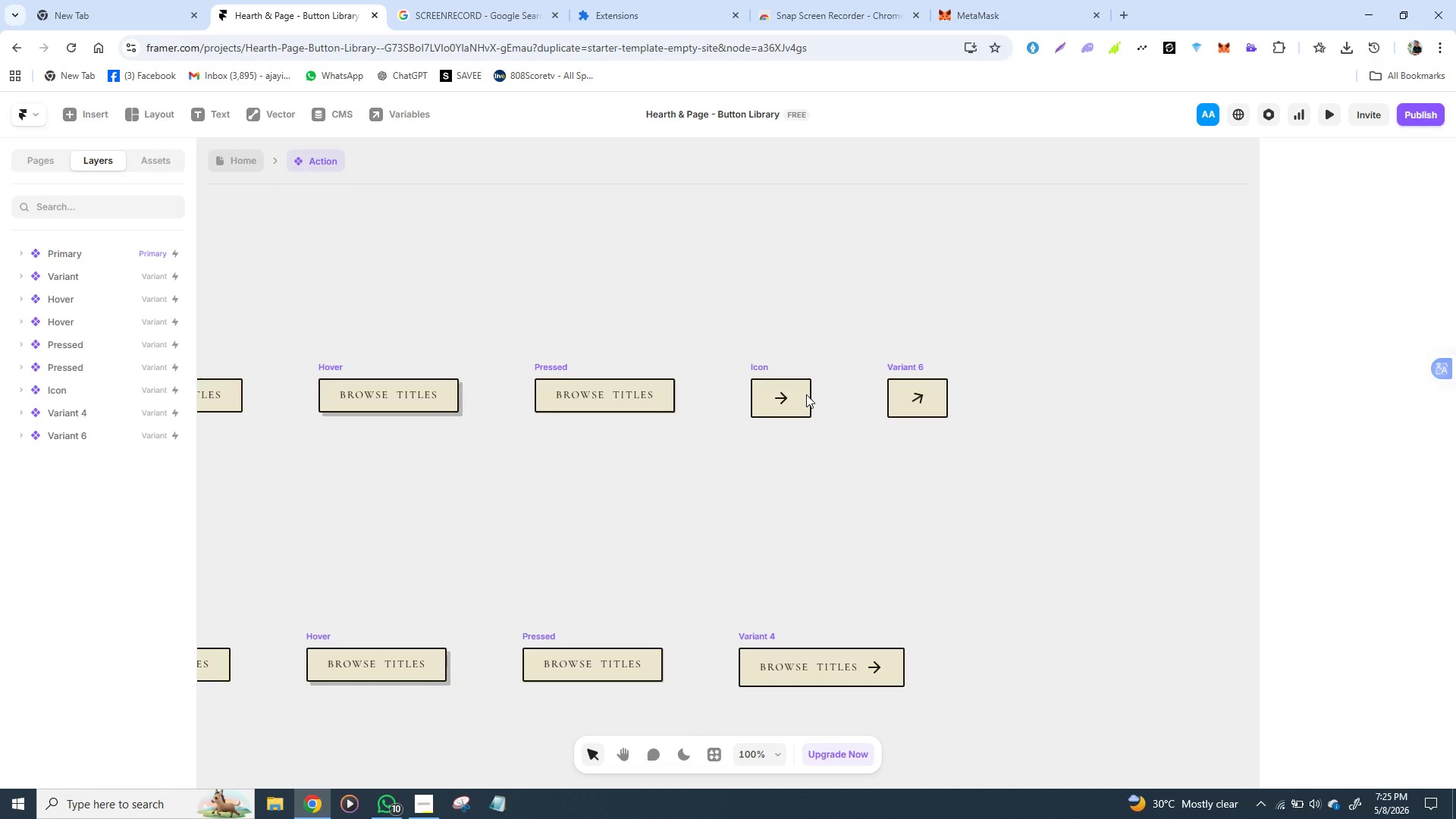 
left_click([806, 394])
 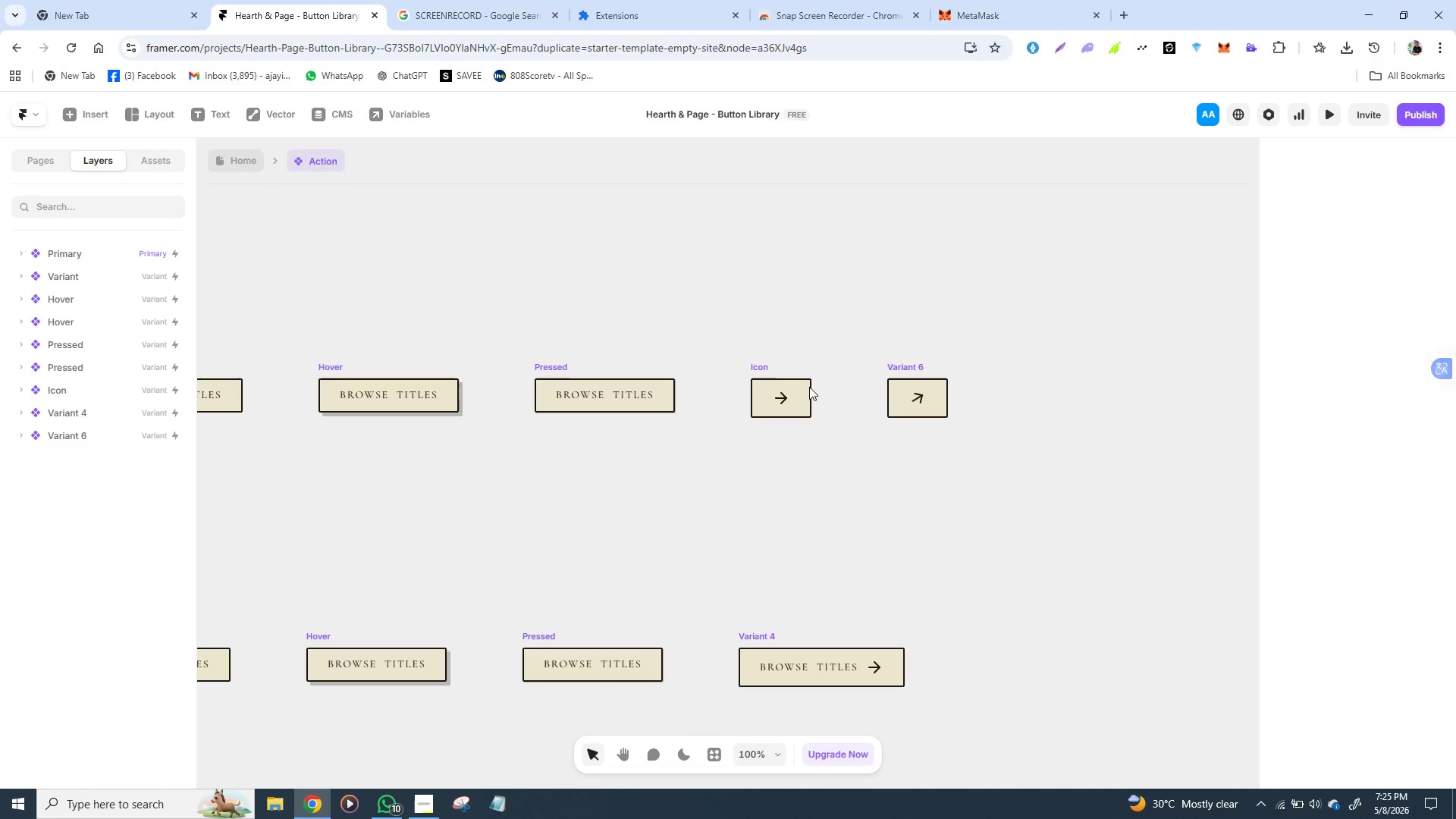 
wait(6.2)
 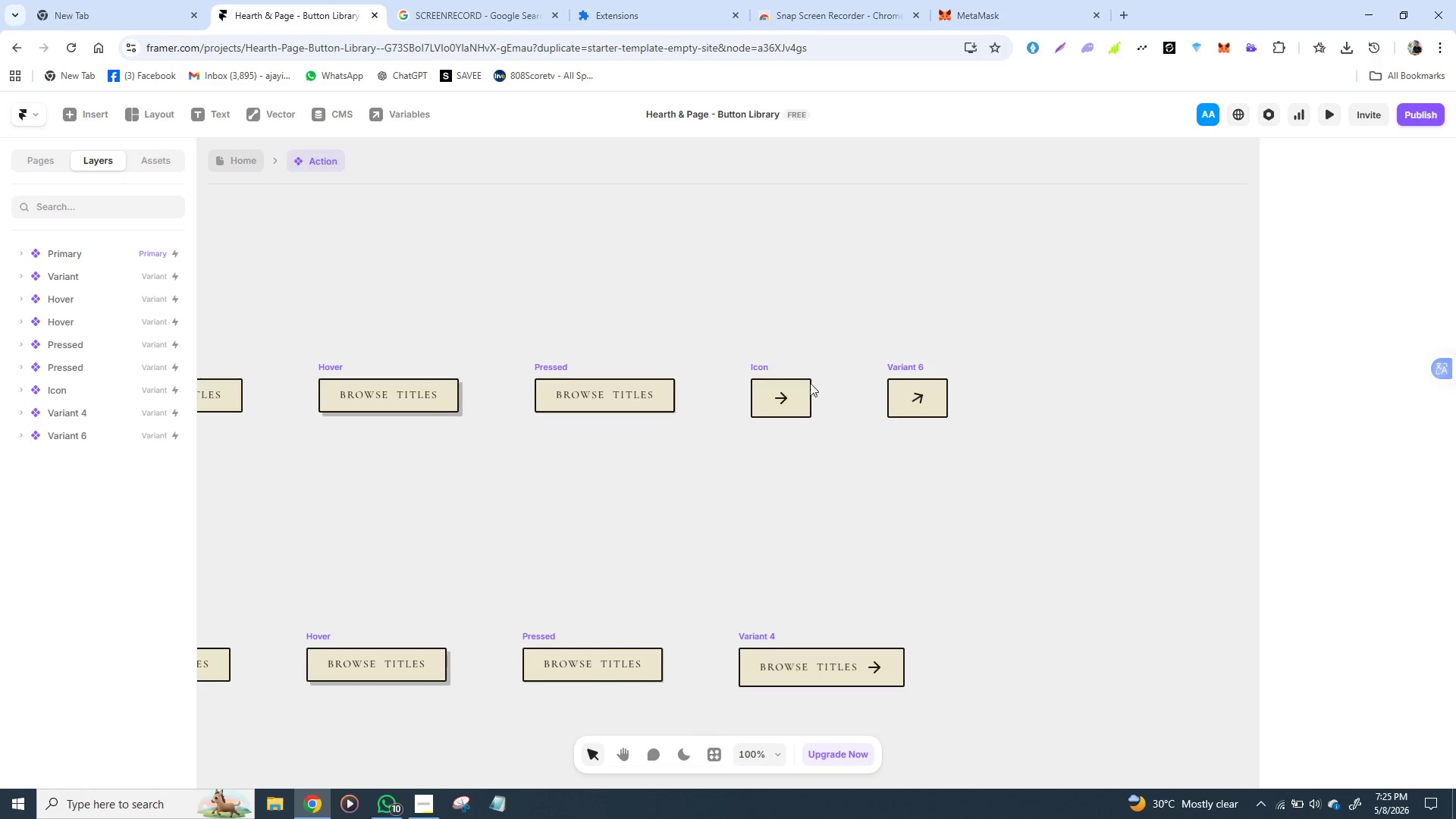 
left_click([900, 366])
 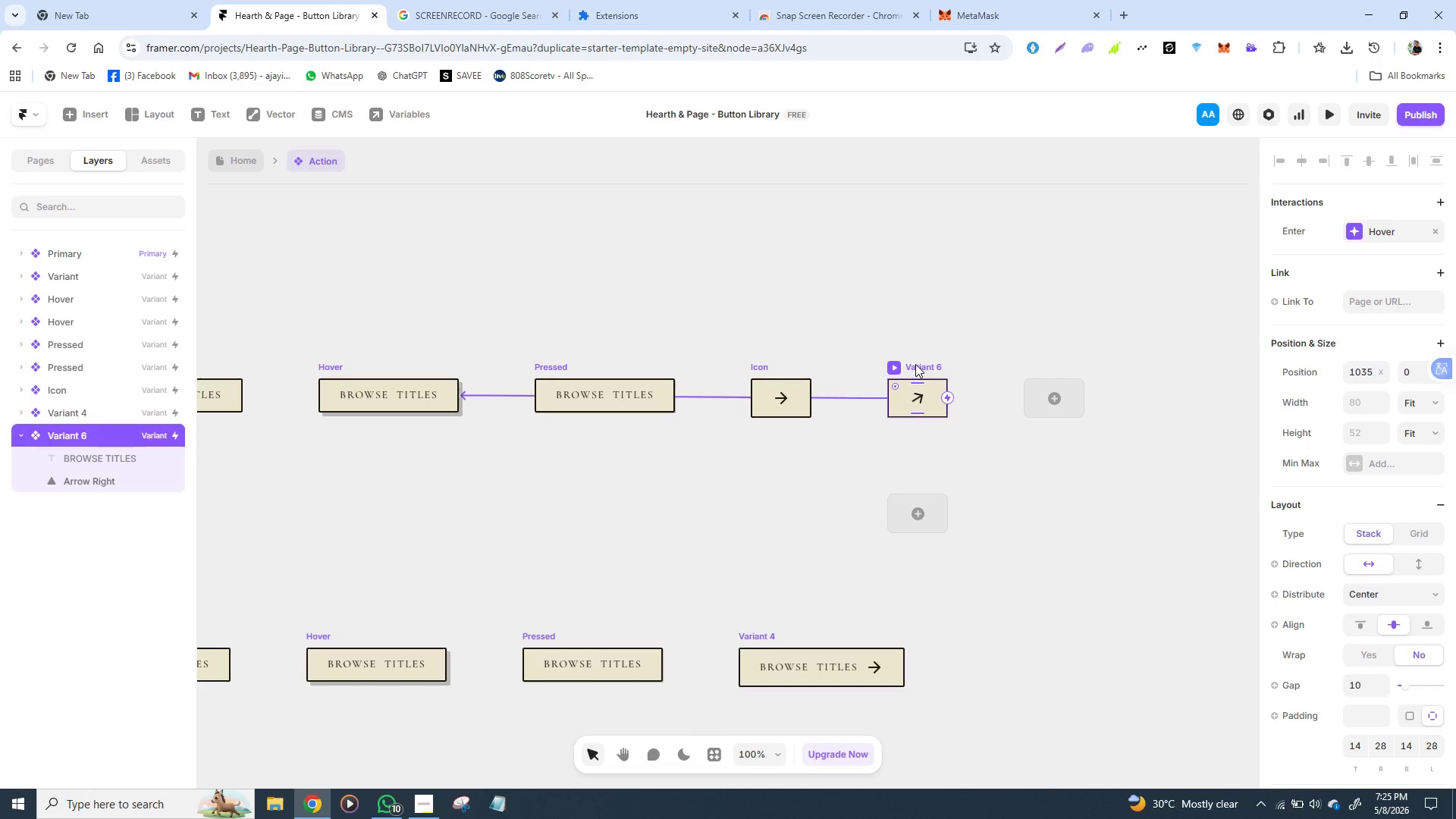 
double_click([915, 364])
 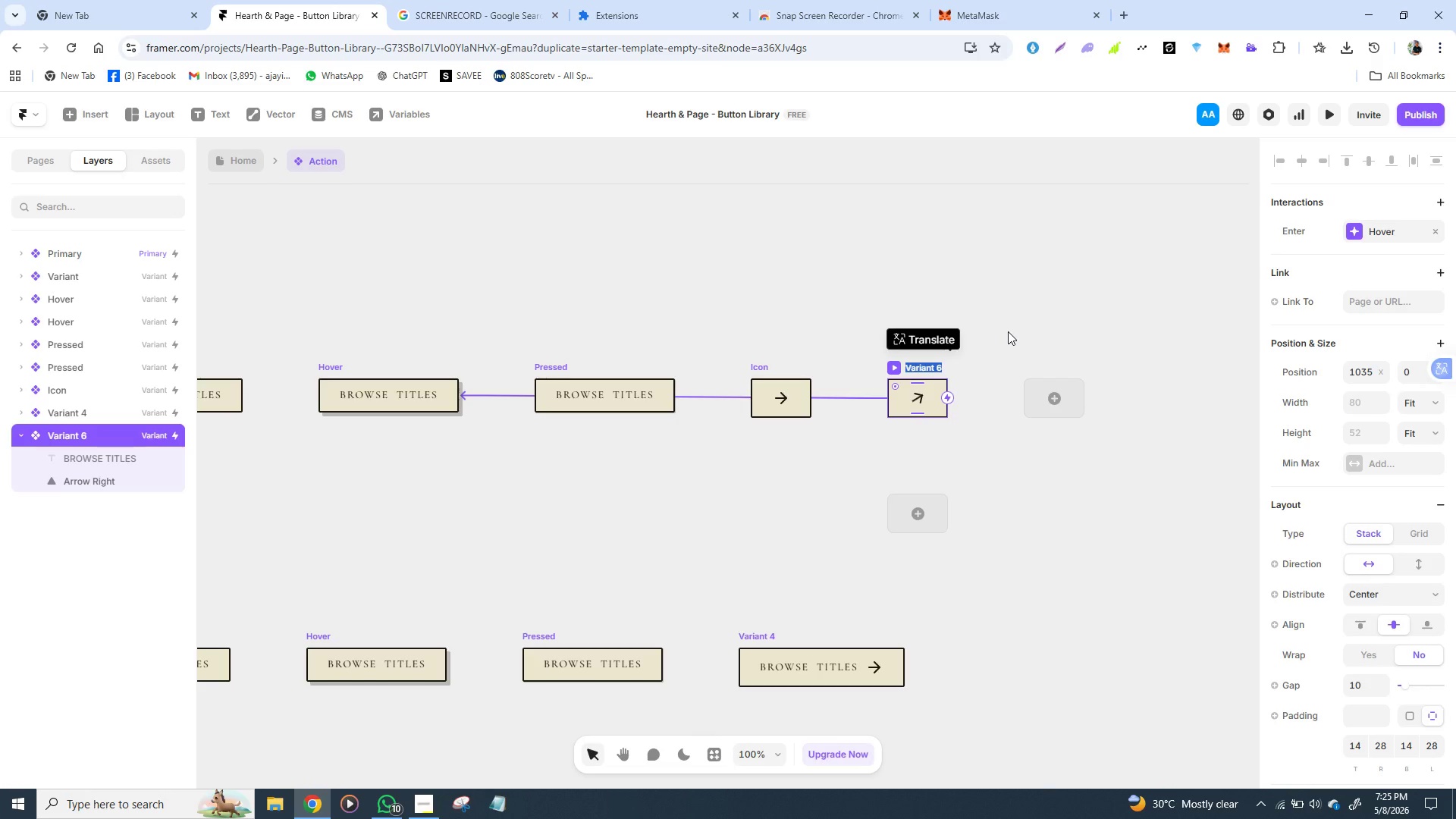 
wait(5.67)
 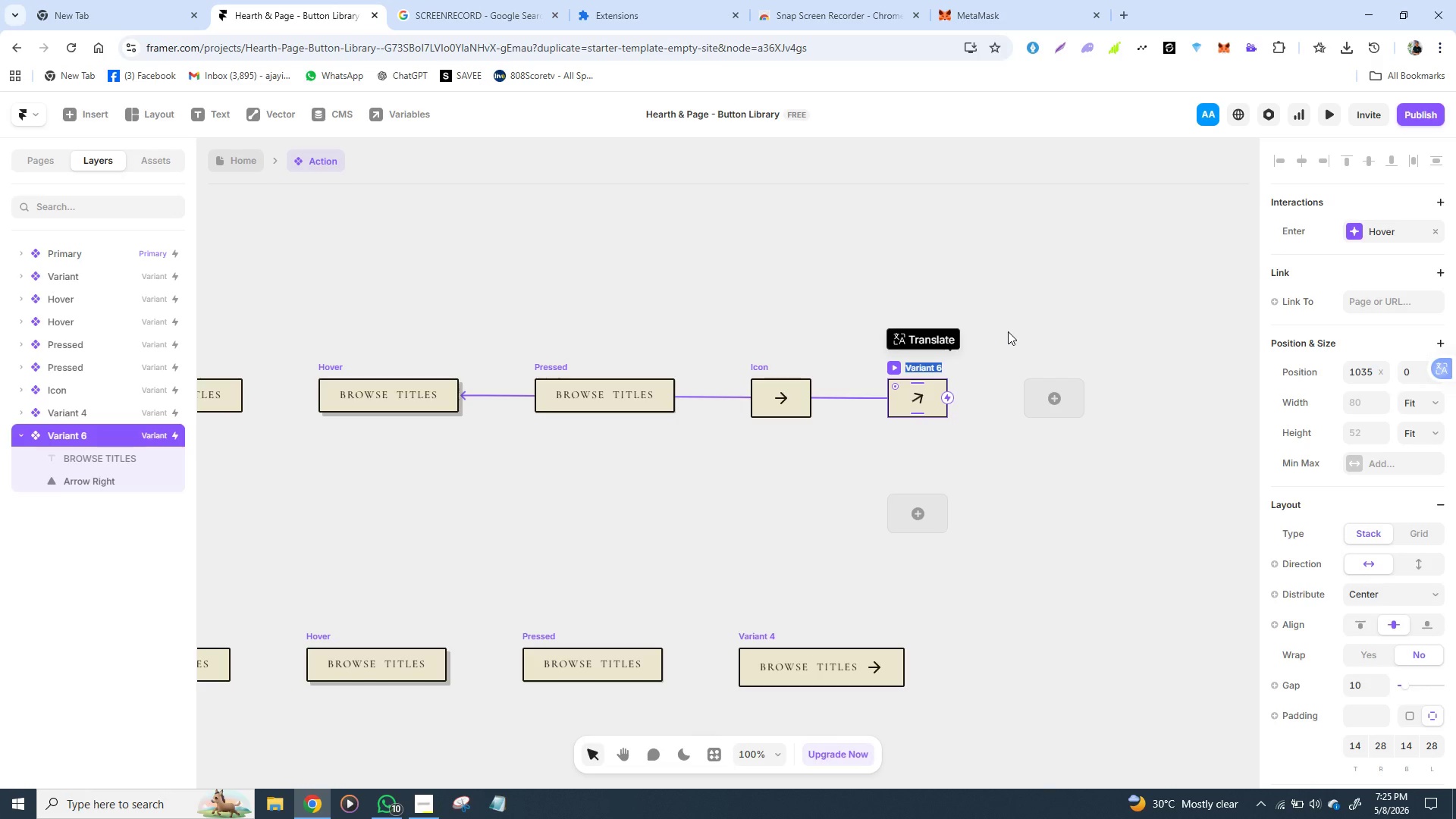 
type(ib)
key(Backspace)
type(v)
key(Backspace)
type(con hob)
key(Backspace)
type(ve )
key(Backspace)
type(r)
 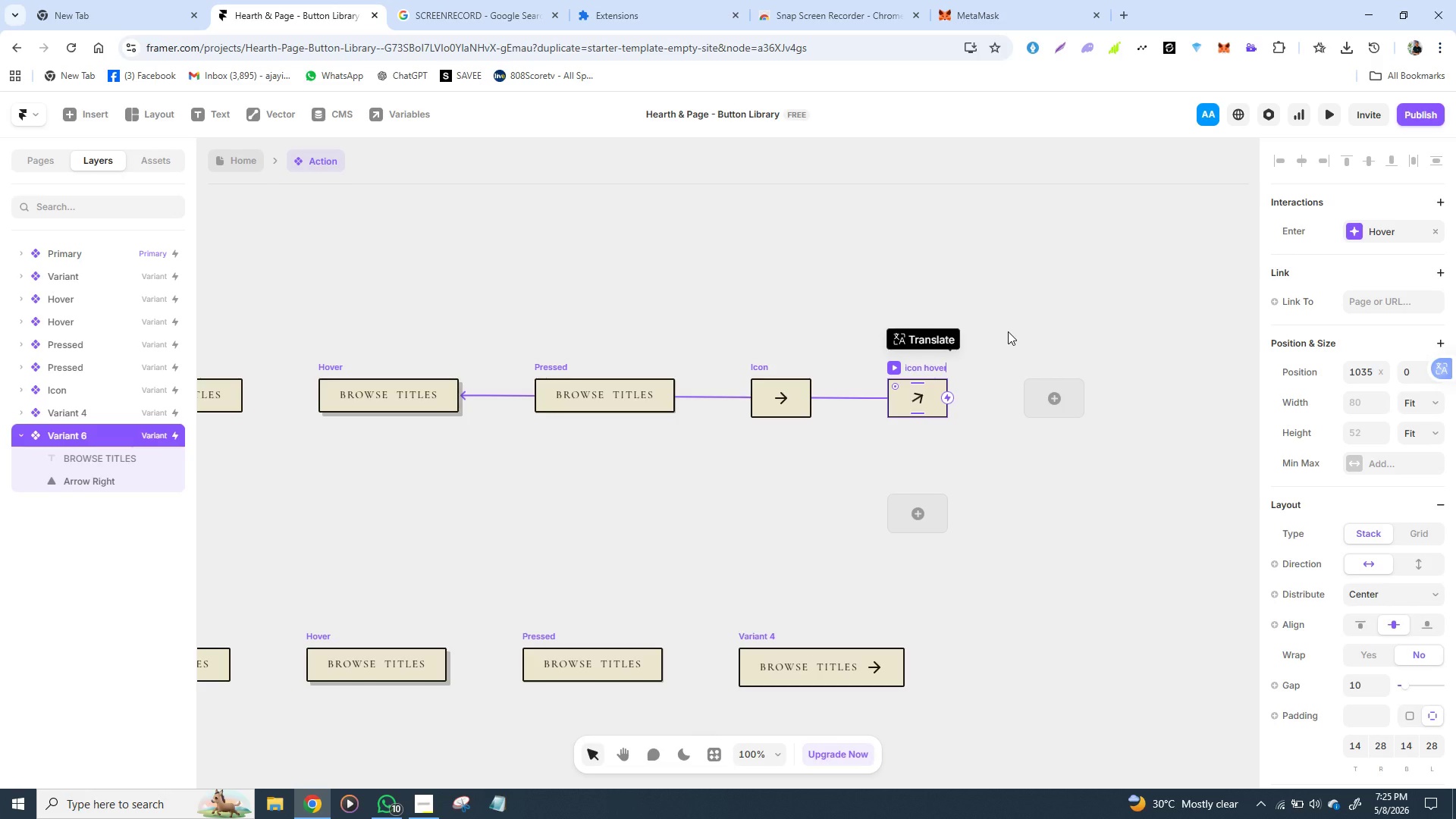 
key(Enter)
 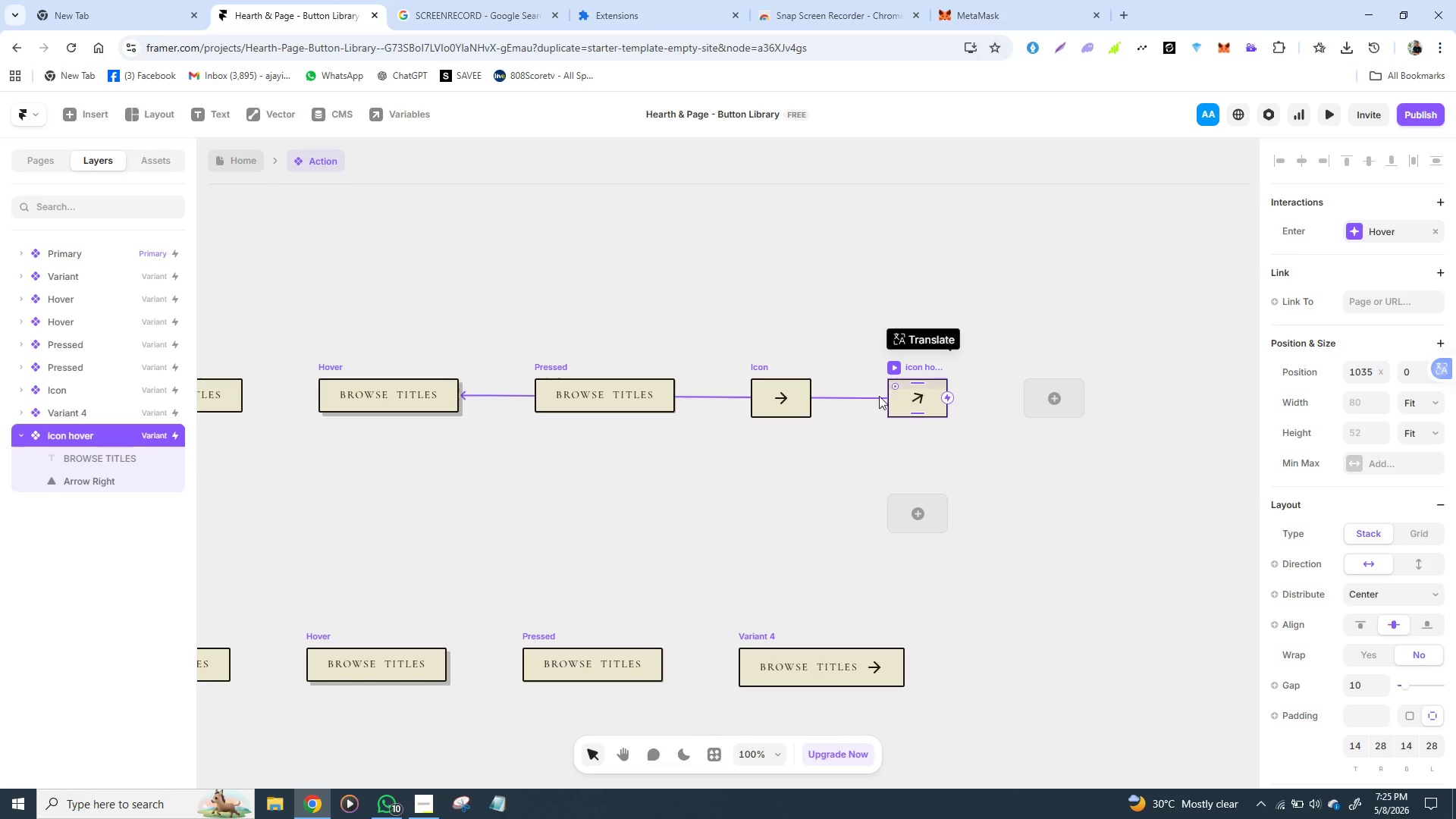 
left_click([840, 438])
 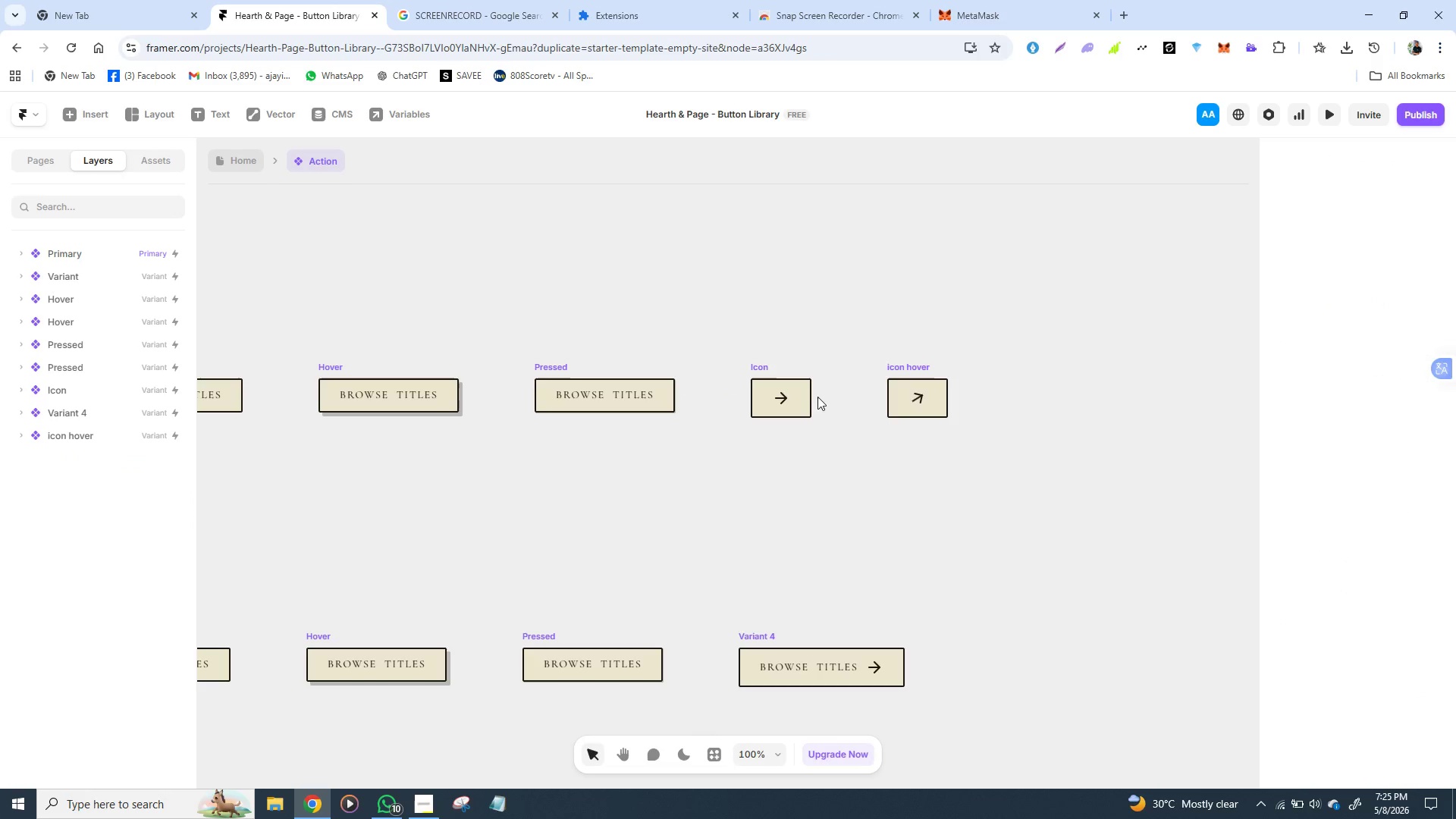 
left_click([805, 392])
 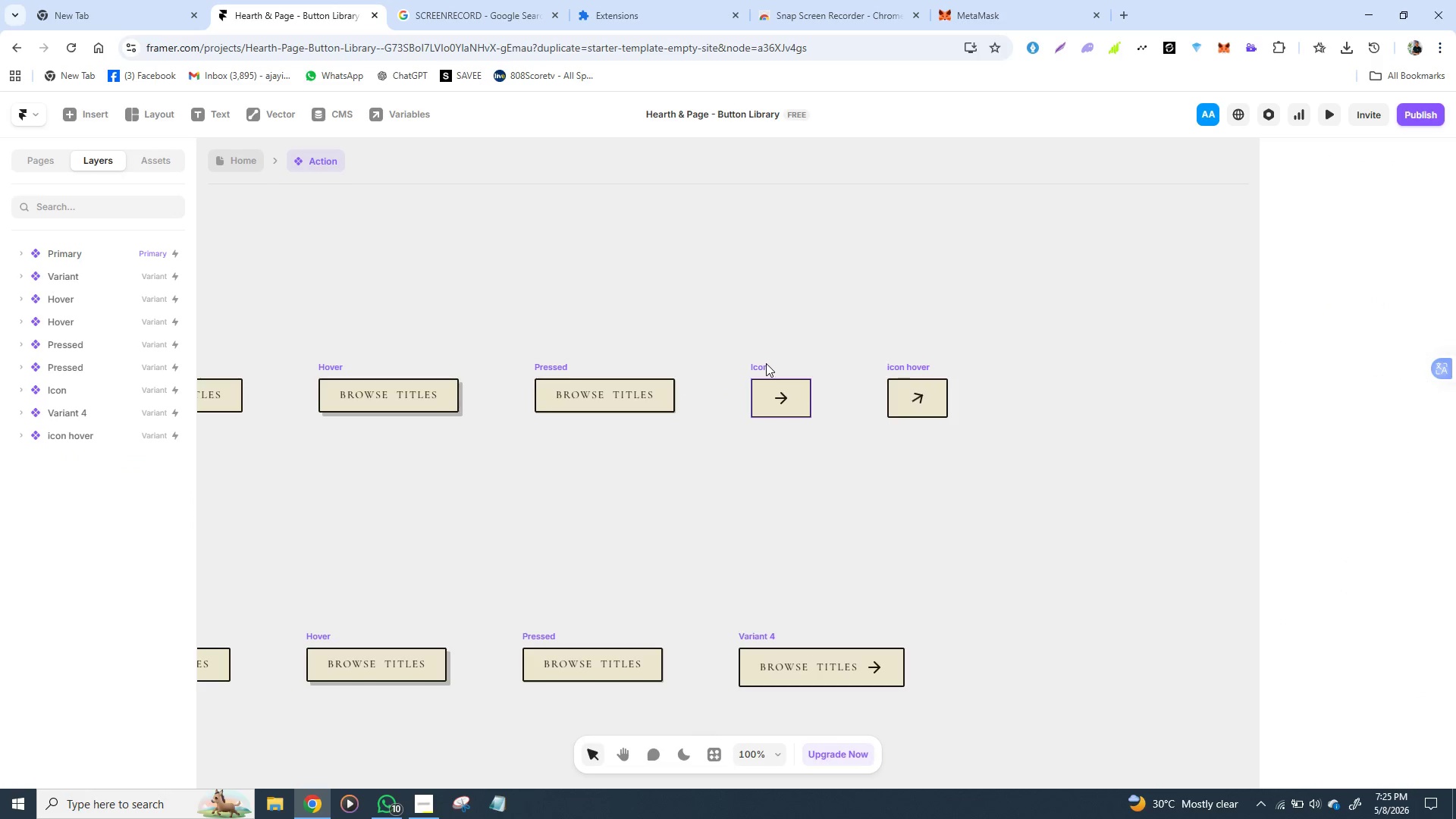 
left_click([766, 363])
 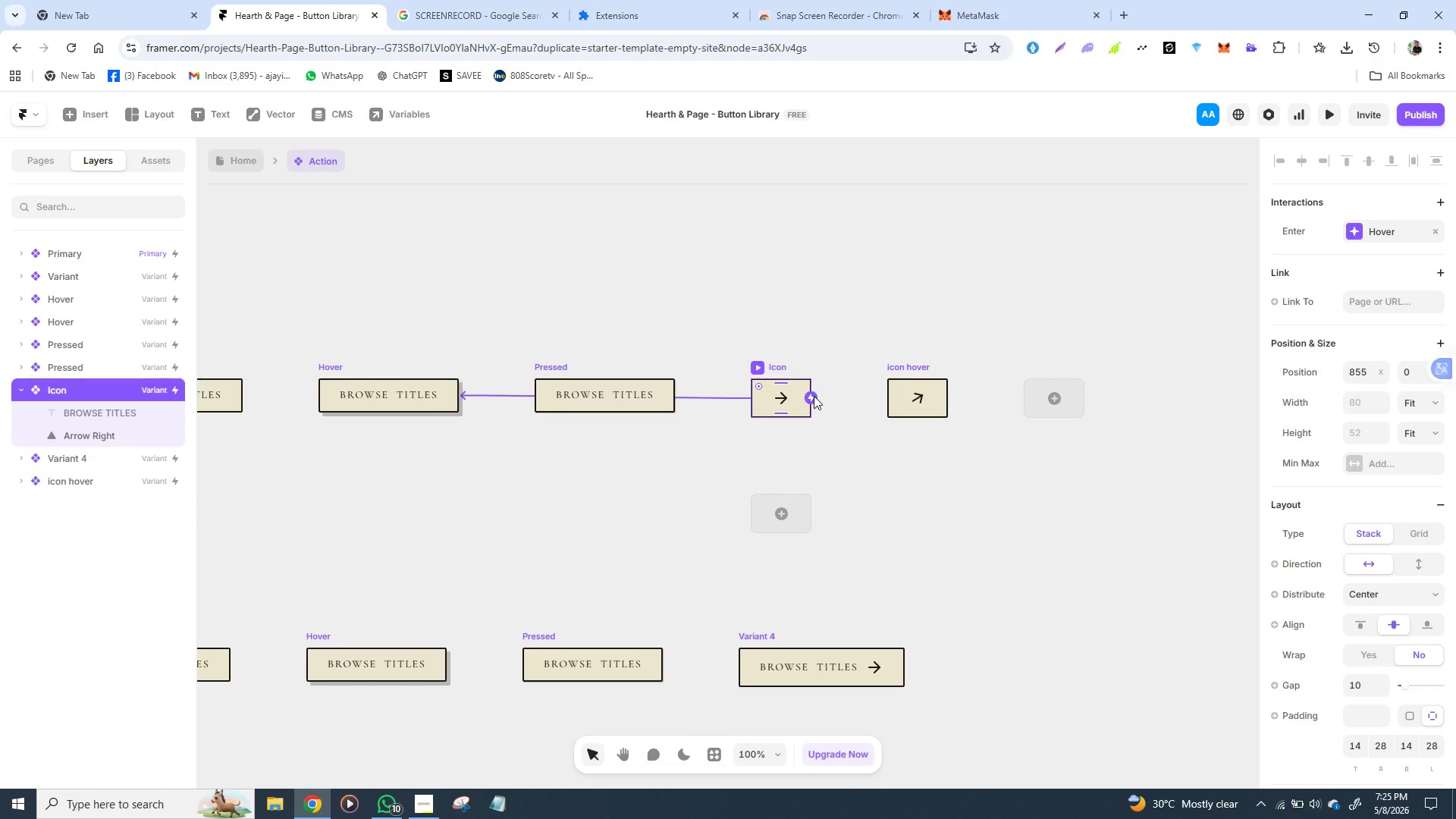 
left_click_drag(start_coordinate=[812, 395], to_coordinate=[895, 395])
 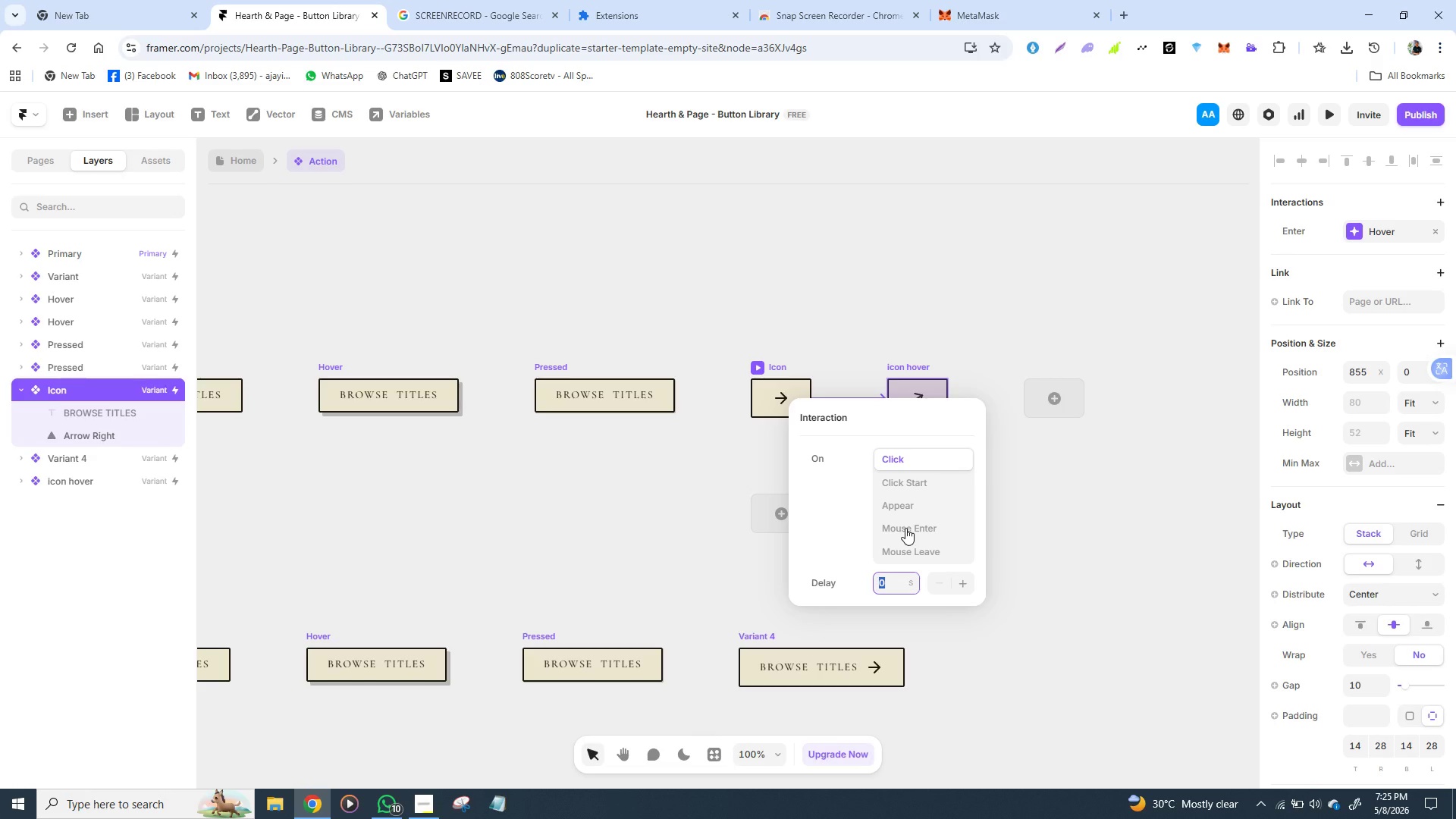 
left_click([905, 528])
 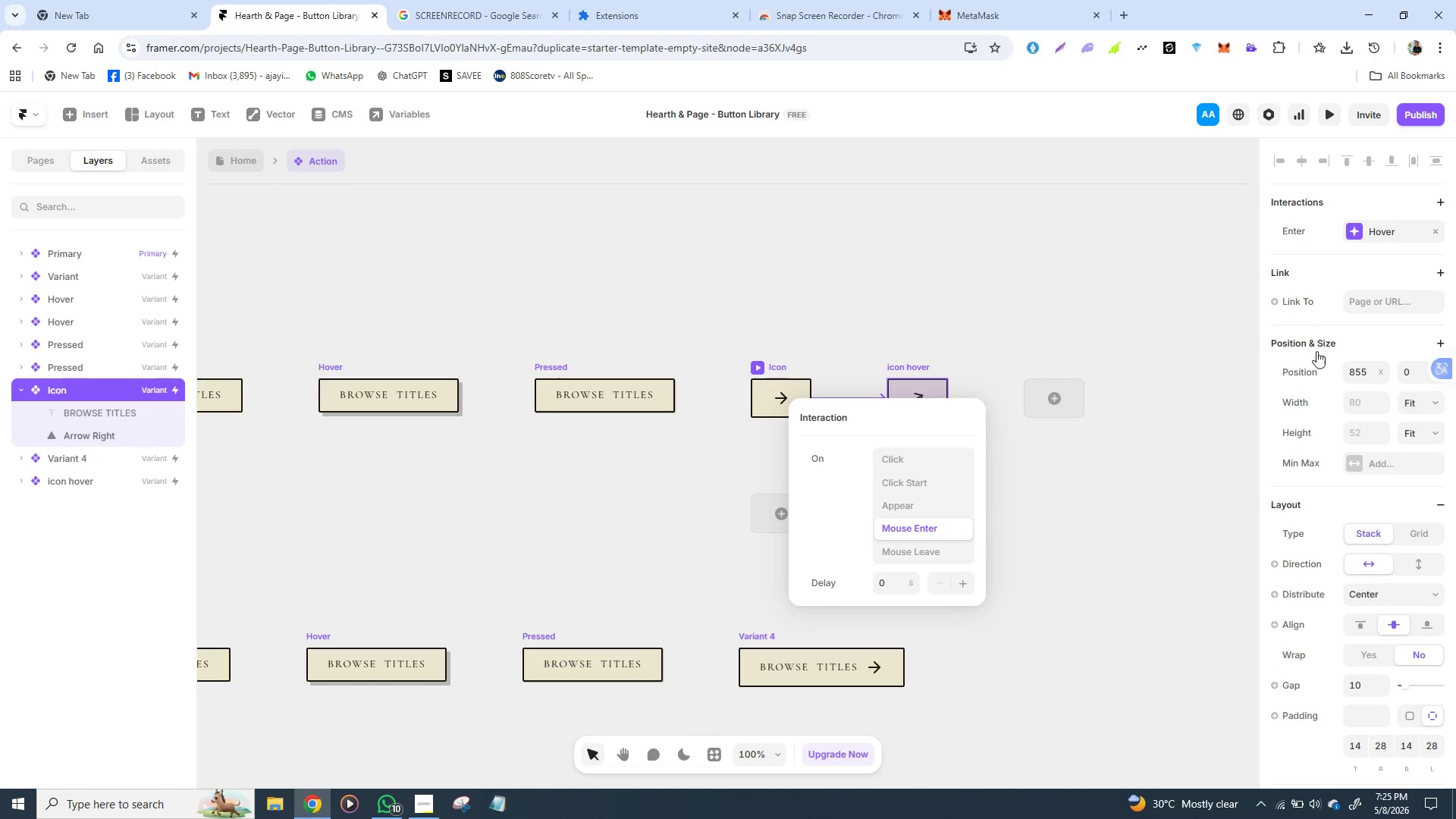 
wait(6.39)
 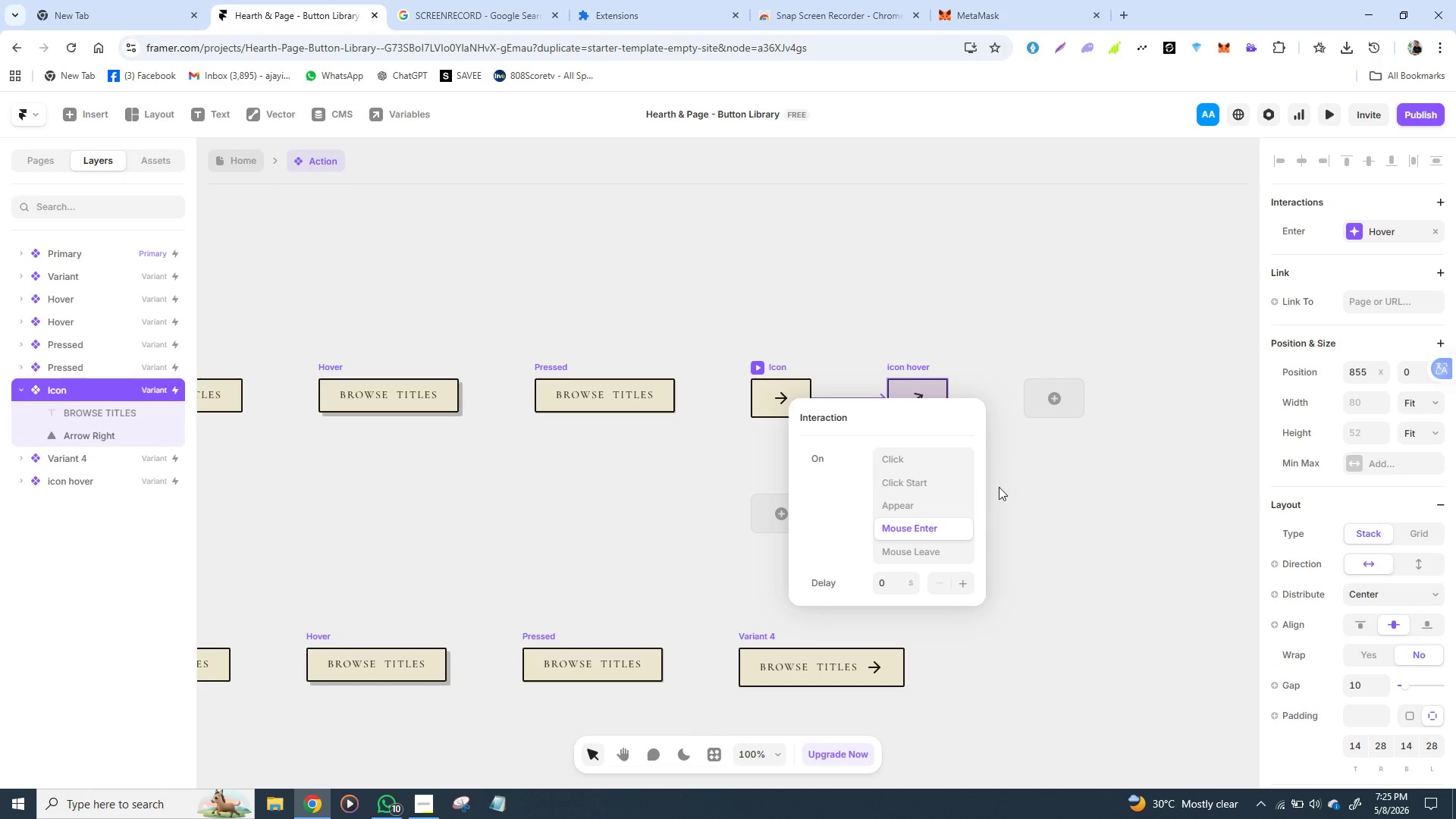 
left_click([1228, 466])
 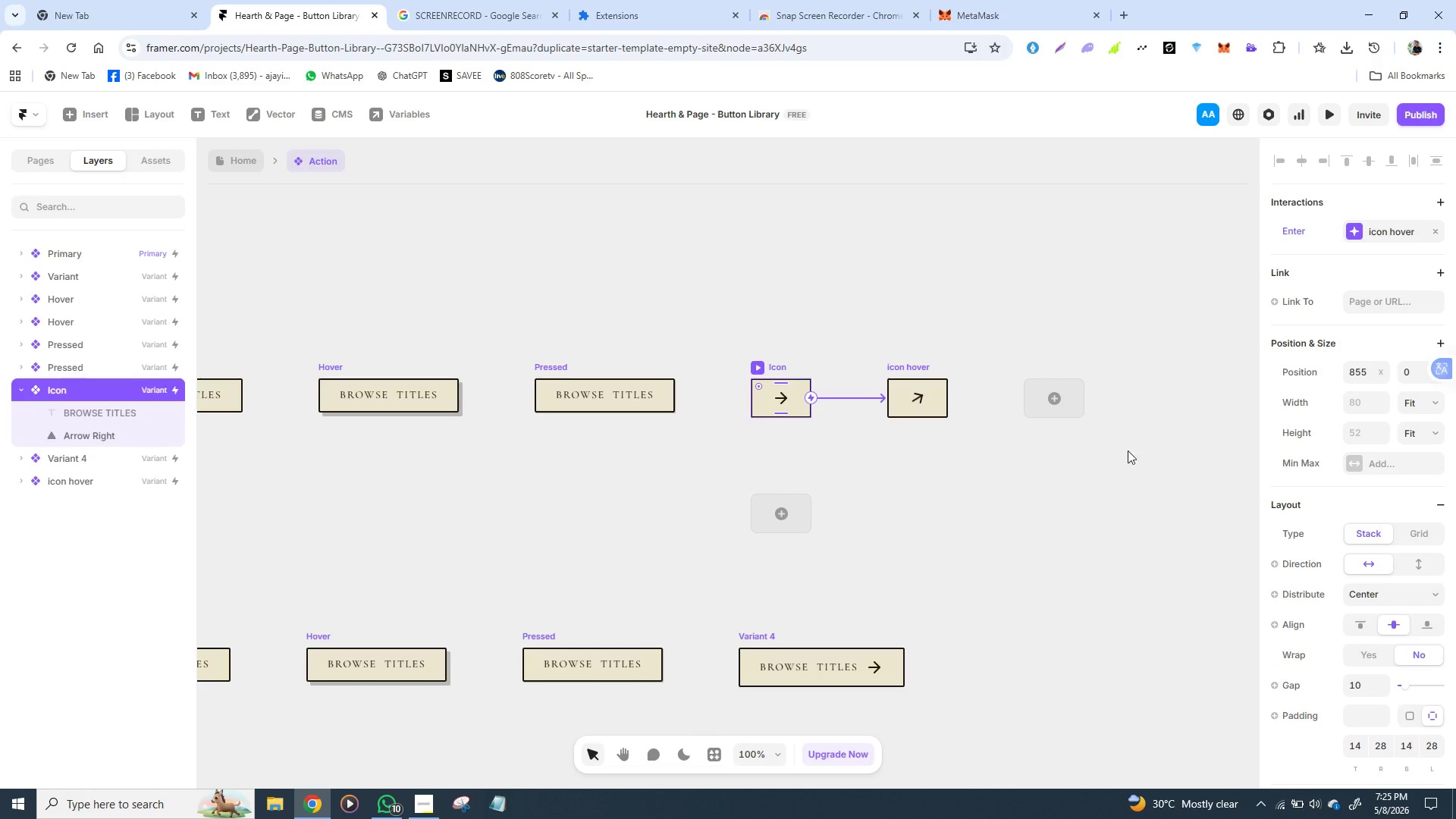 
scroll: coordinate [1276, 518], scroll_direction: down, amount: 3.0
 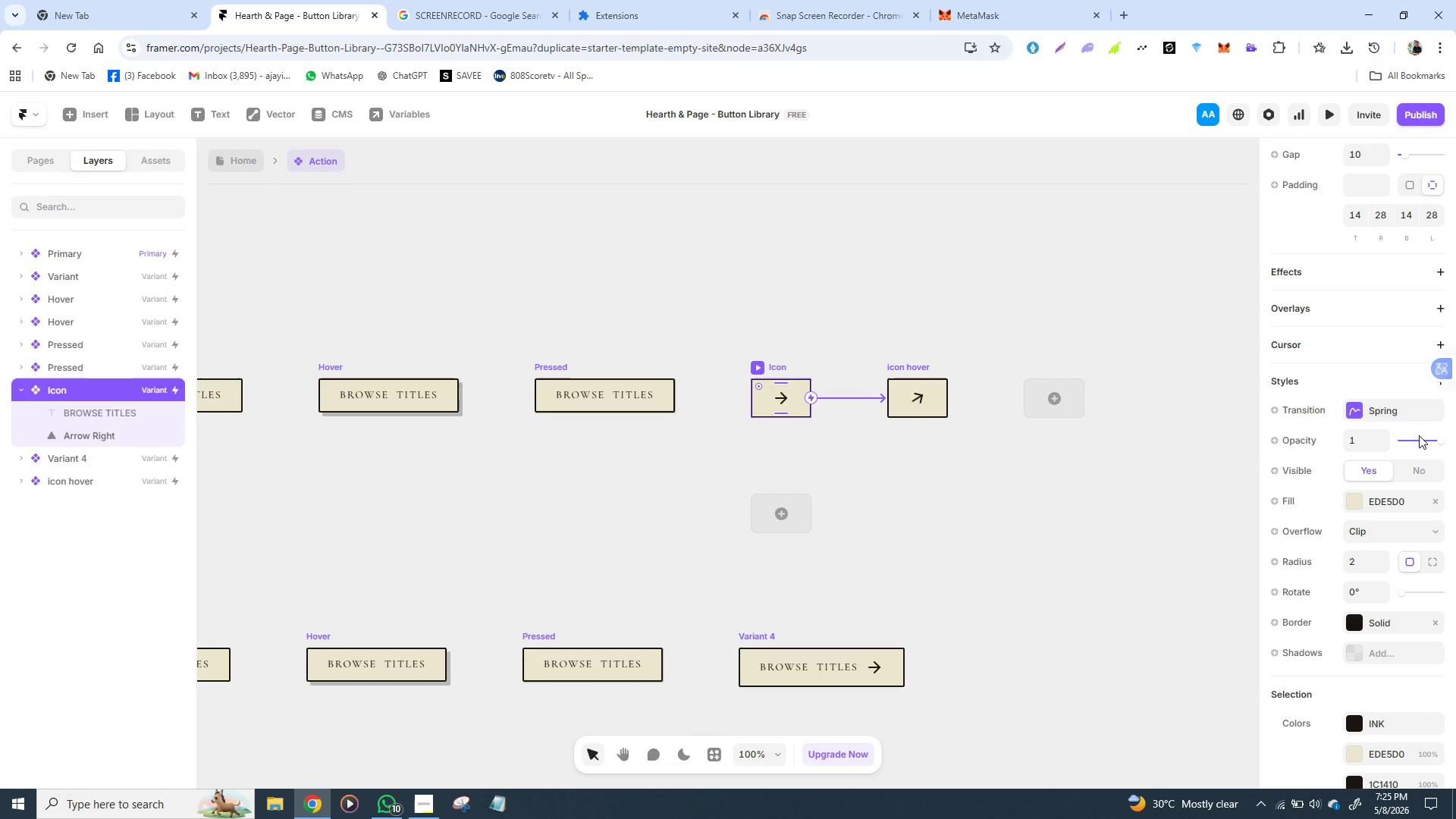 
left_click([1388, 416])
 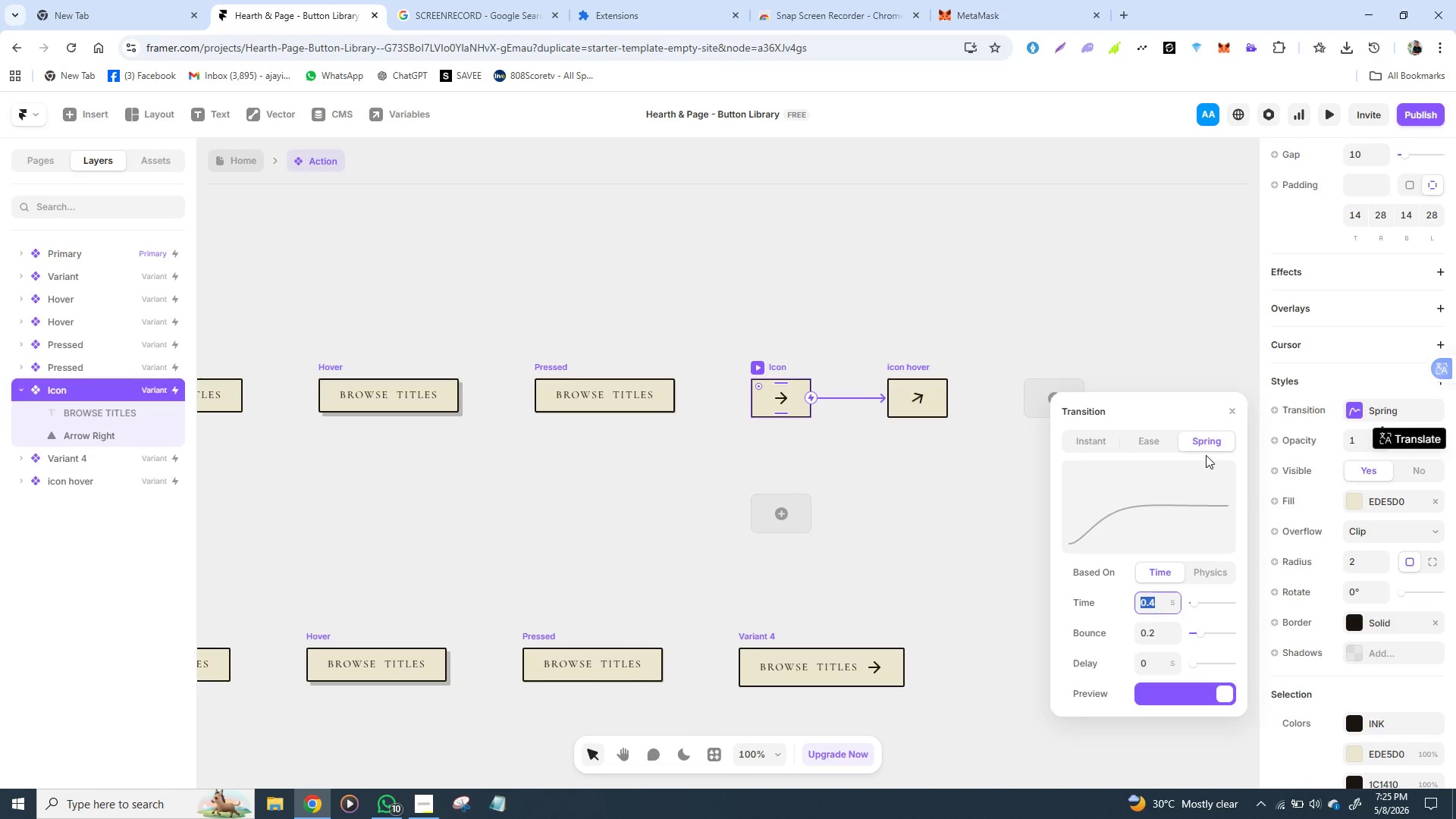 
left_click([1206, 444])
 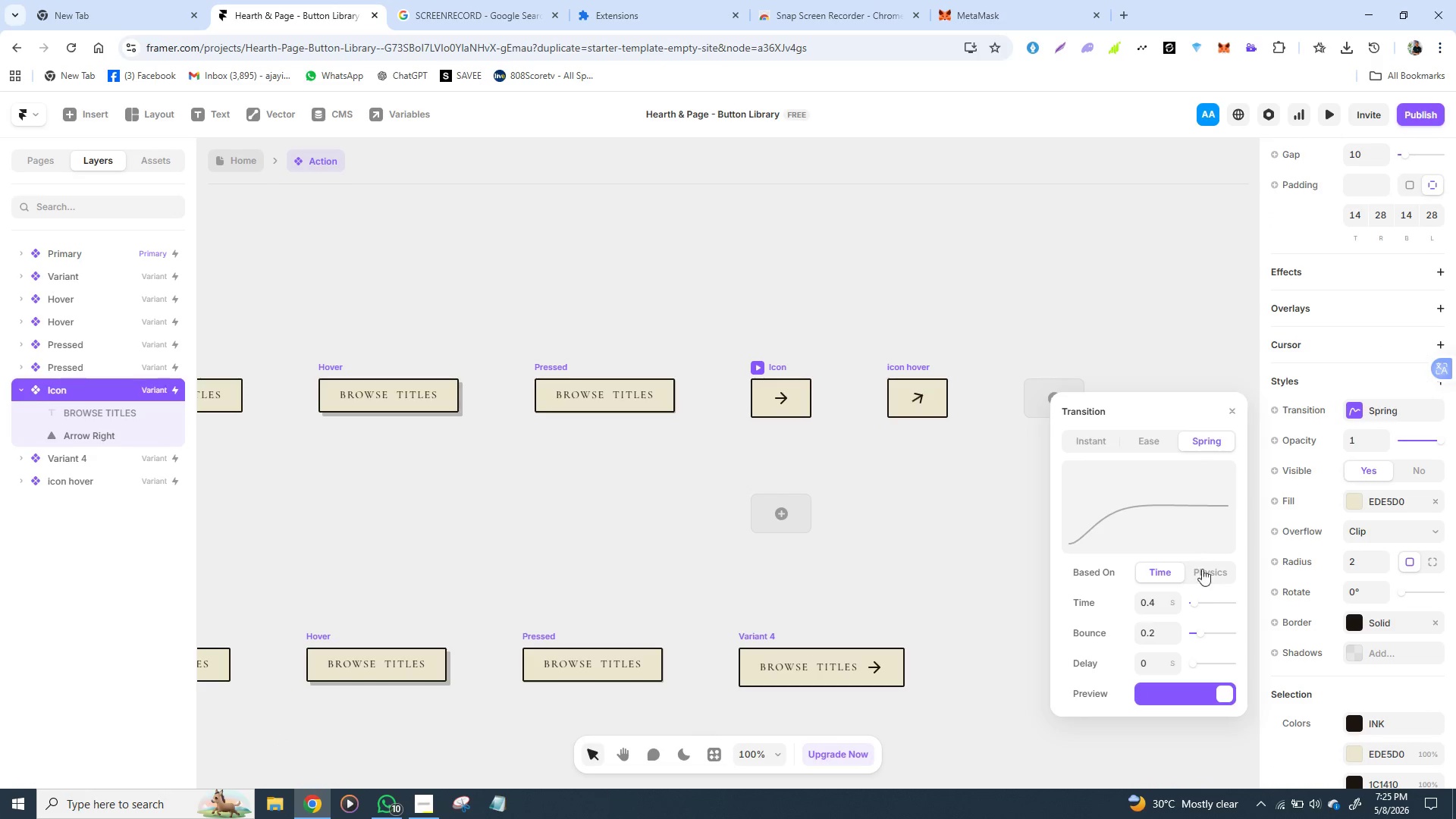 
left_click([1208, 579])
 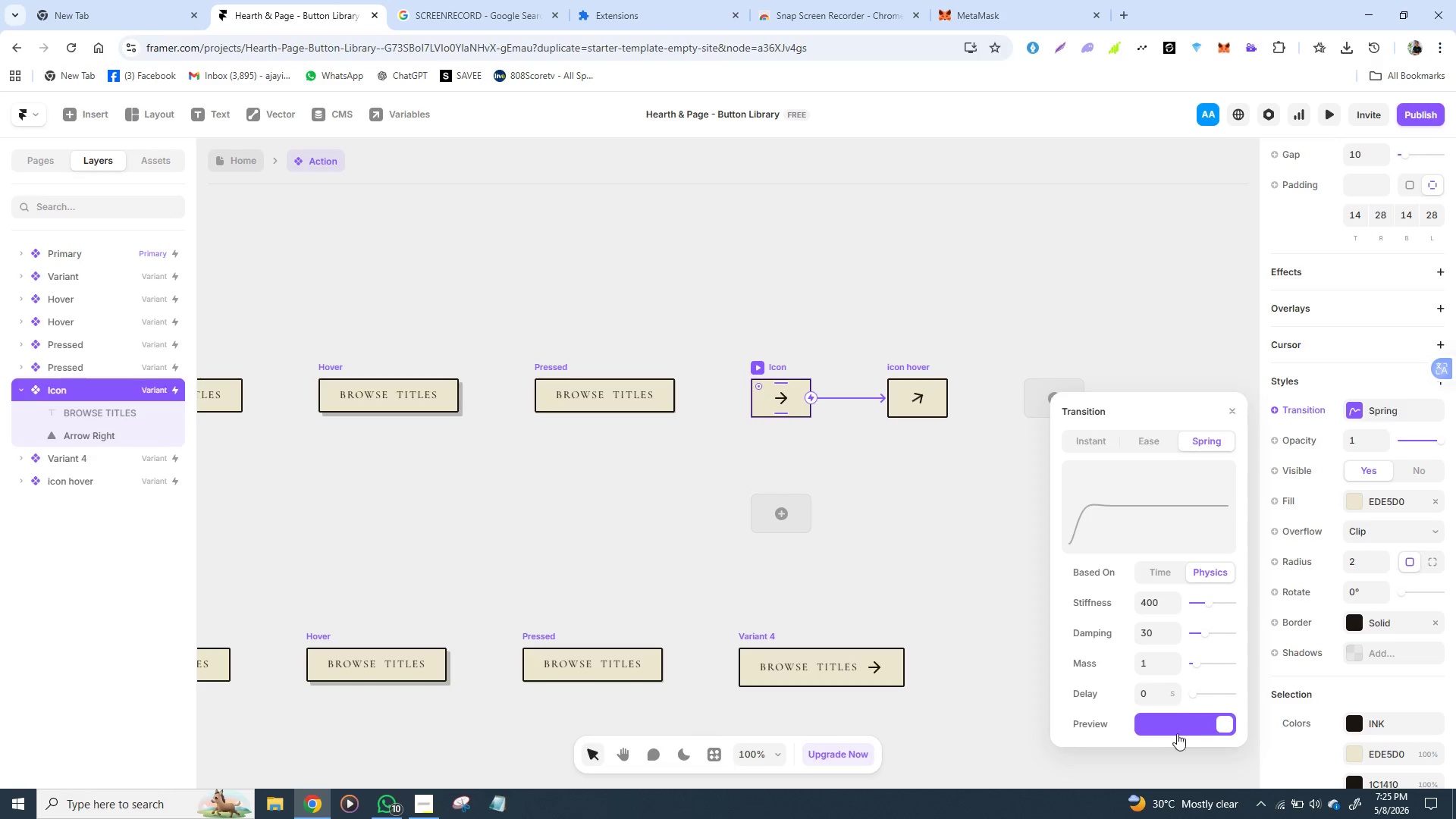 
left_click([1003, 654])
 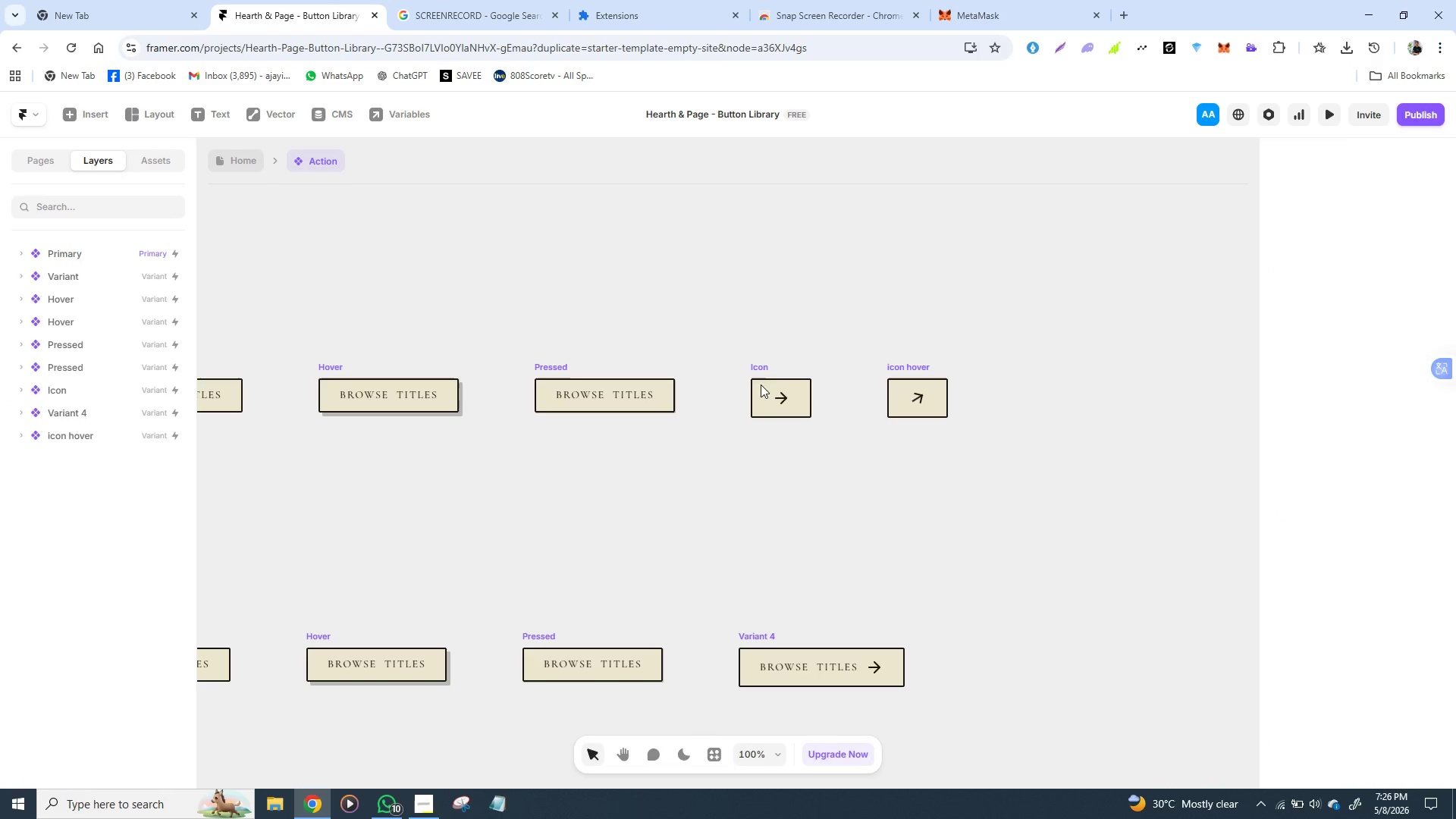 
left_click([758, 368])
 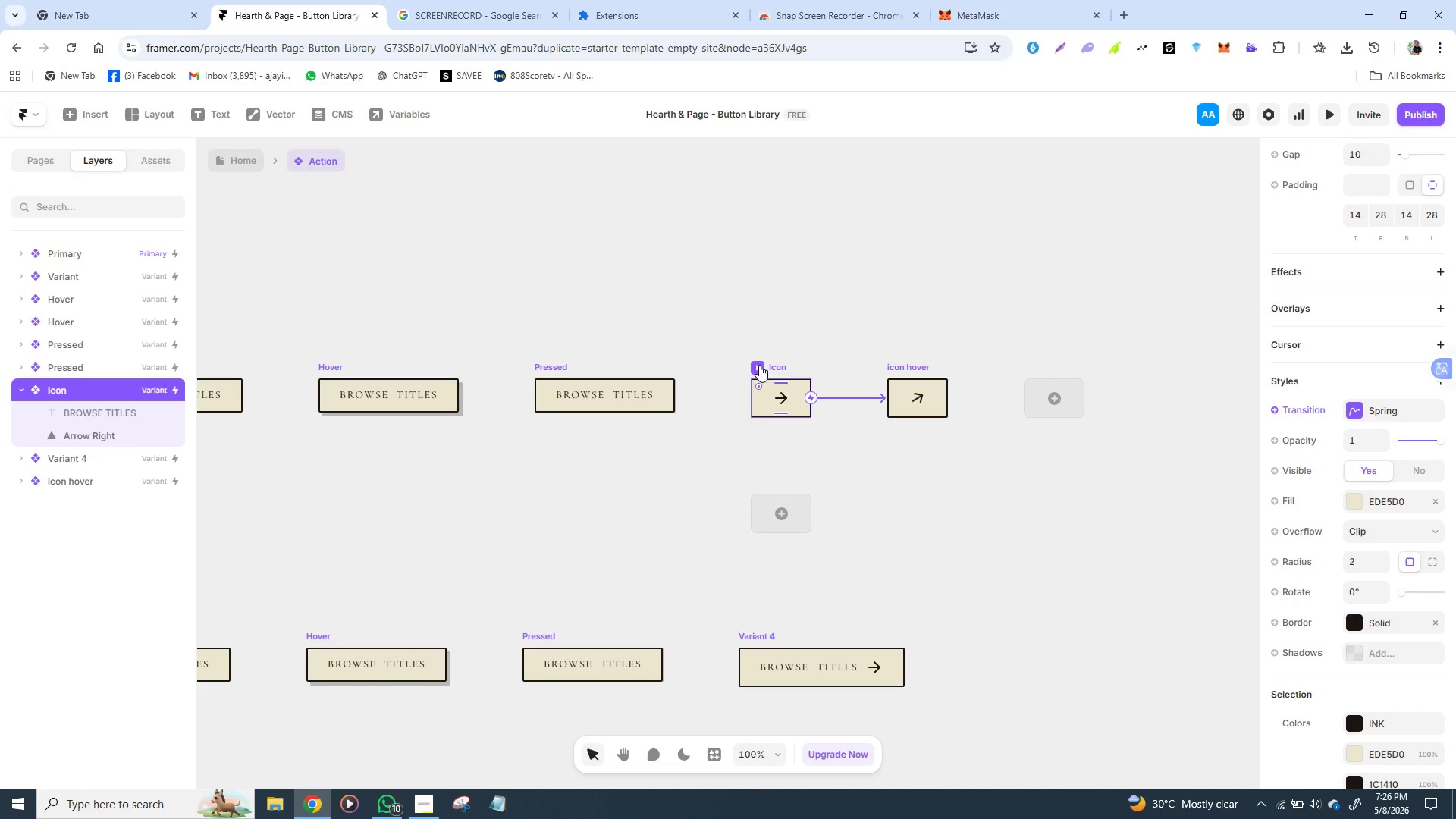 
left_click([759, 365])
 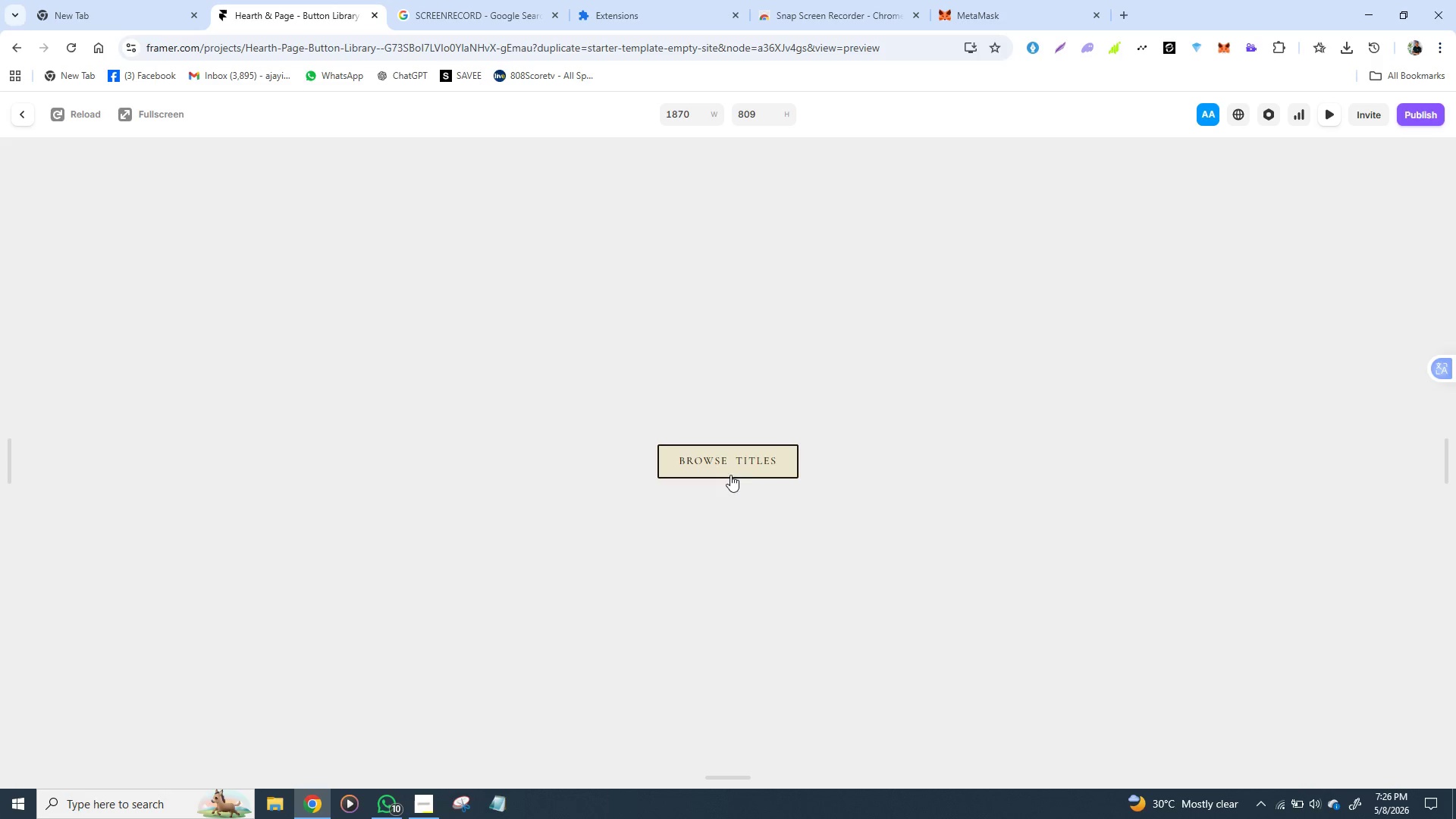 
wait(6.31)
 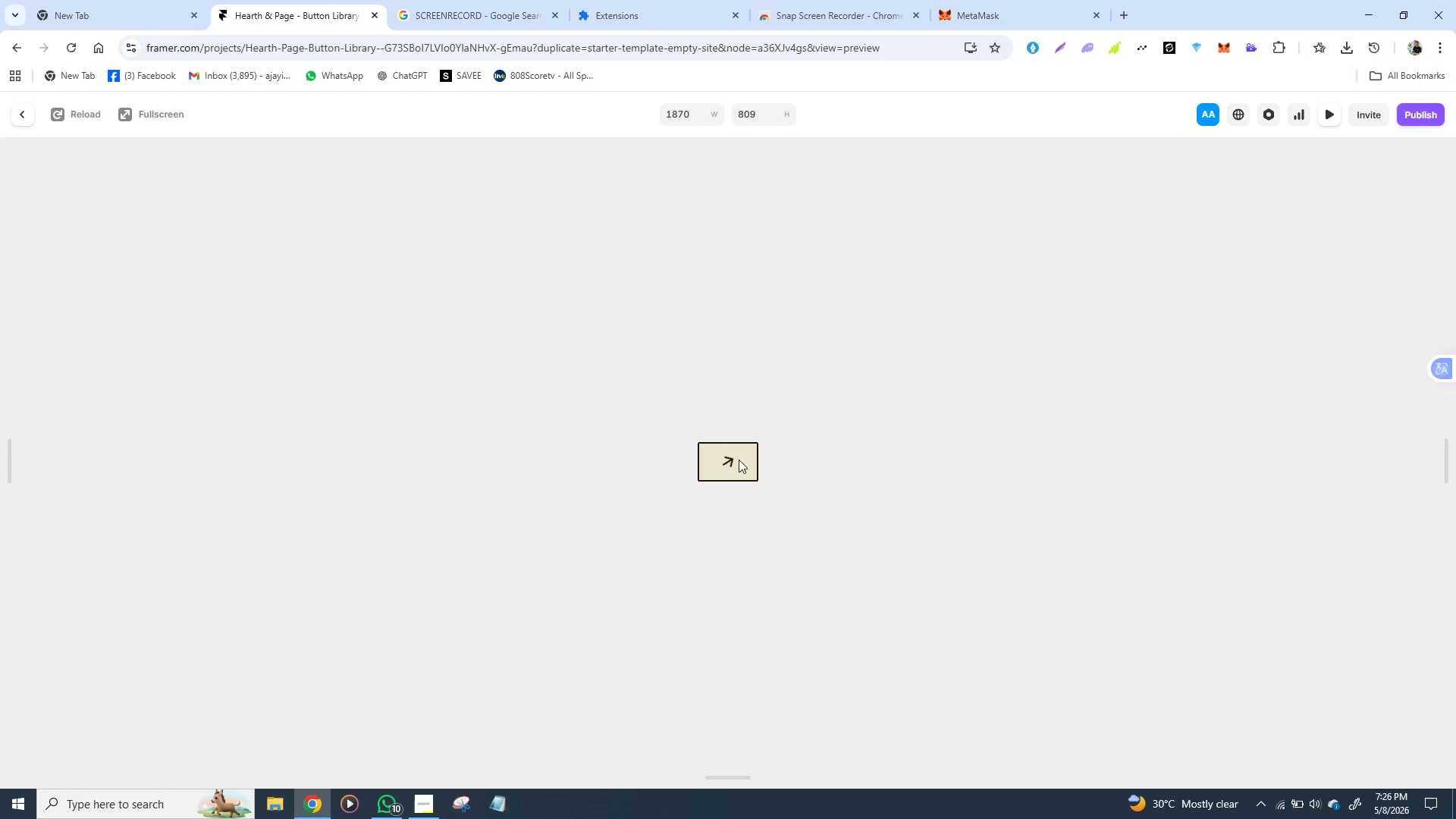 
left_click([729, 471])
 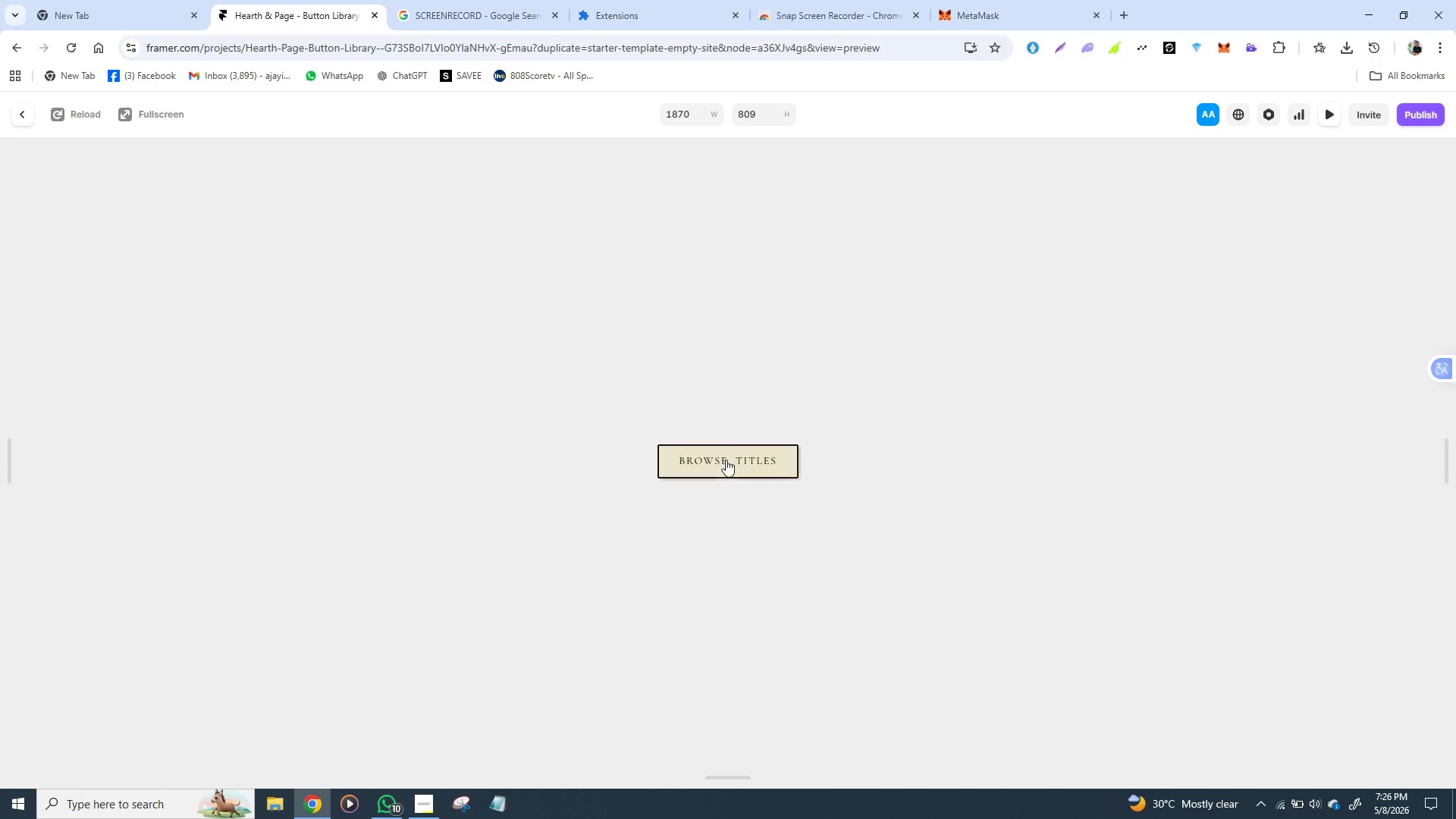 
left_click([725, 462])
 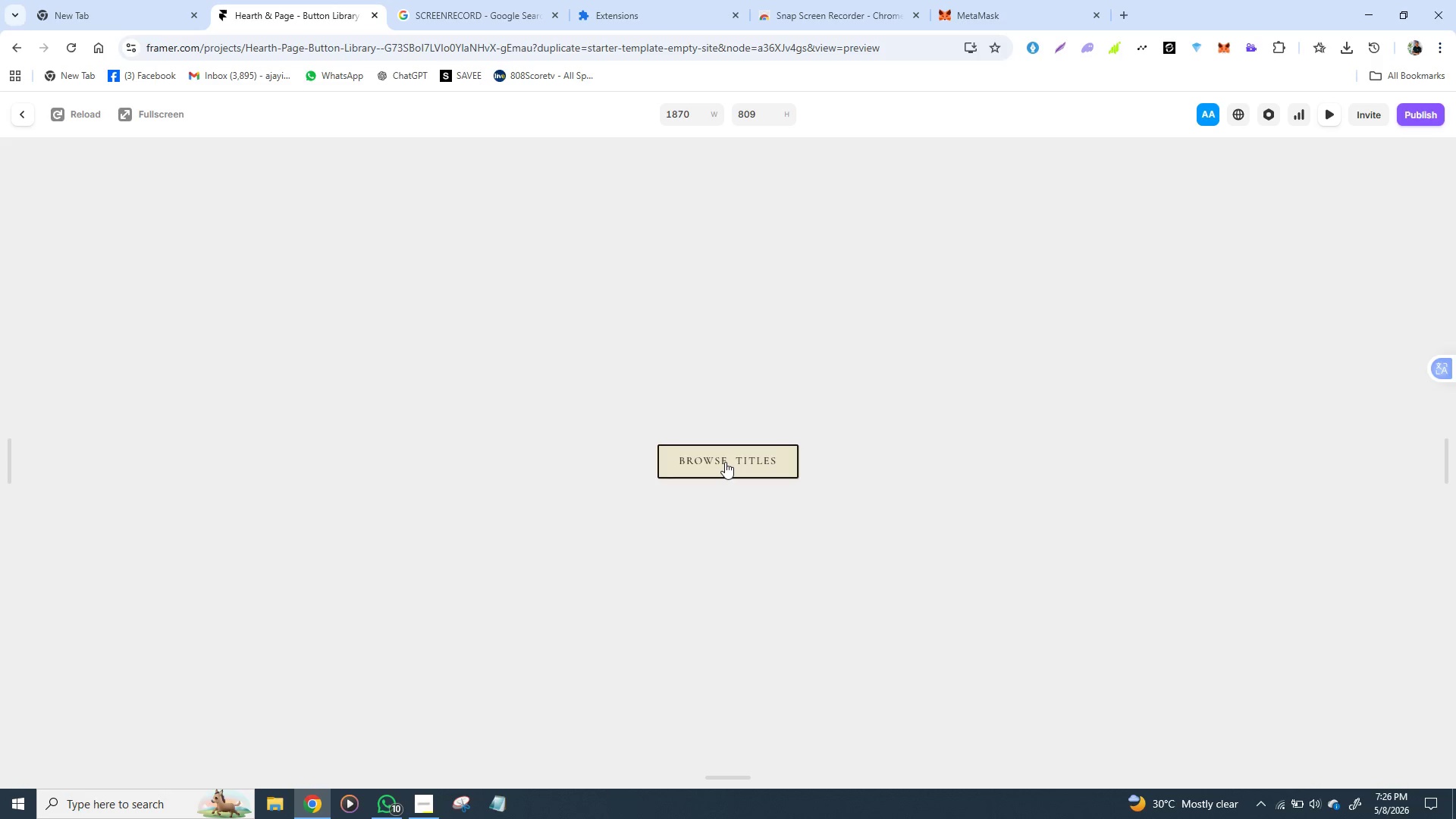 
left_click([725, 462])
 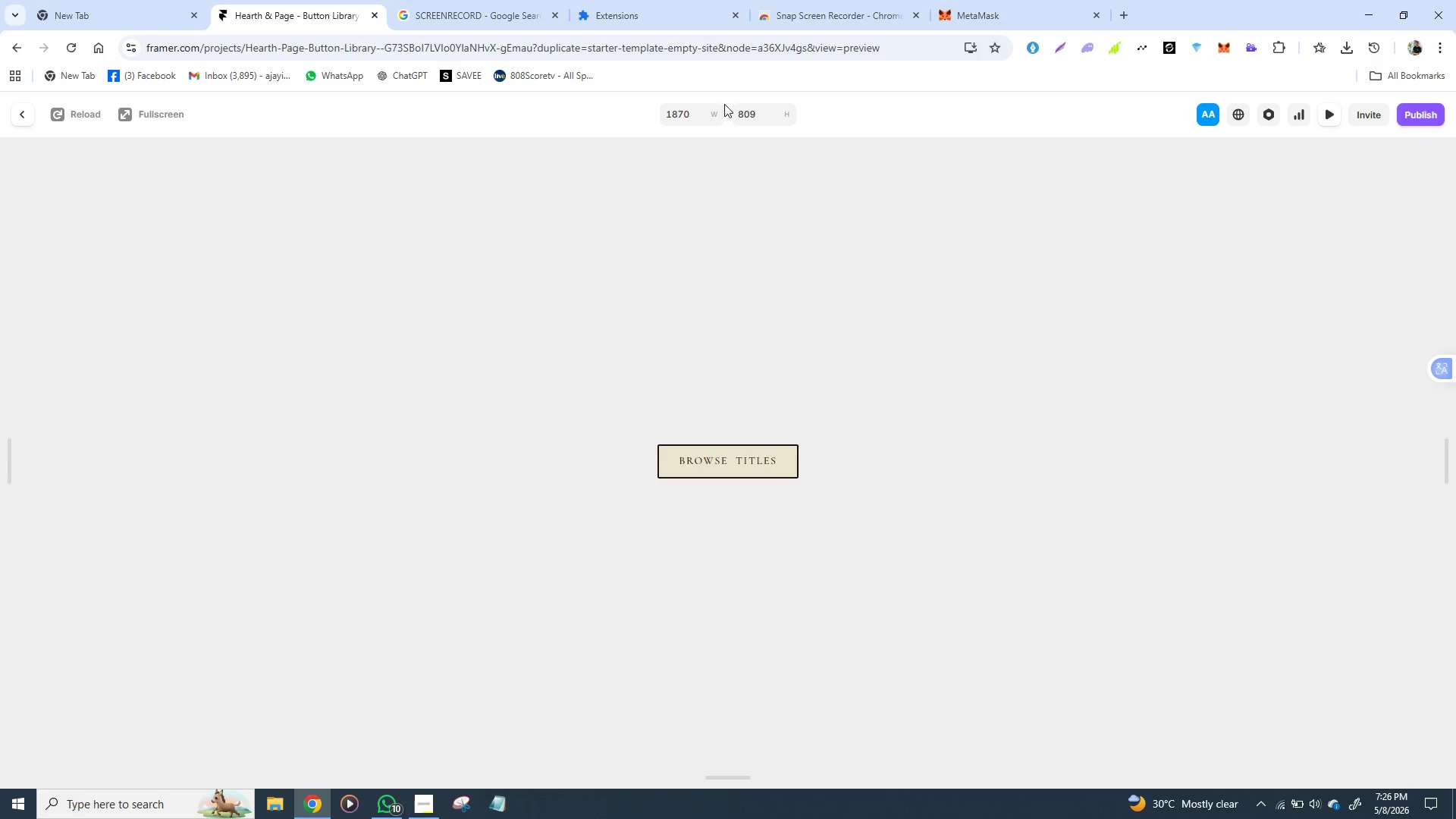 
wait(7.67)
 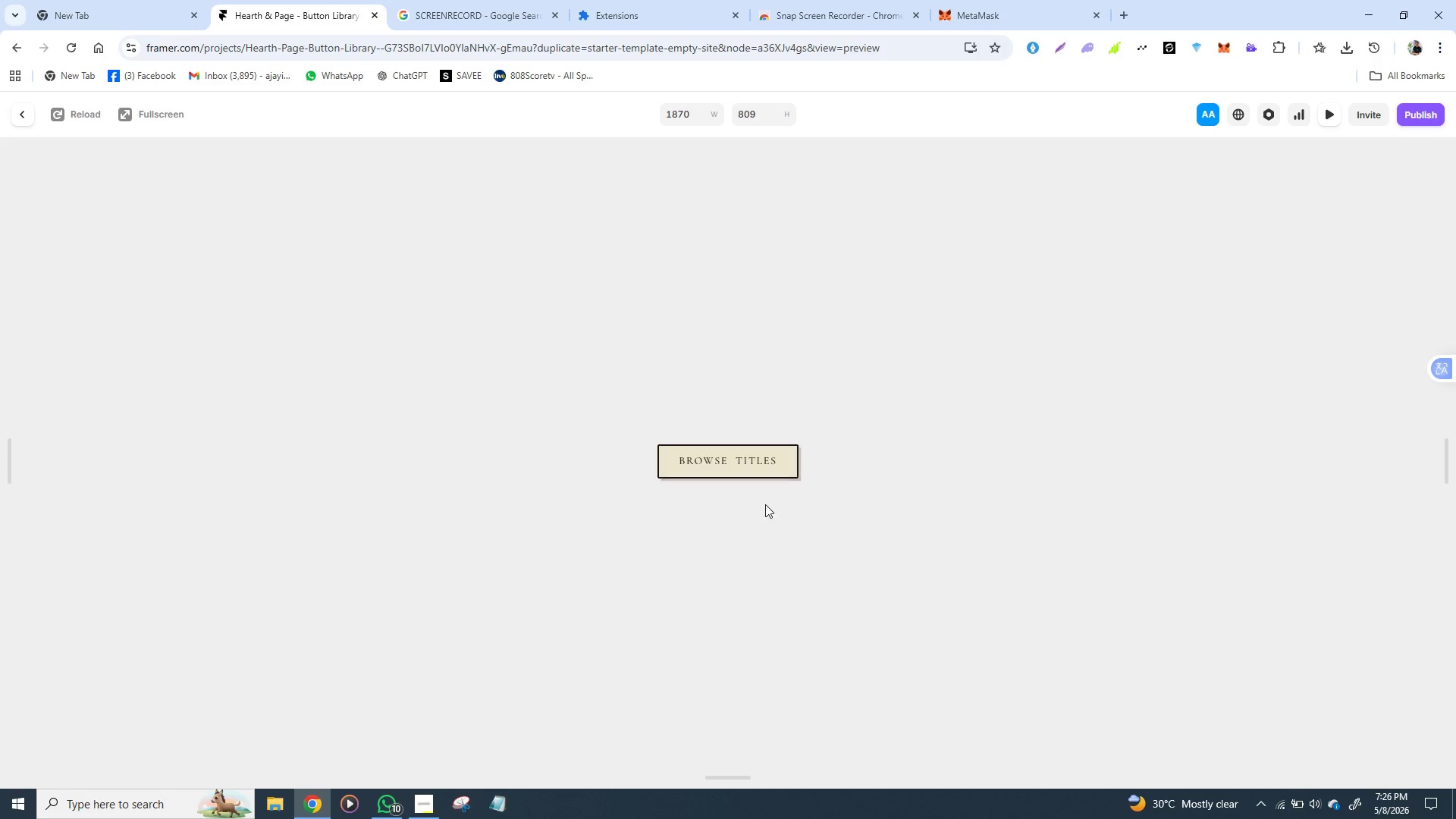 
left_click([23, 116])
 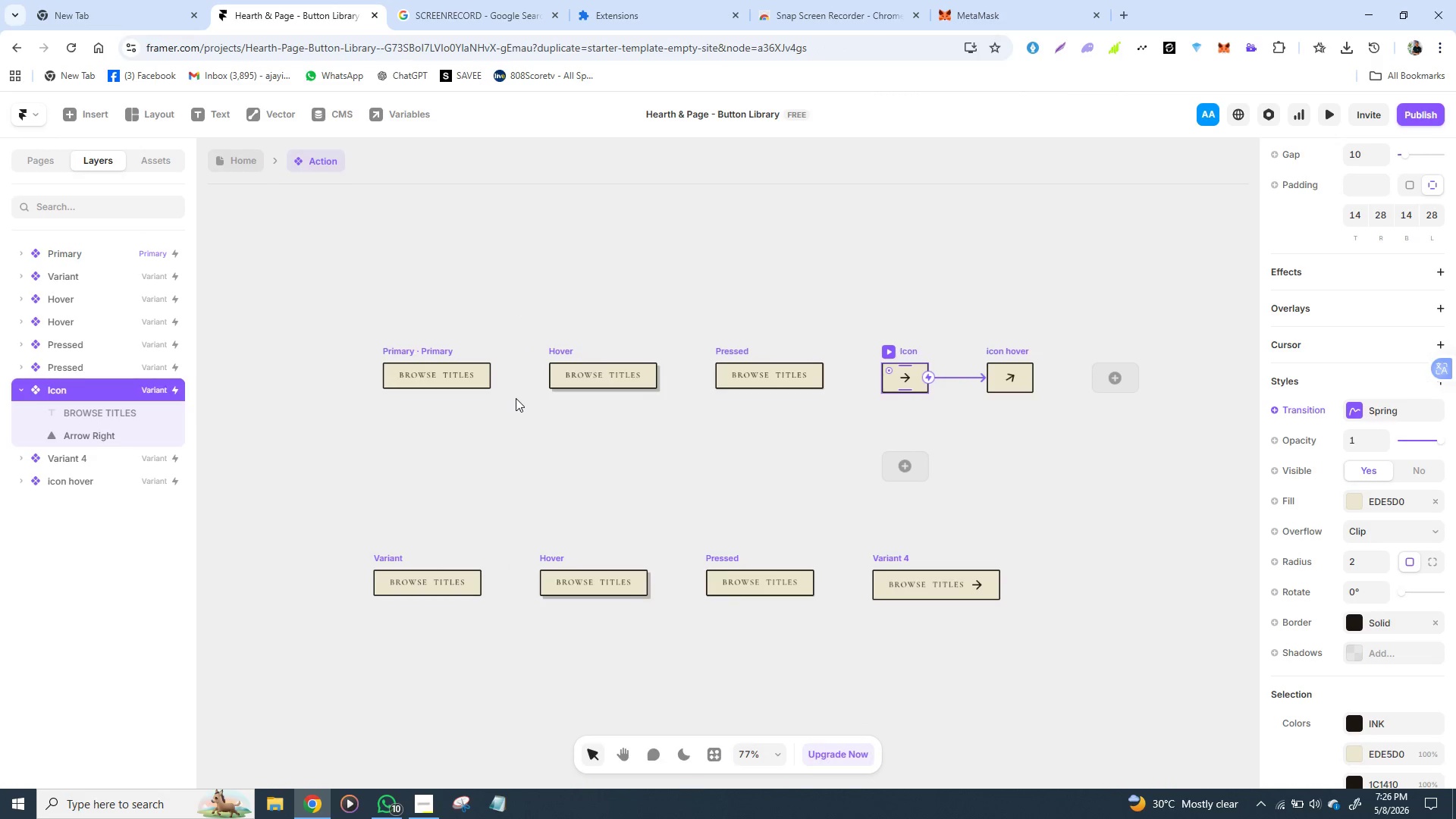 
wait(12.22)
 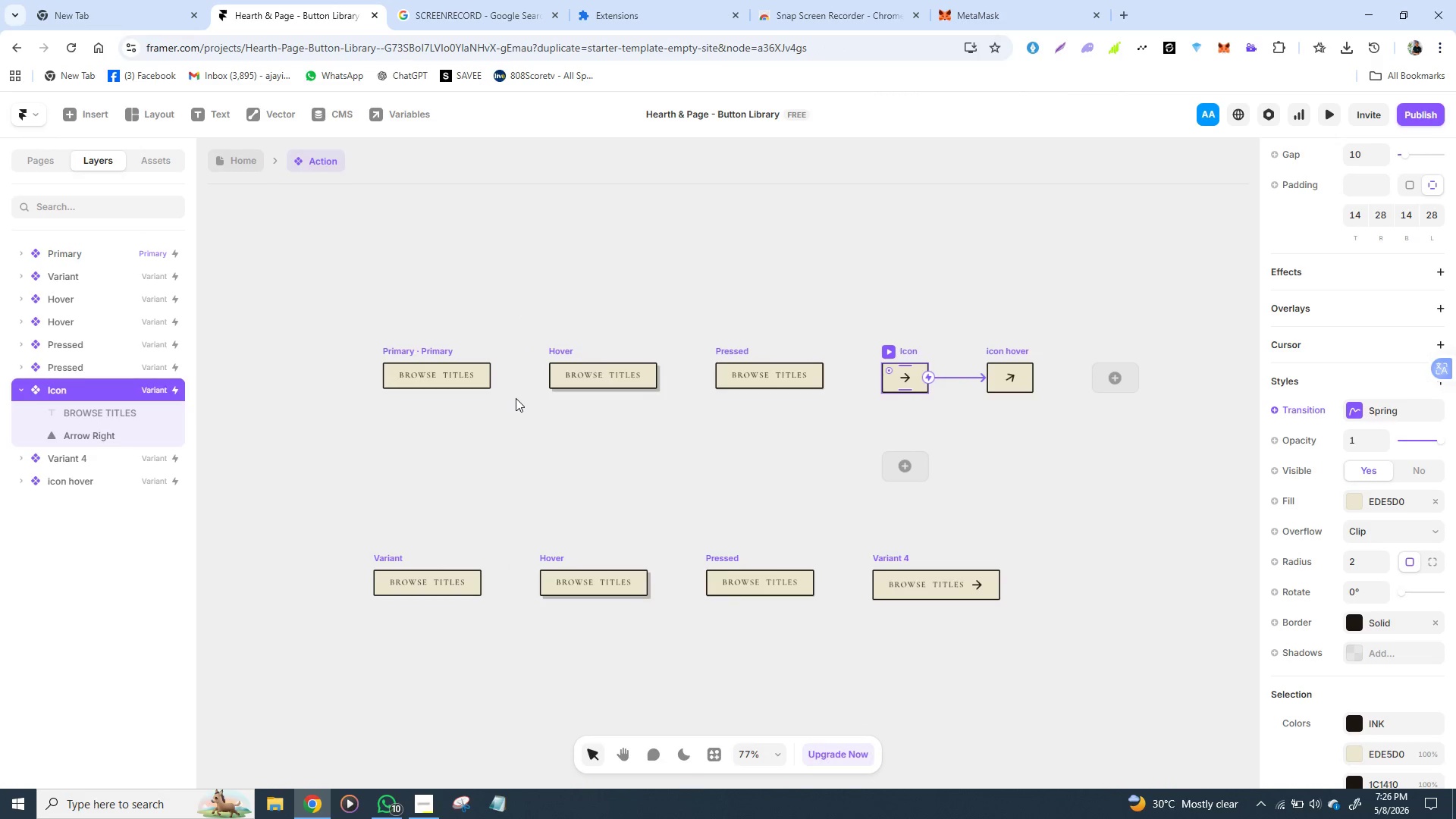 
left_click([391, 557])
 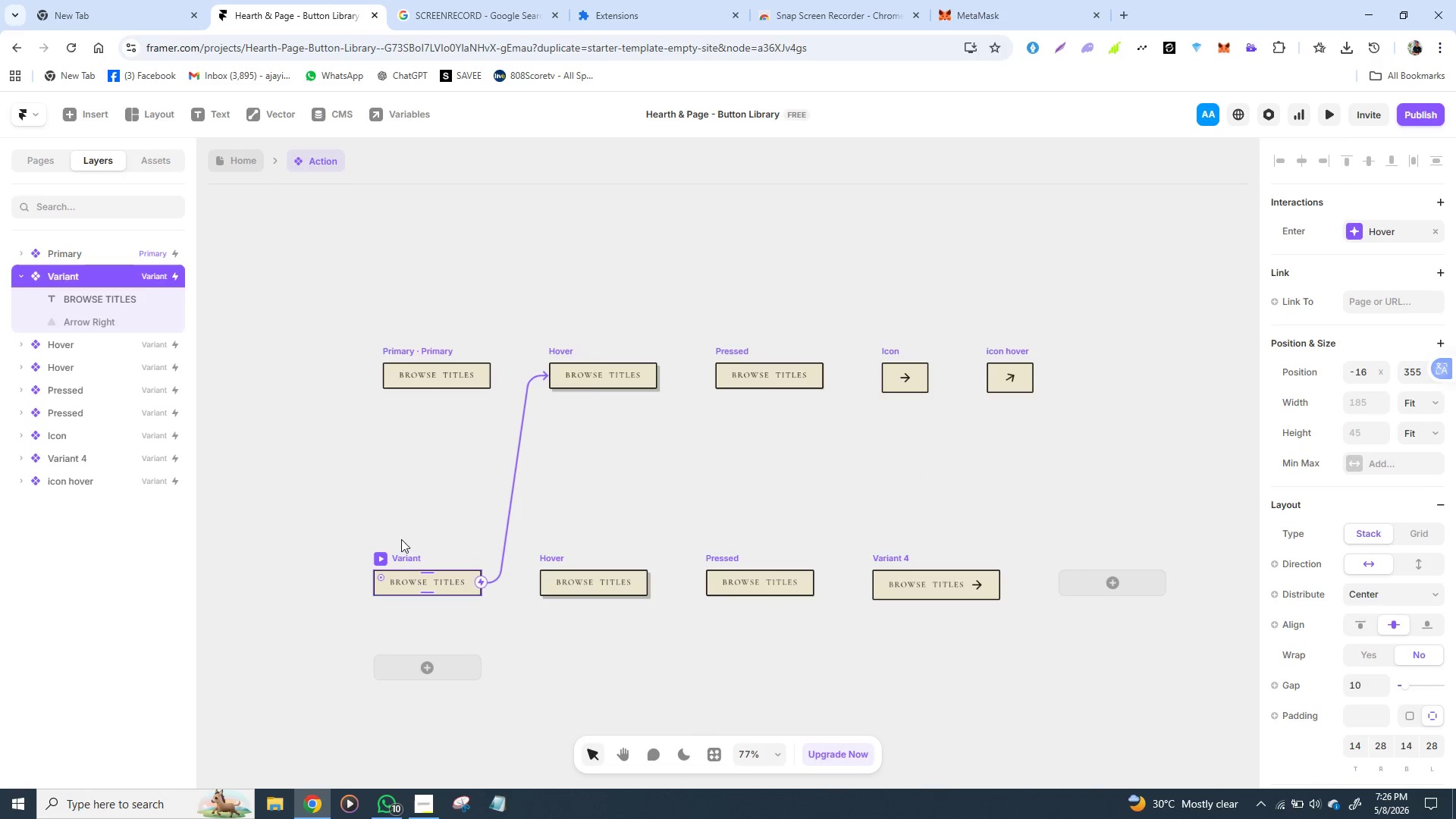 
wait(5.17)
 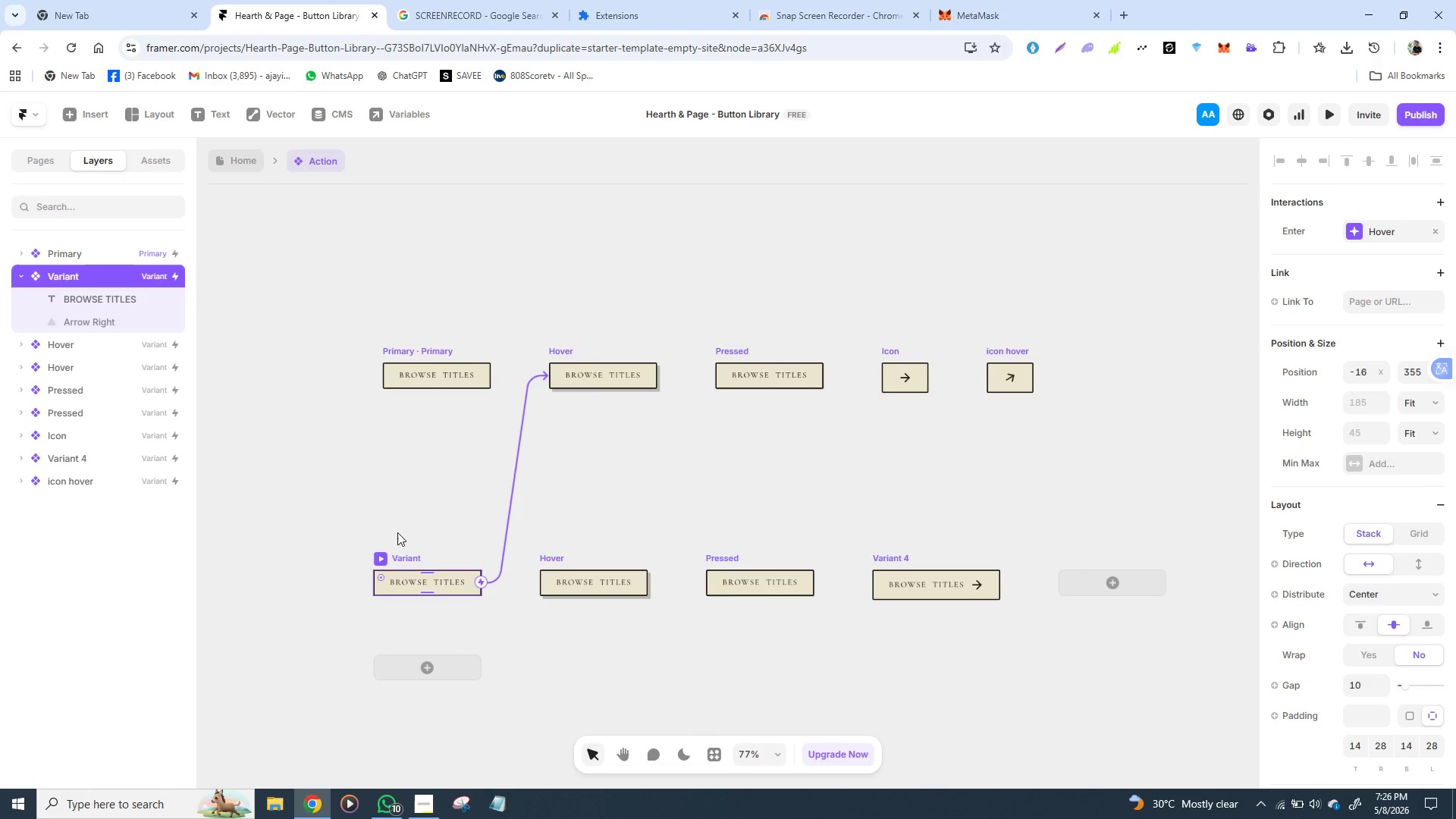 
left_click([407, 346])
 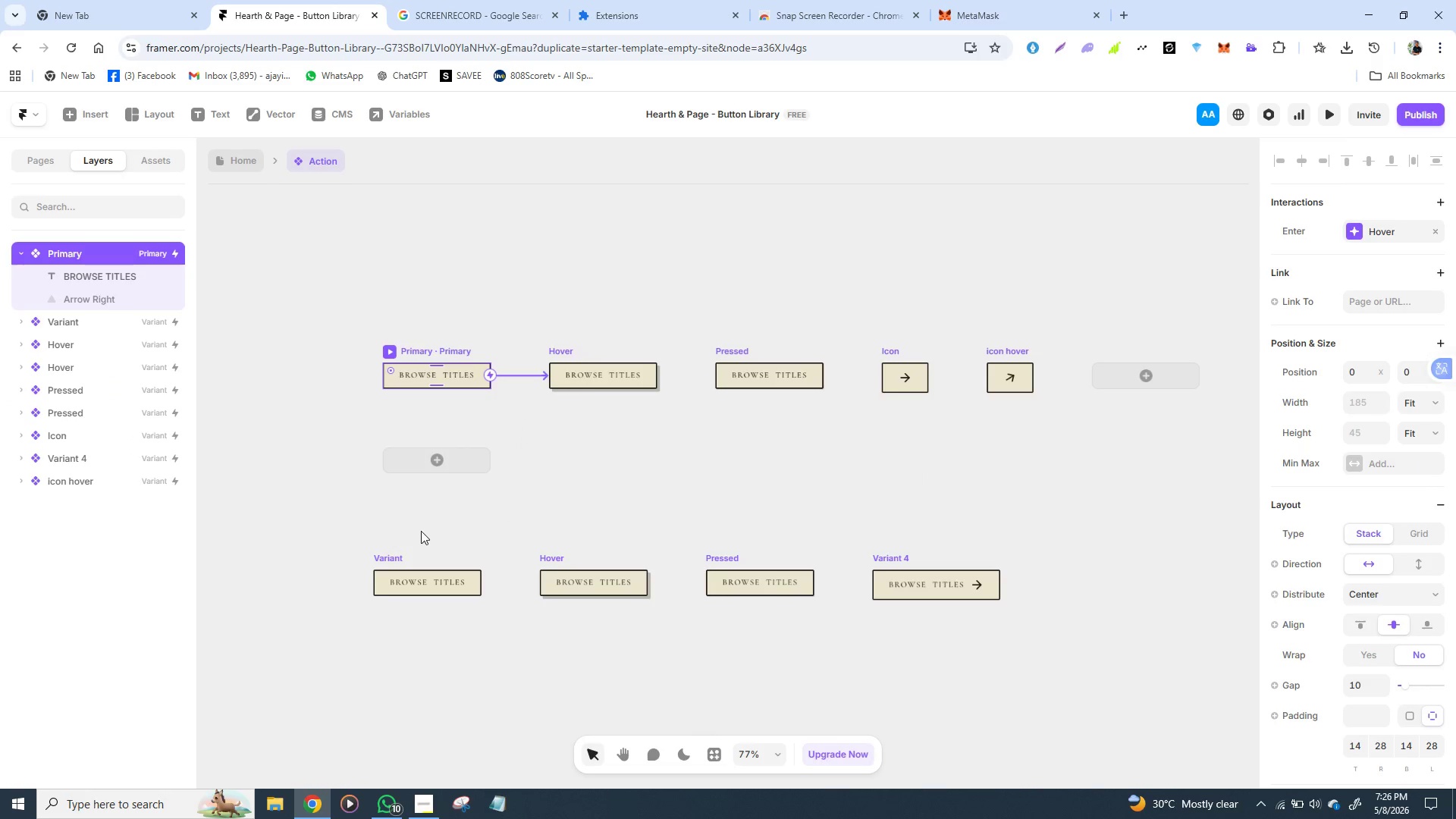 
mouse_move([424, 551])
 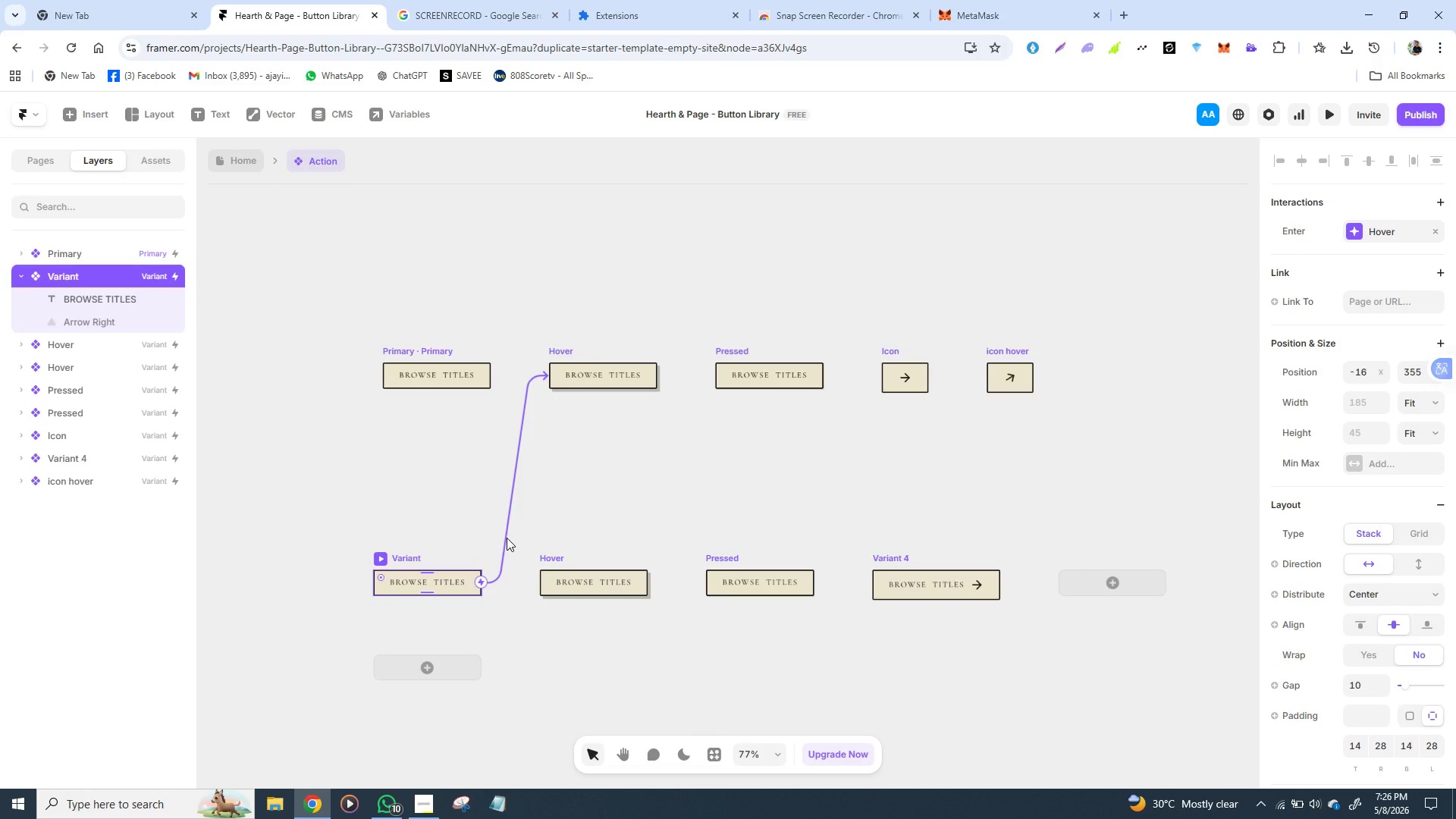 
left_click([507, 538])
 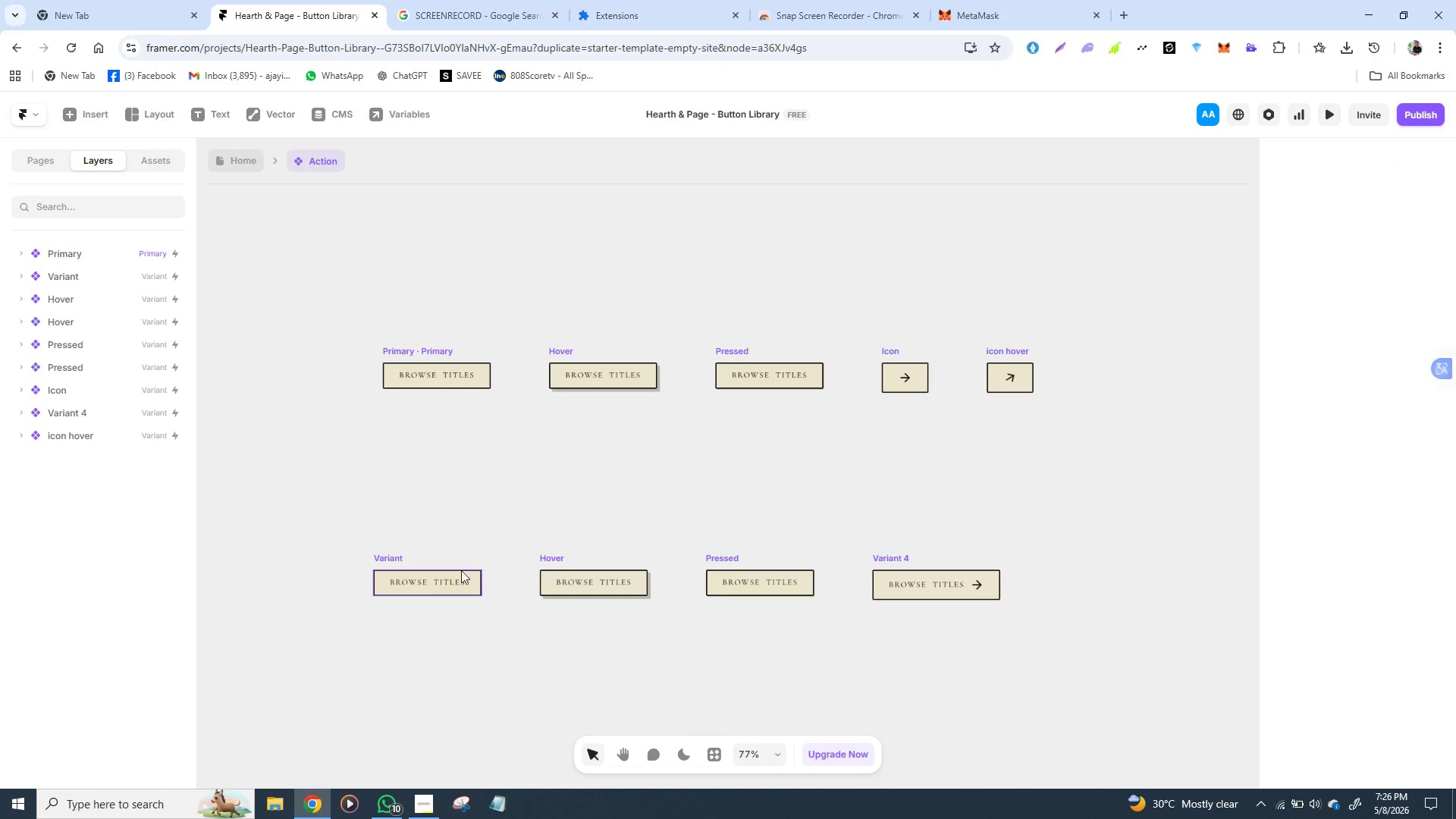 
left_click([457, 572])
 